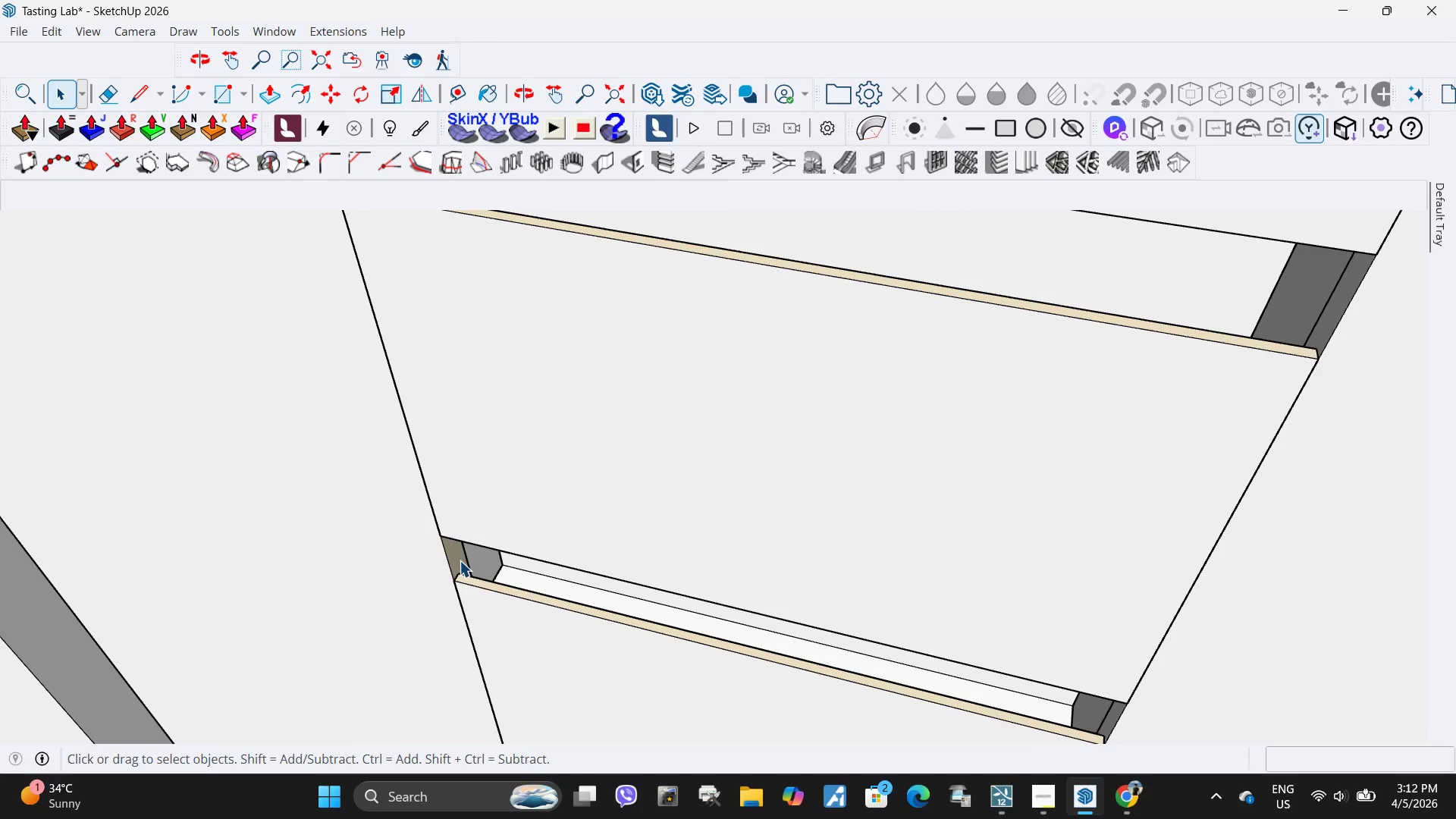 
triple_click([459, 560])
 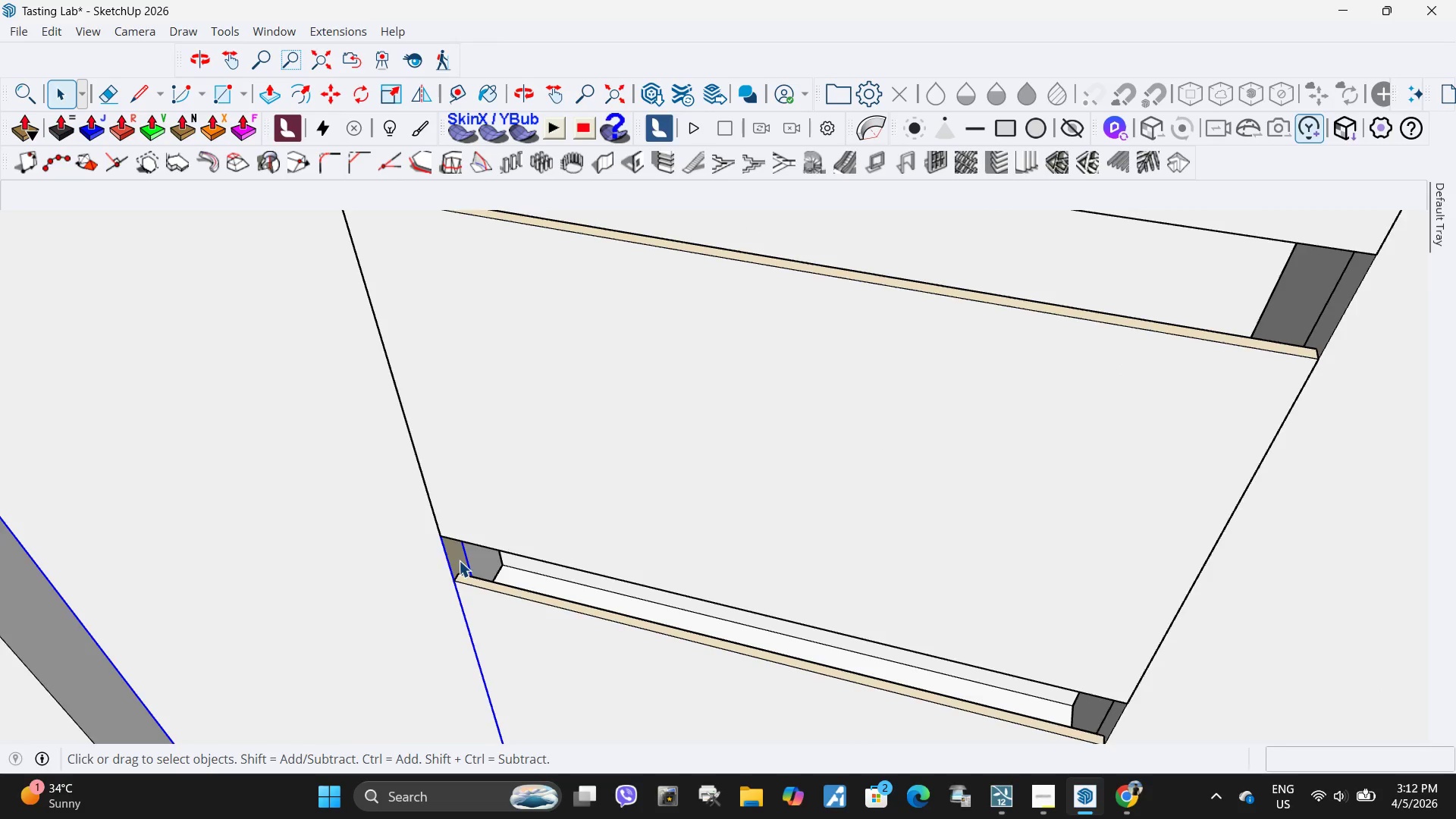 
triple_click([459, 560])
 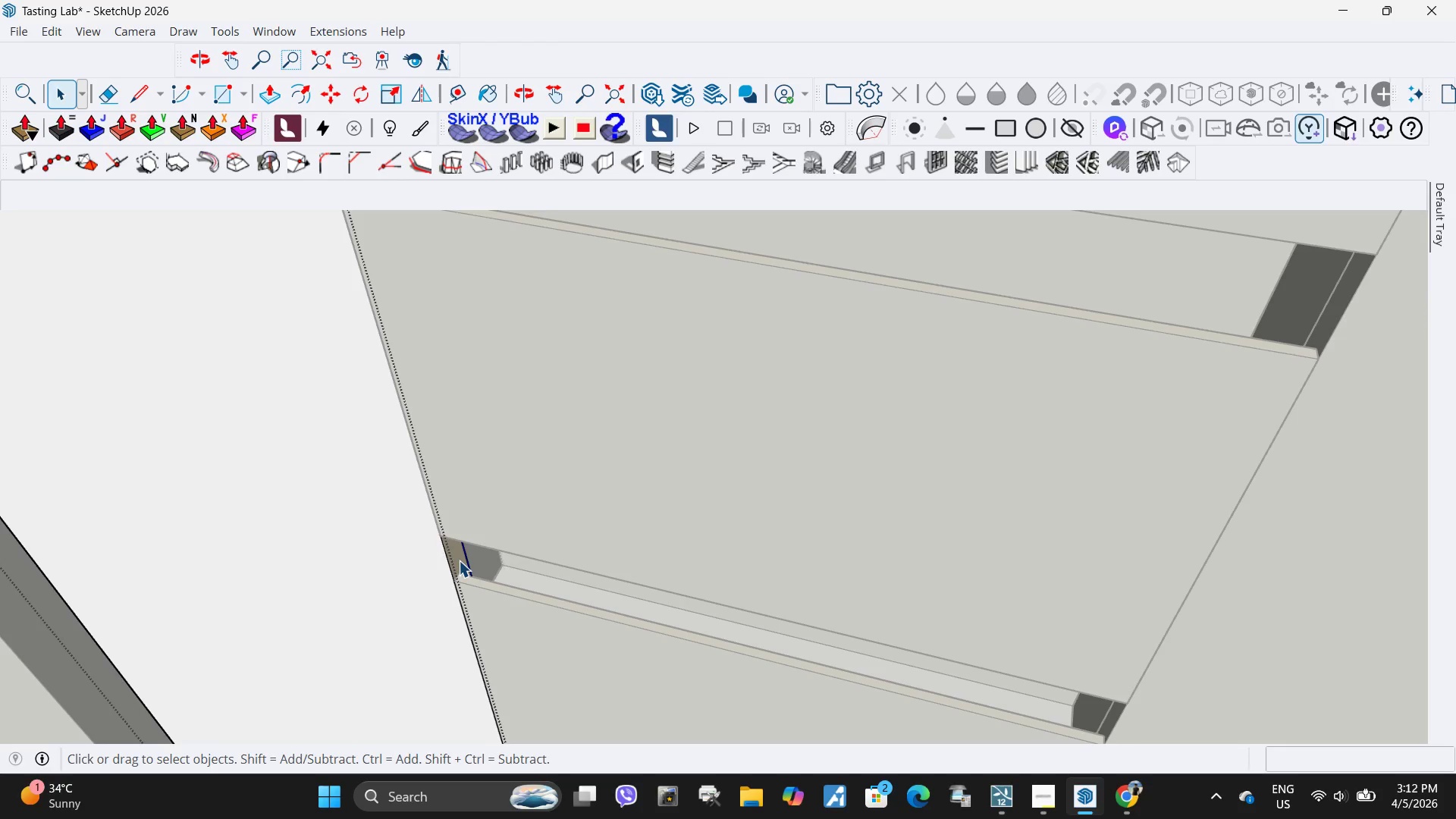 
triple_click([459, 560])
 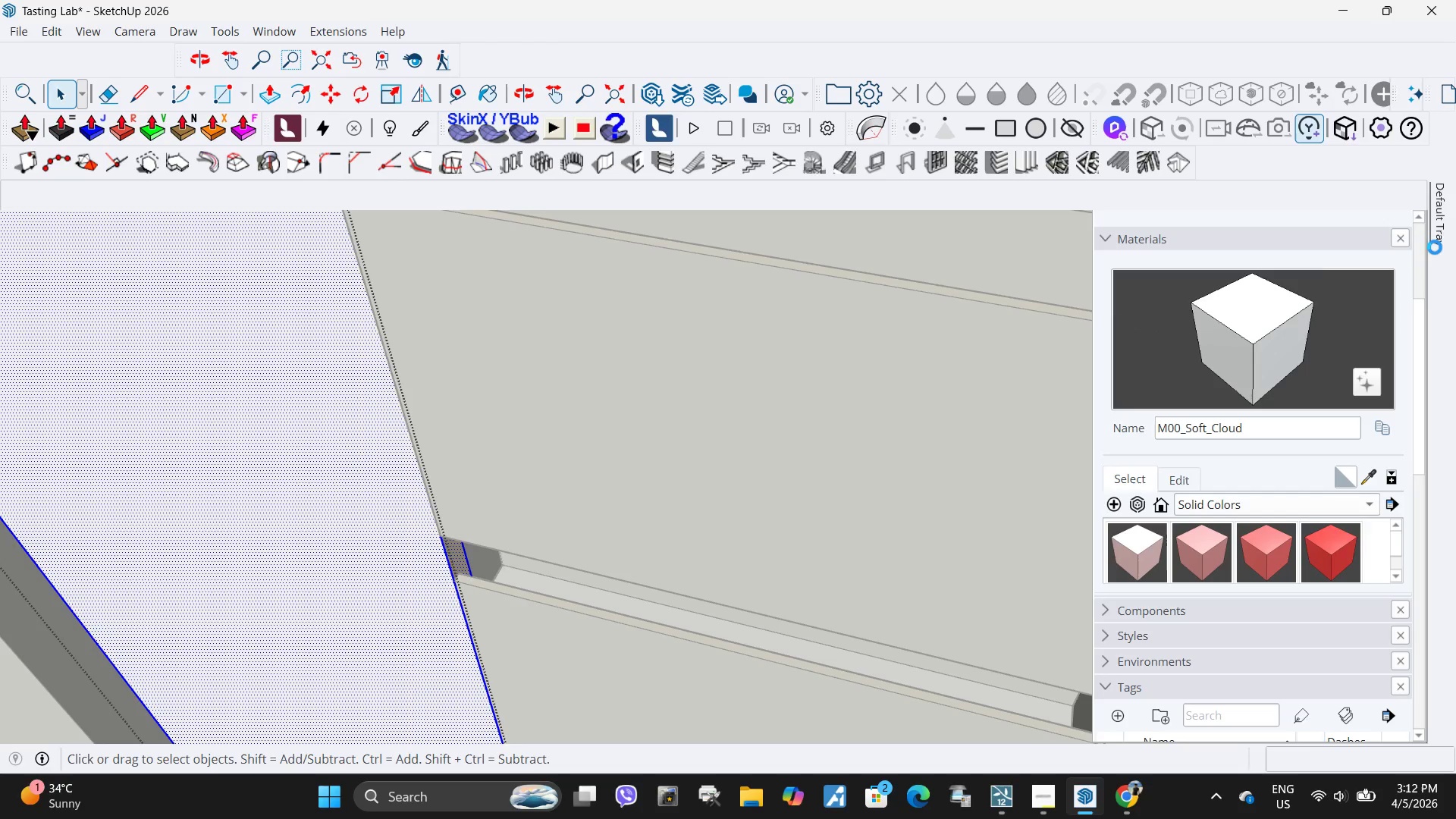 
left_click([1223, 325])
 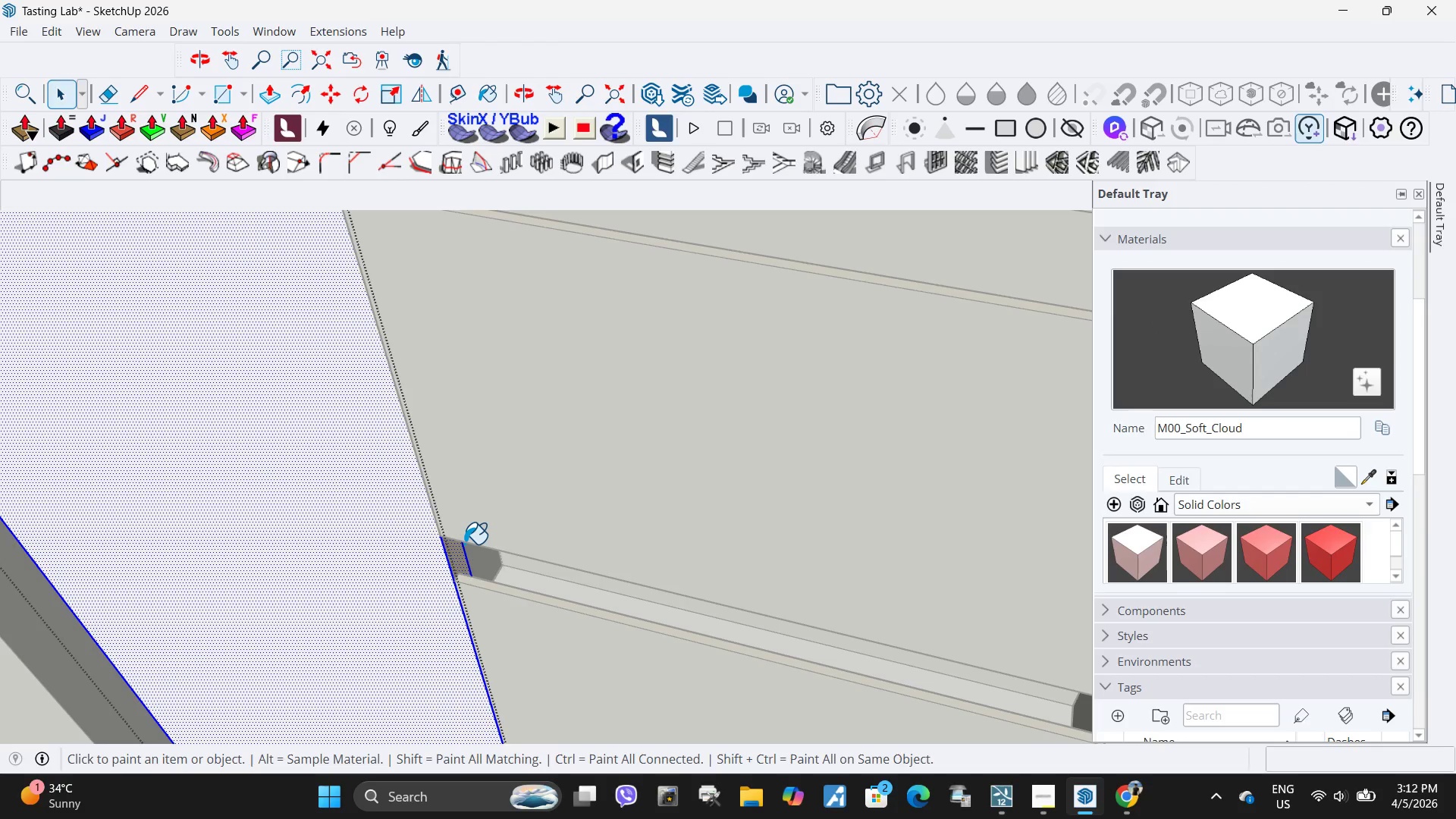 
left_click([456, 551])
 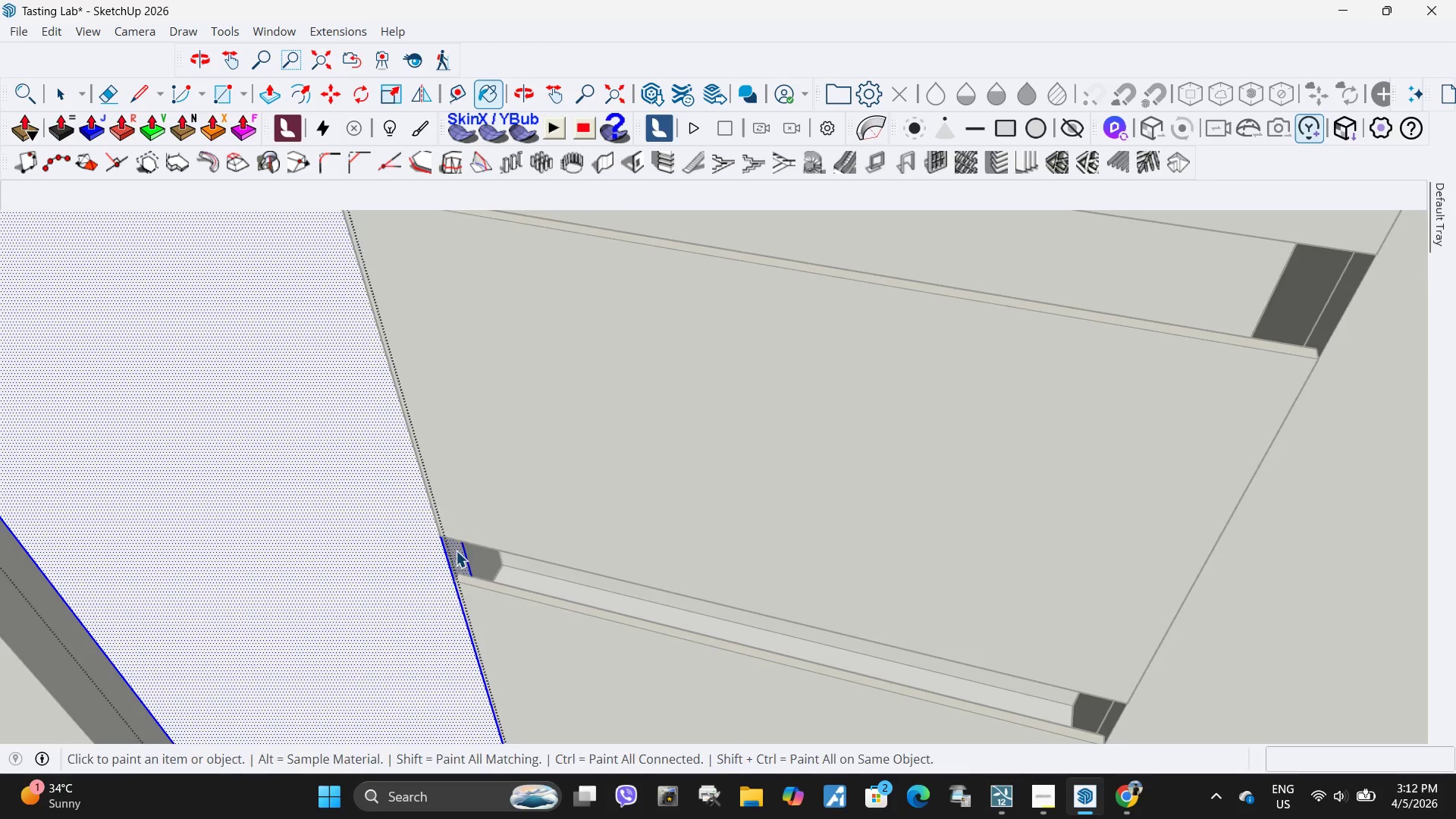 
key(Space)
 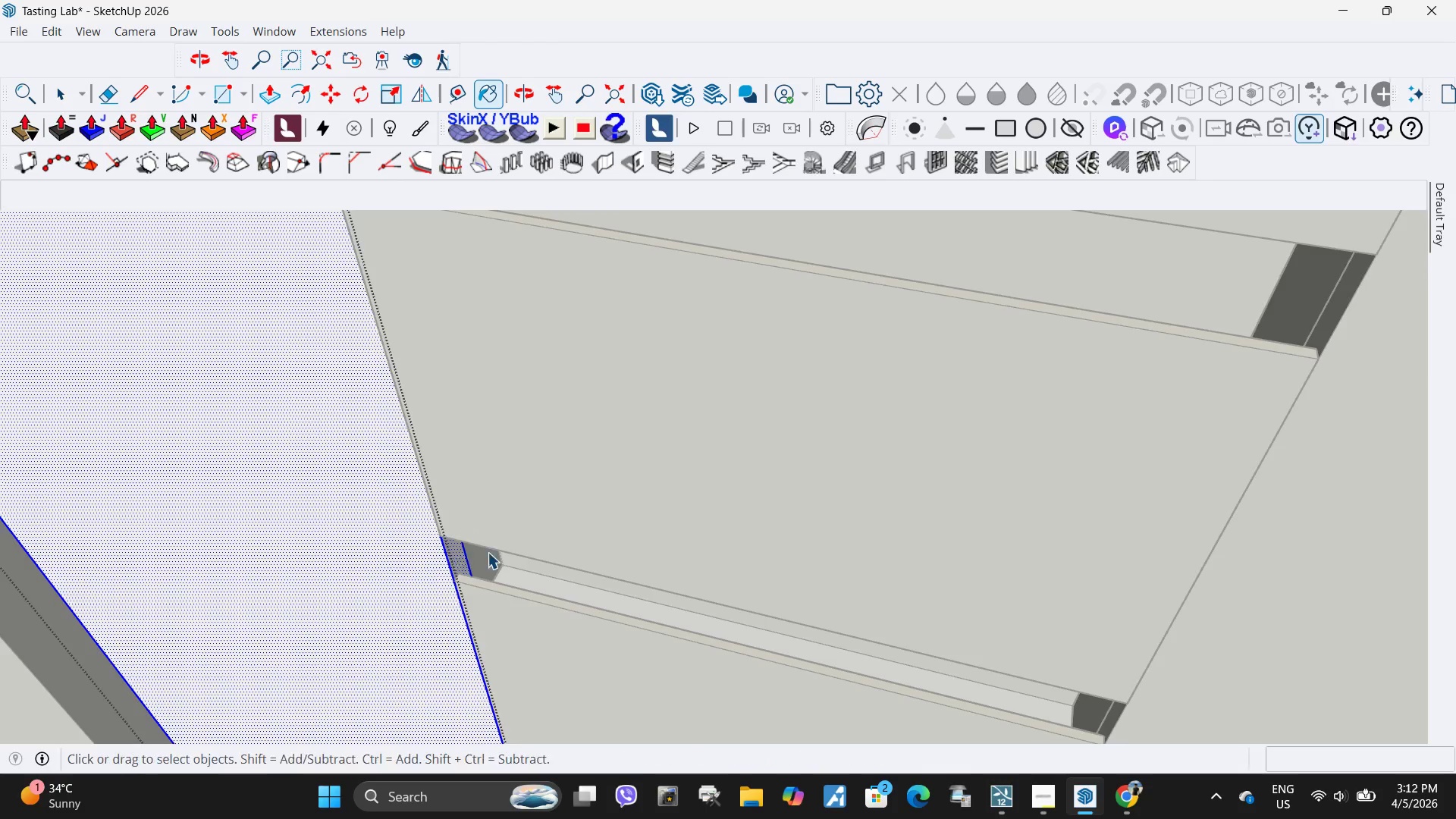 
key(Escape)
 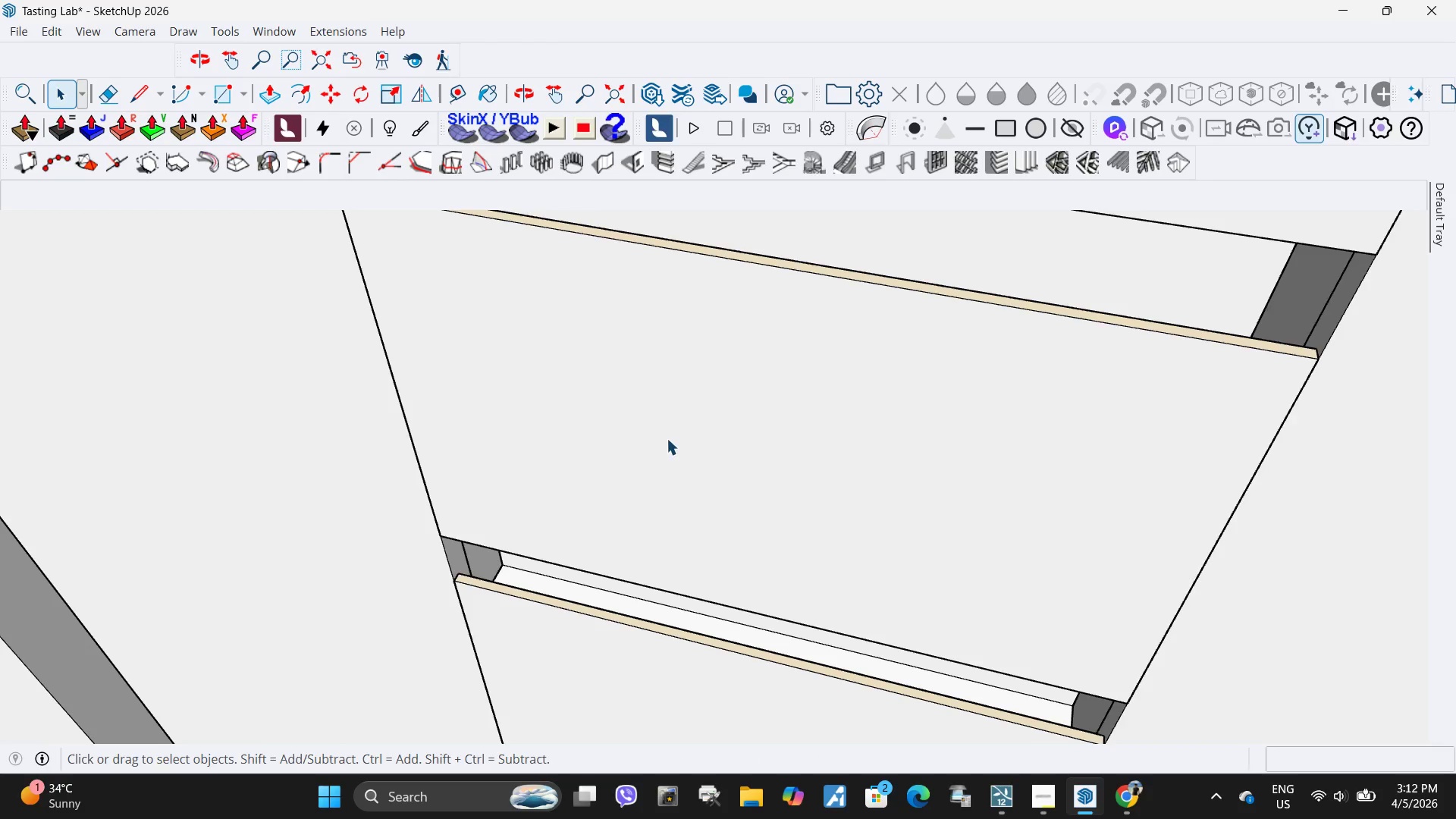 
left_click([632, 603])
 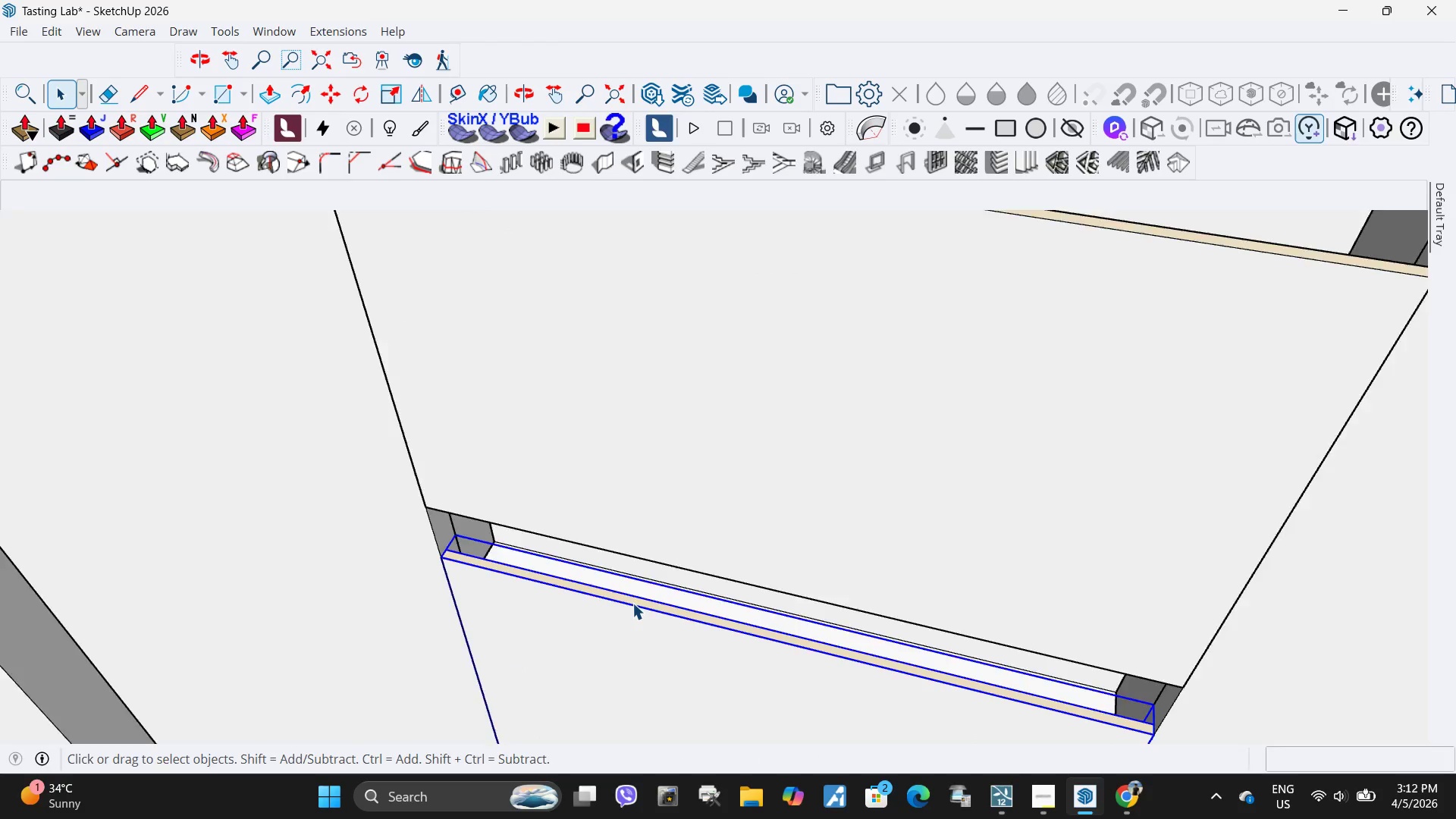 
scroll: coordinate [643, 576], scroll_direction: none, amount: 0.0
 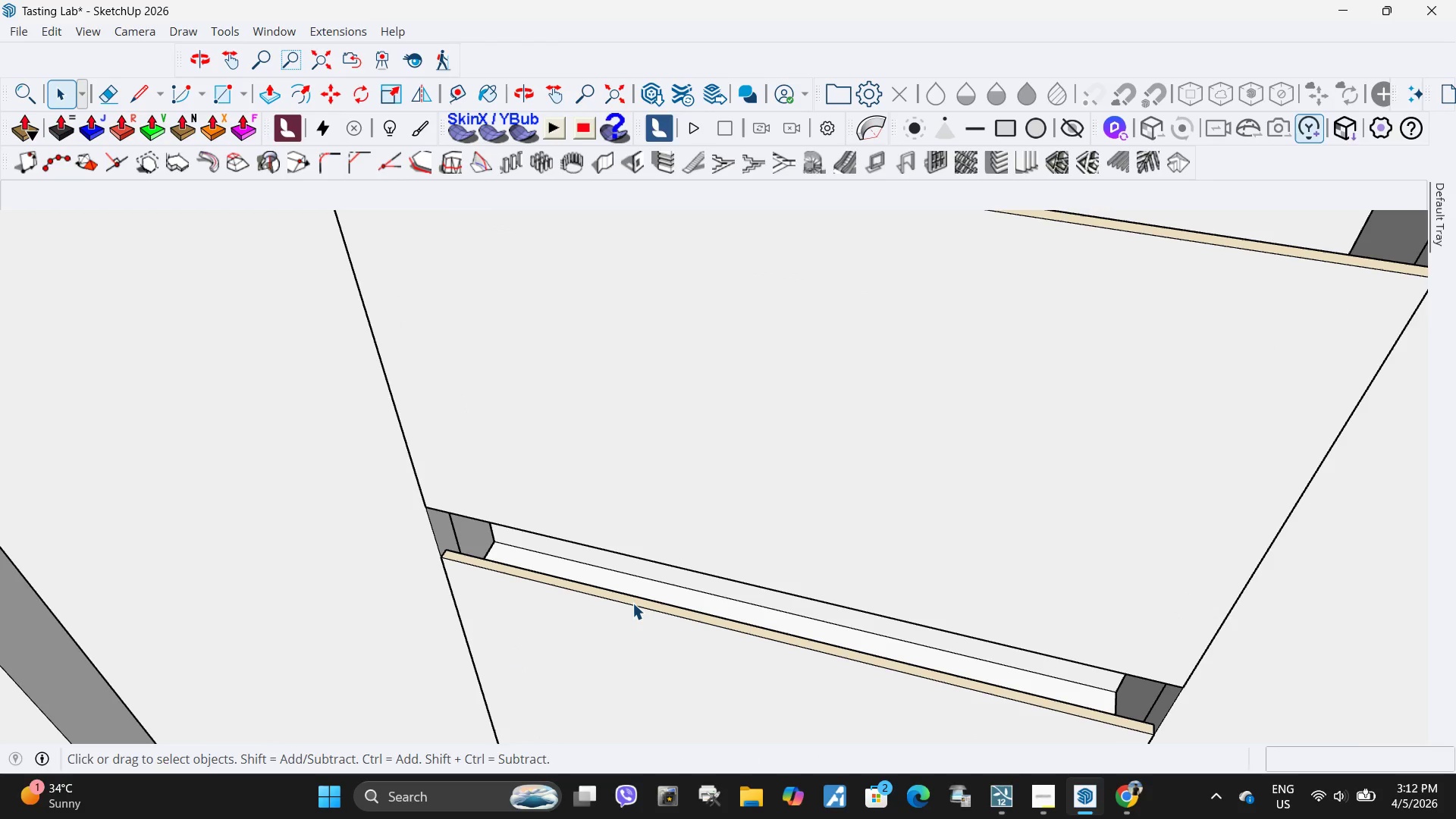 
double_click([632, 603])
 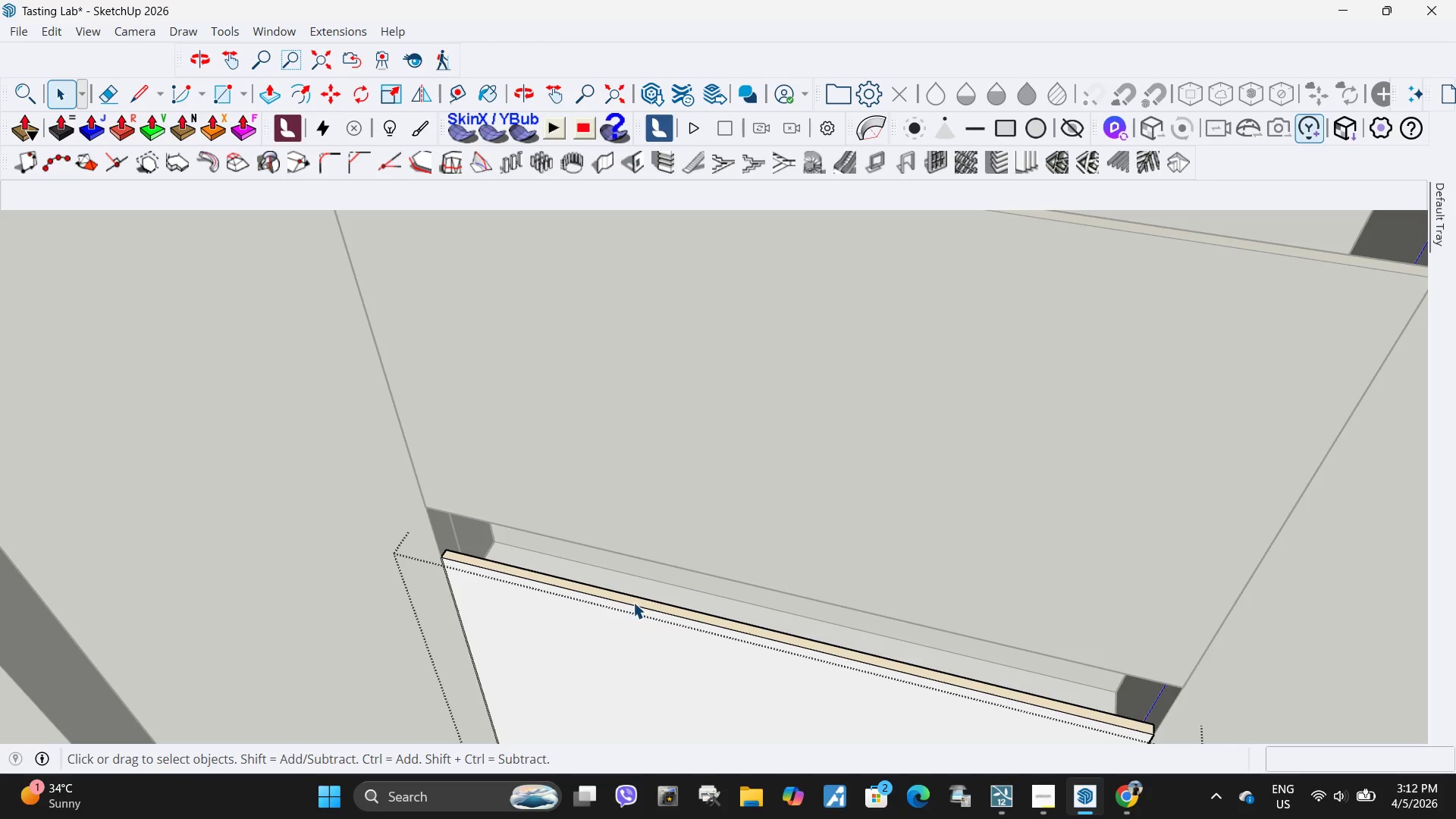 
triple_click([633, 602])
 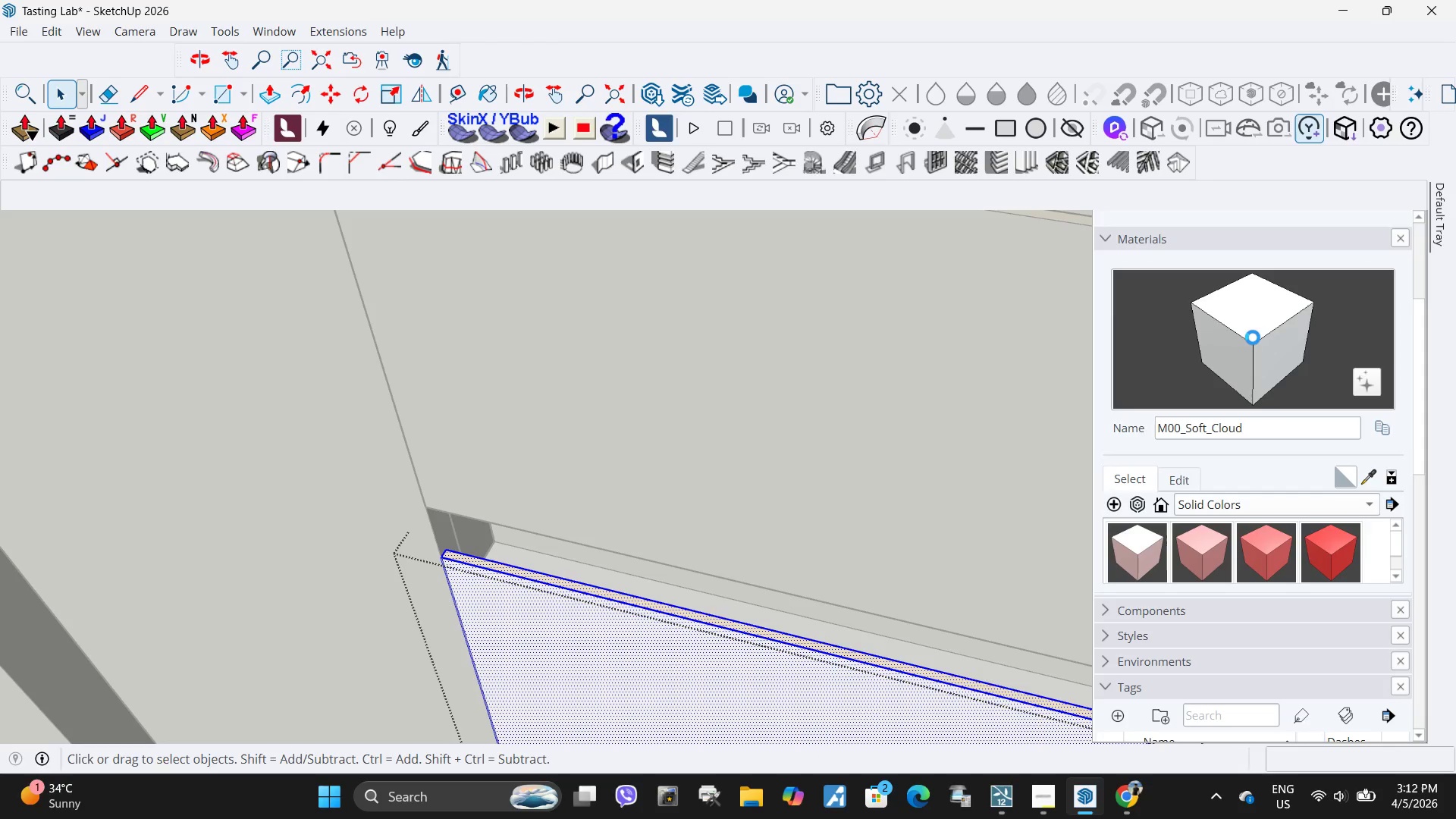 
left_click([1257, 331])
 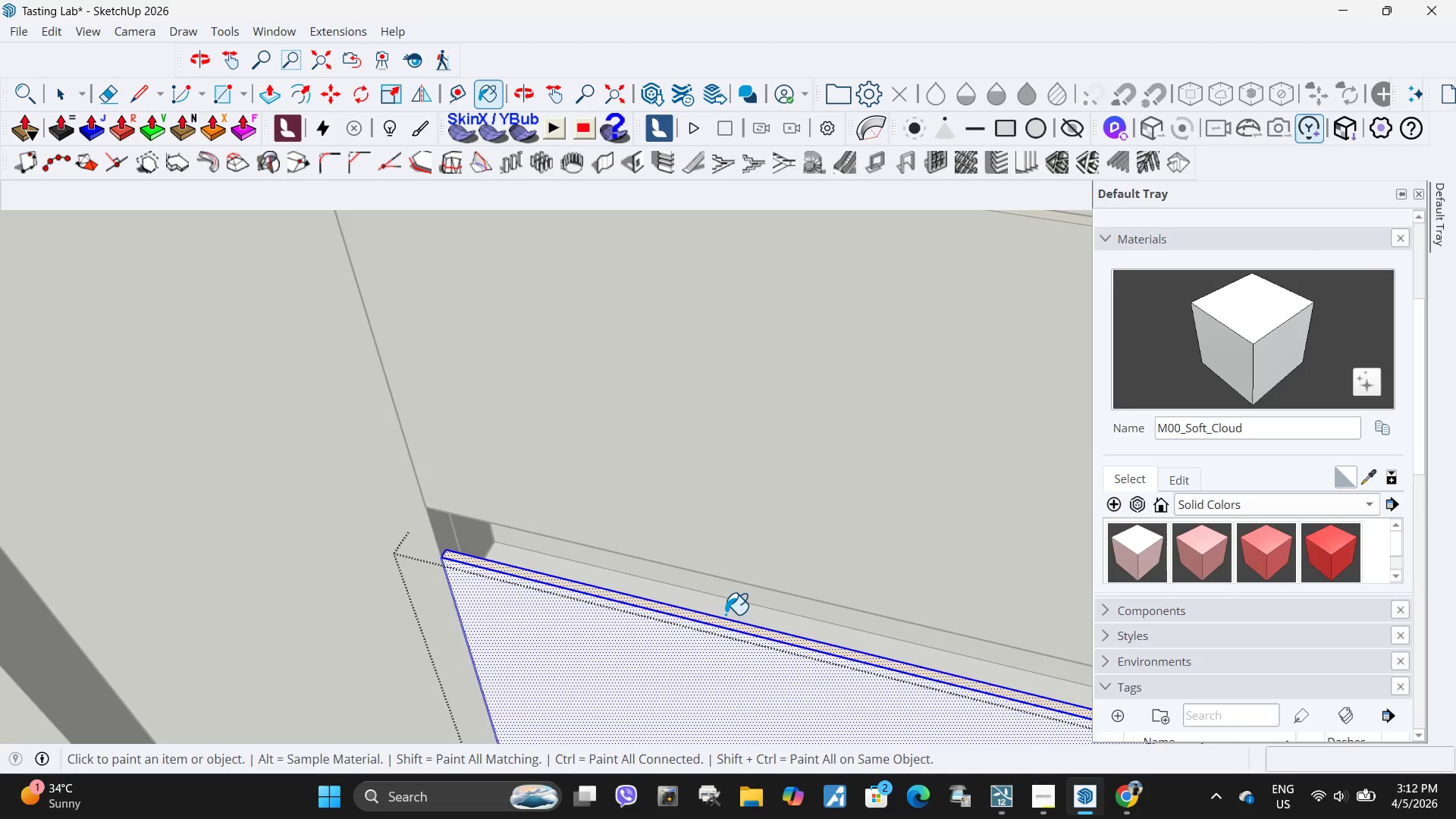 
left_click([717, 620])
 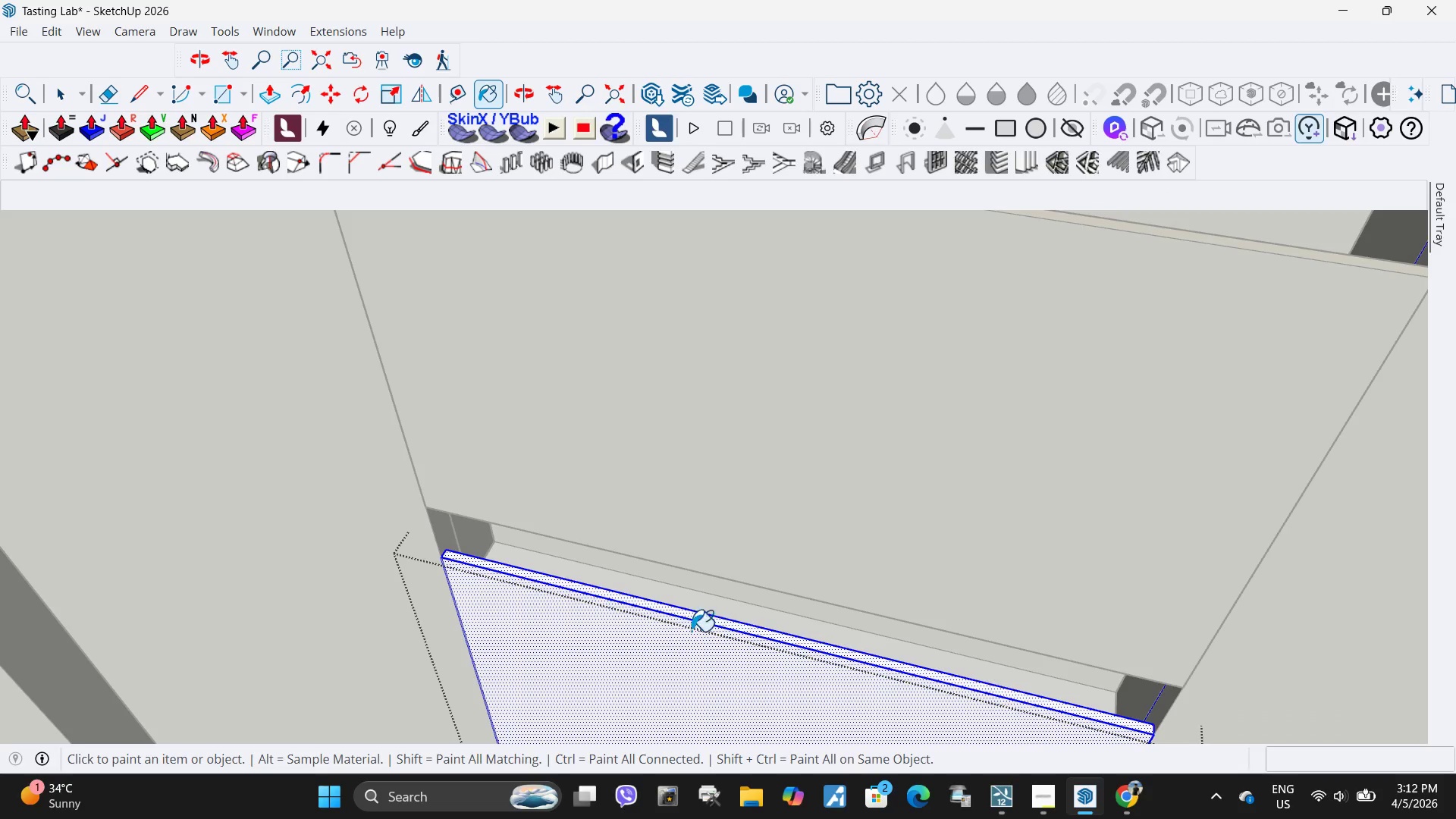 
key(Space)
 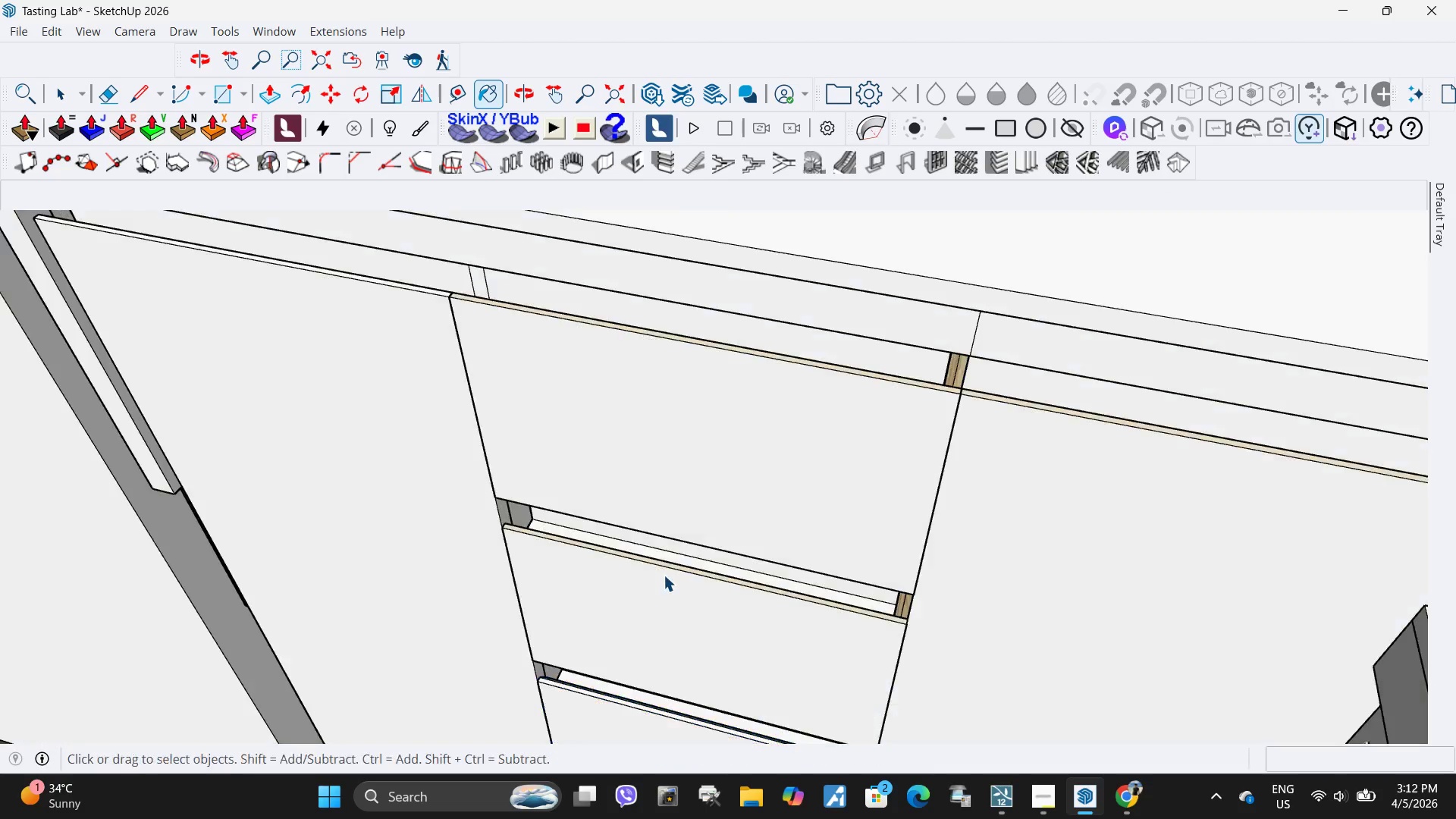 
key(Escape)
 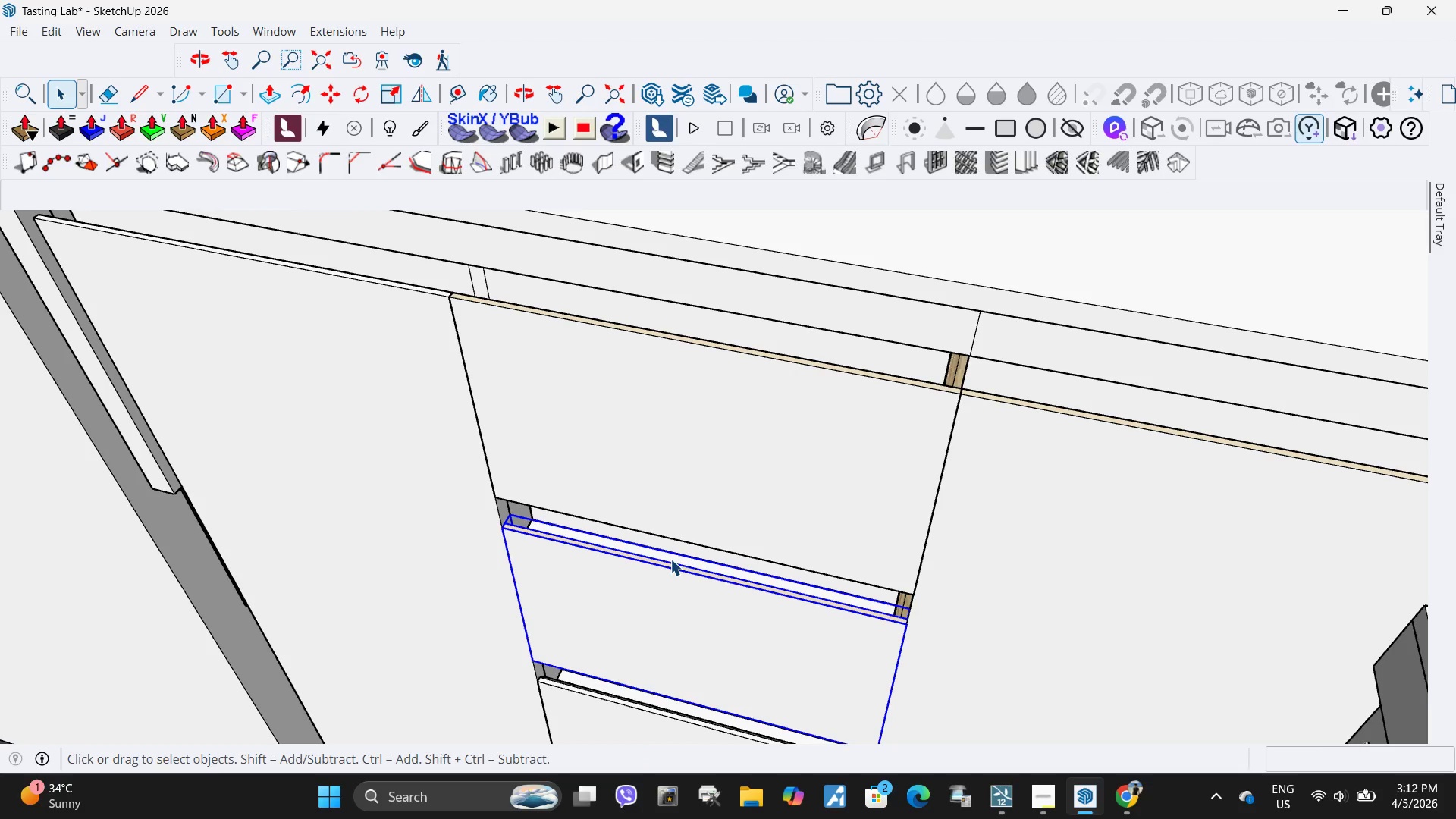 
scroll: coordinate [667, 605], scroll_direction: down, amount: 7.0
 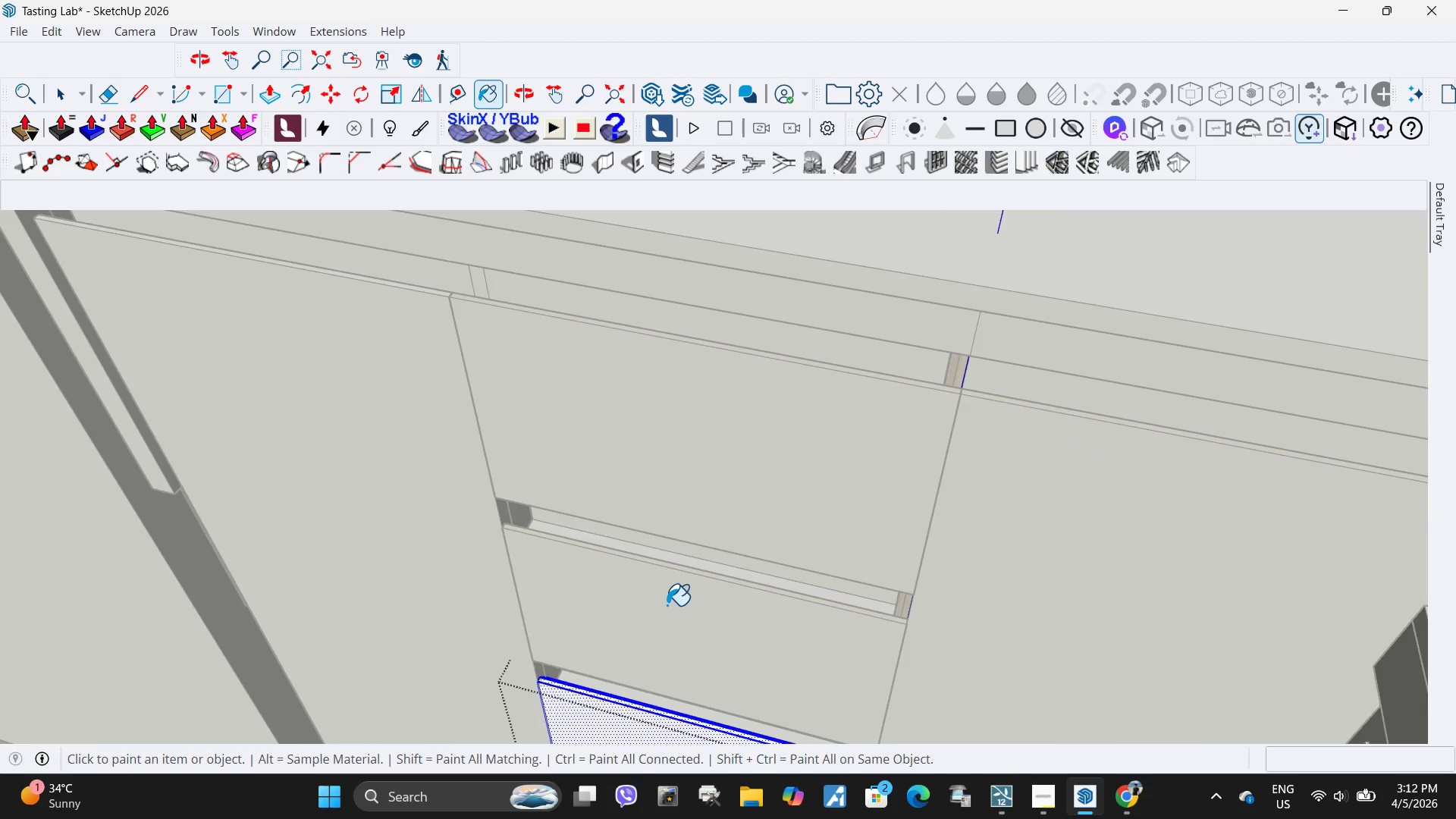 
double_click([670, 559])
 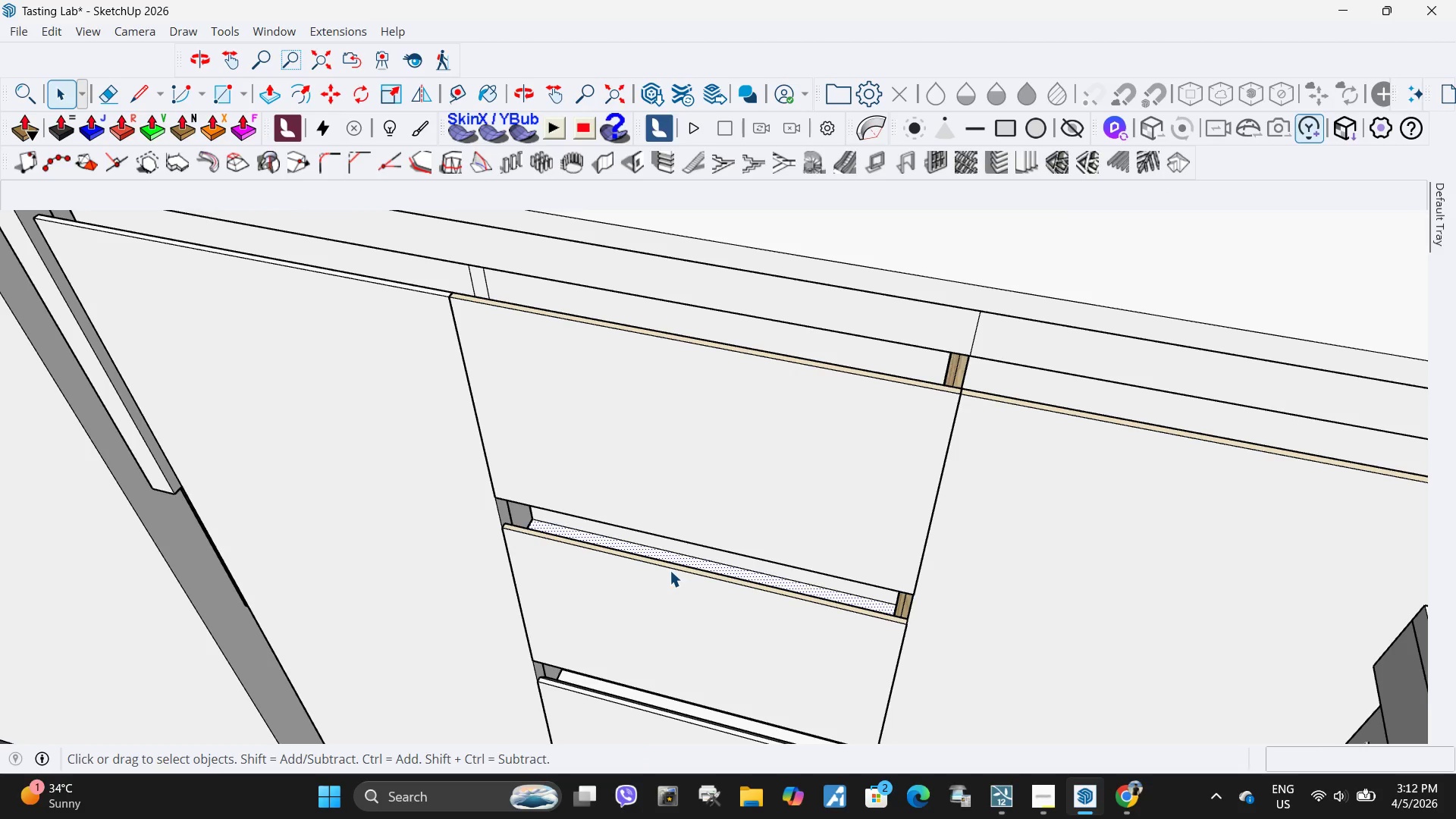 
triple_click([670, 570])
 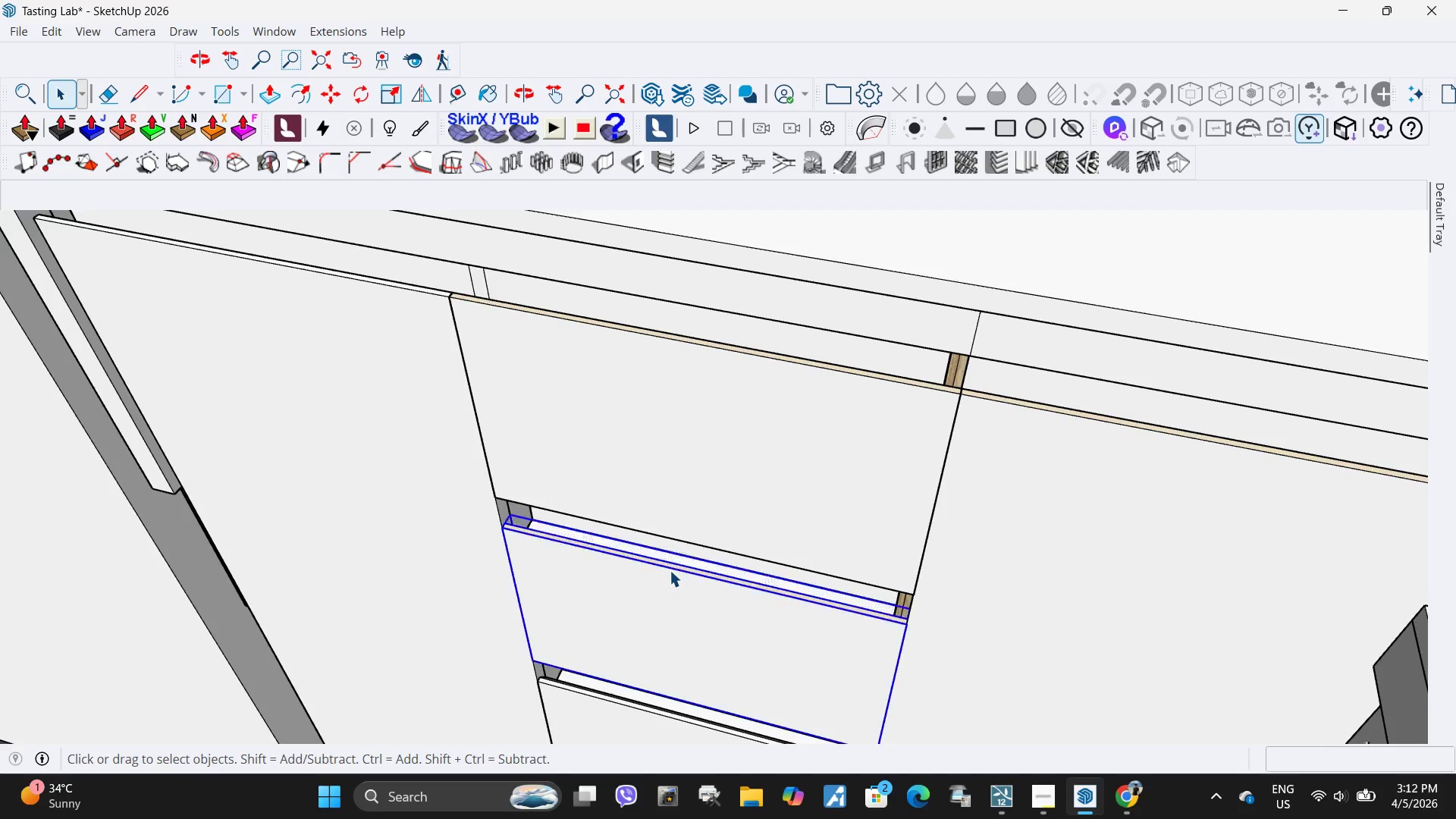 
triple_click([670, 570])
 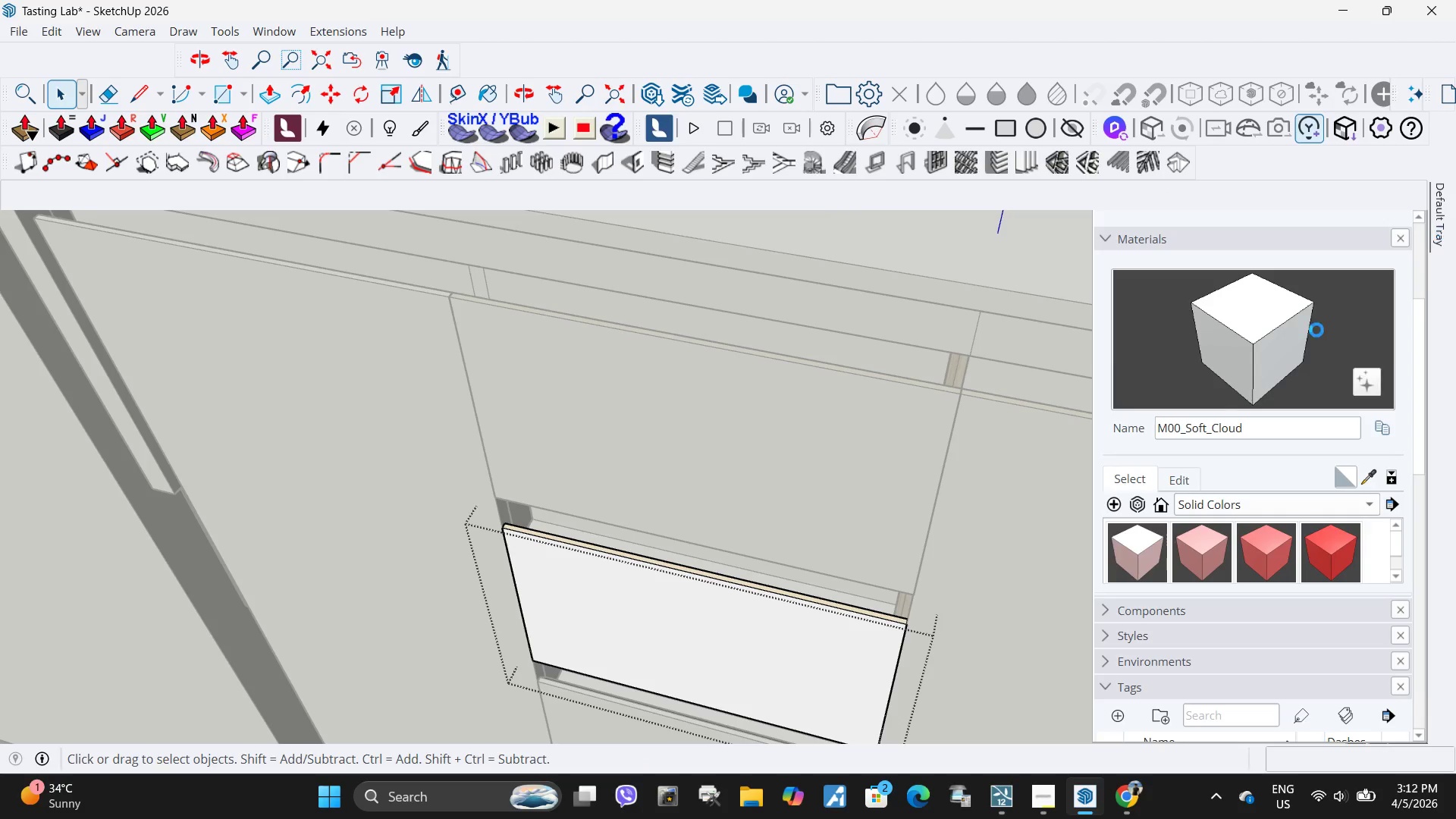 
left_click([1241, 331])
 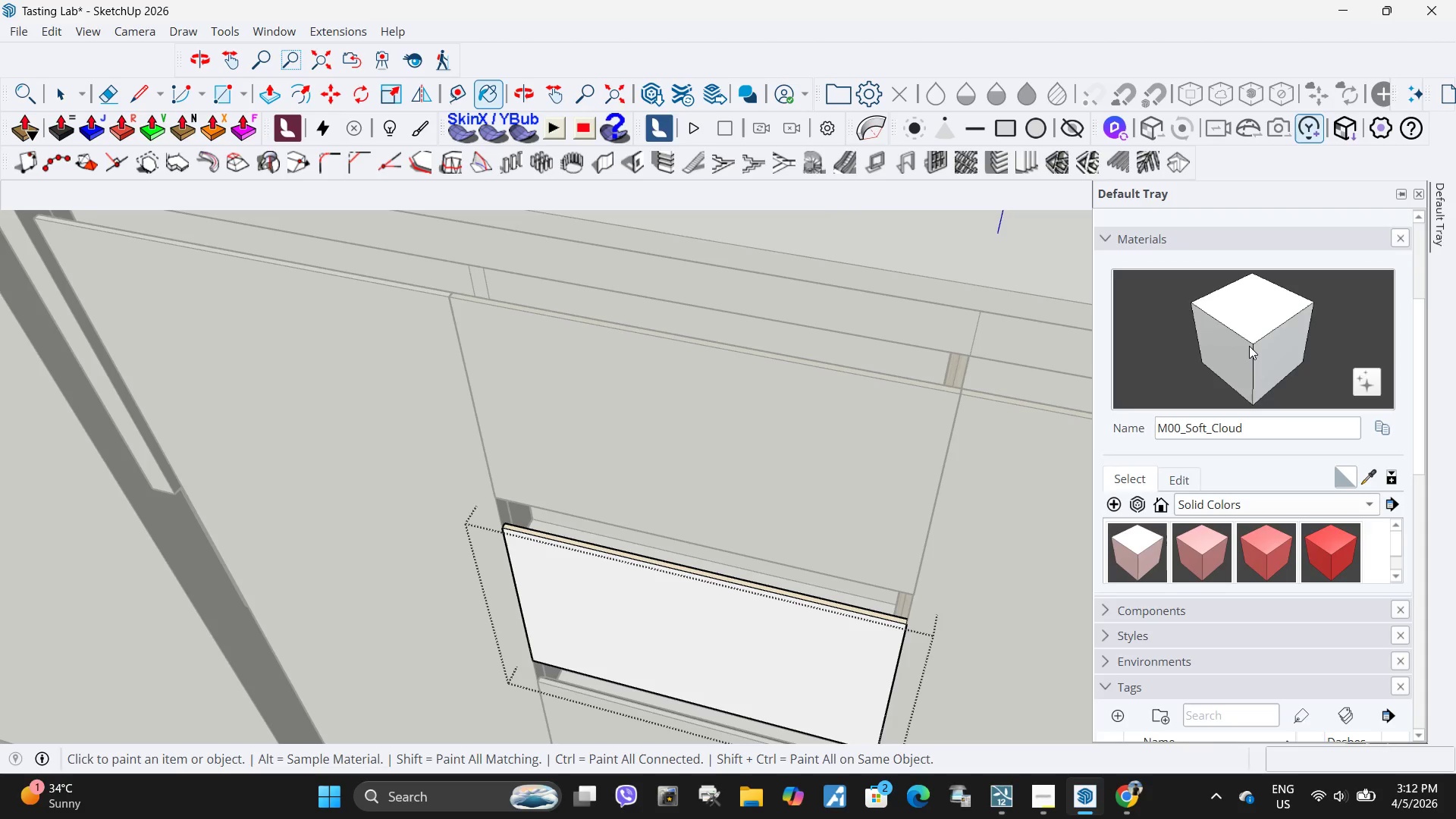 
left_click([1249, 346])
 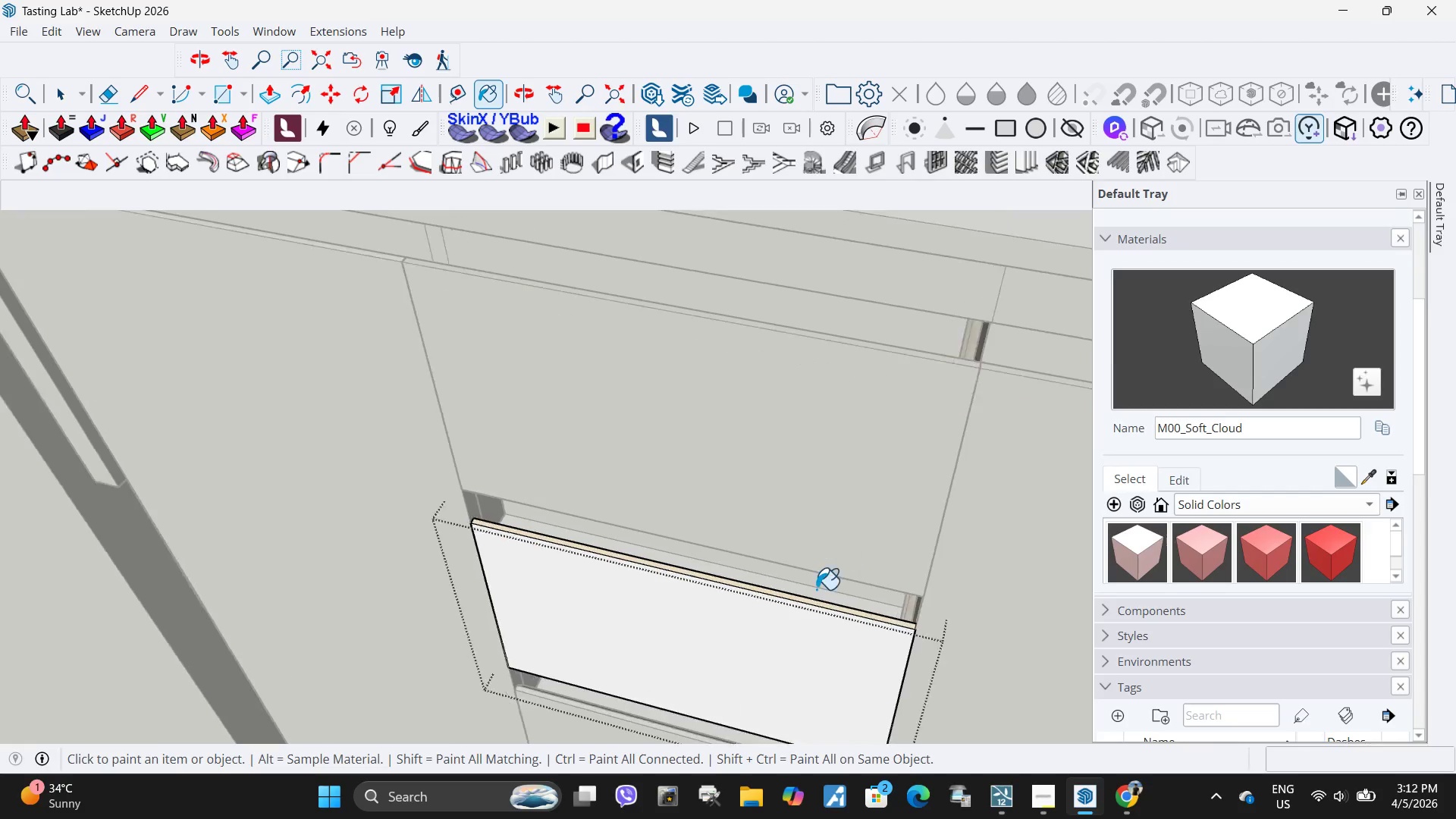 
left_click([799, 607])
 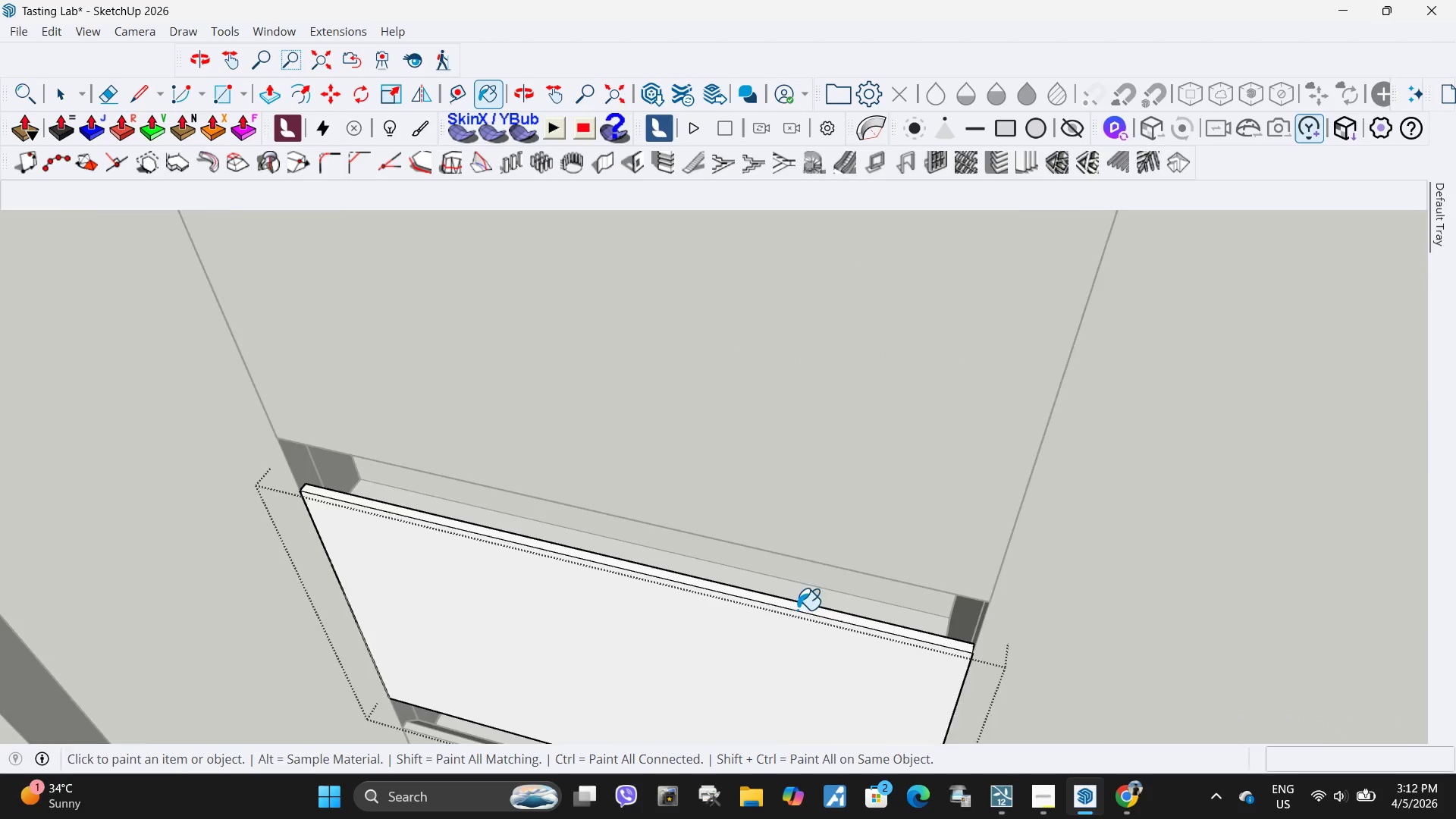 
scroll: coordinate [814, 590], scroll_direction: up, amount: 5.0
 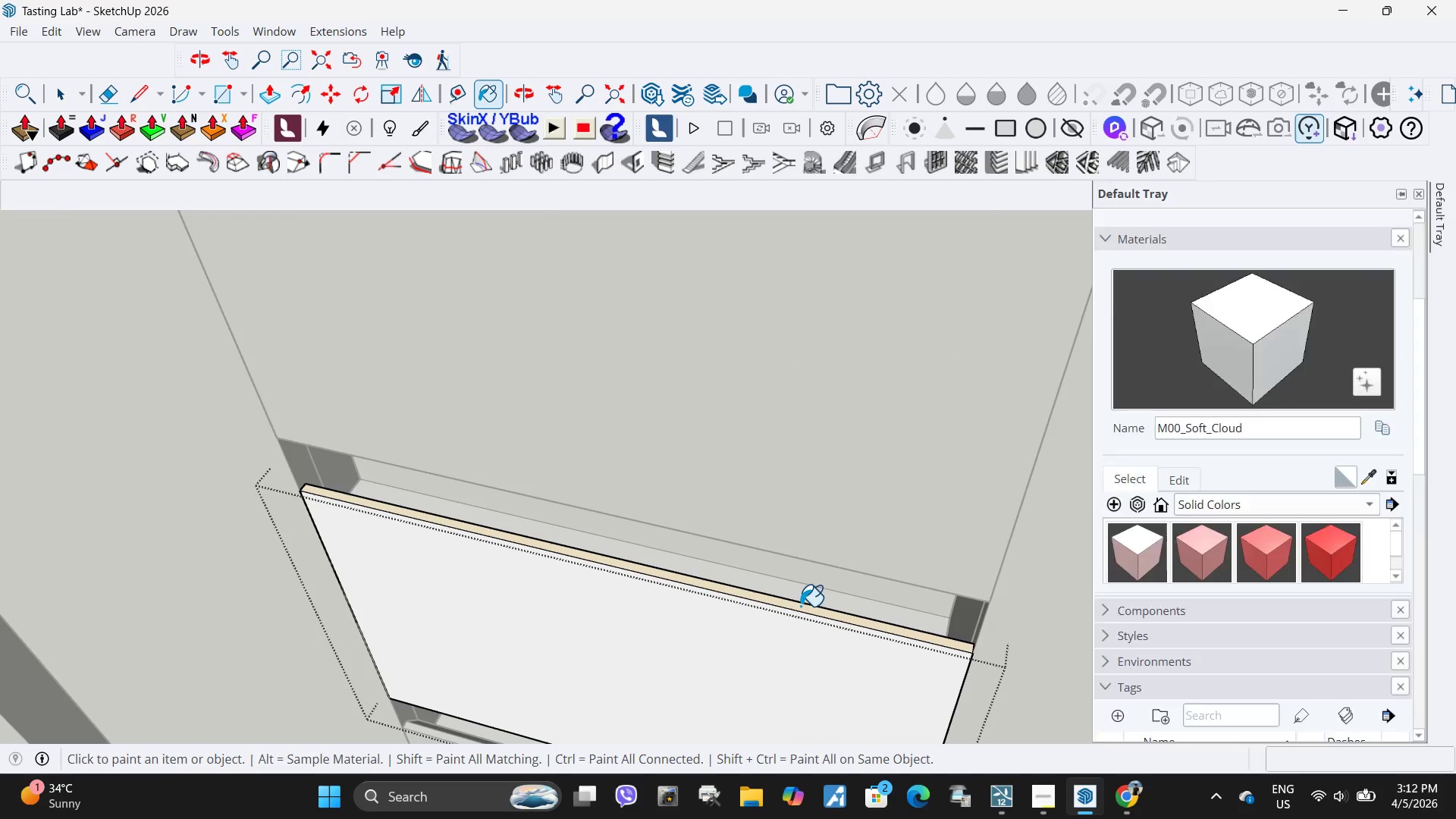 
key(Space)
 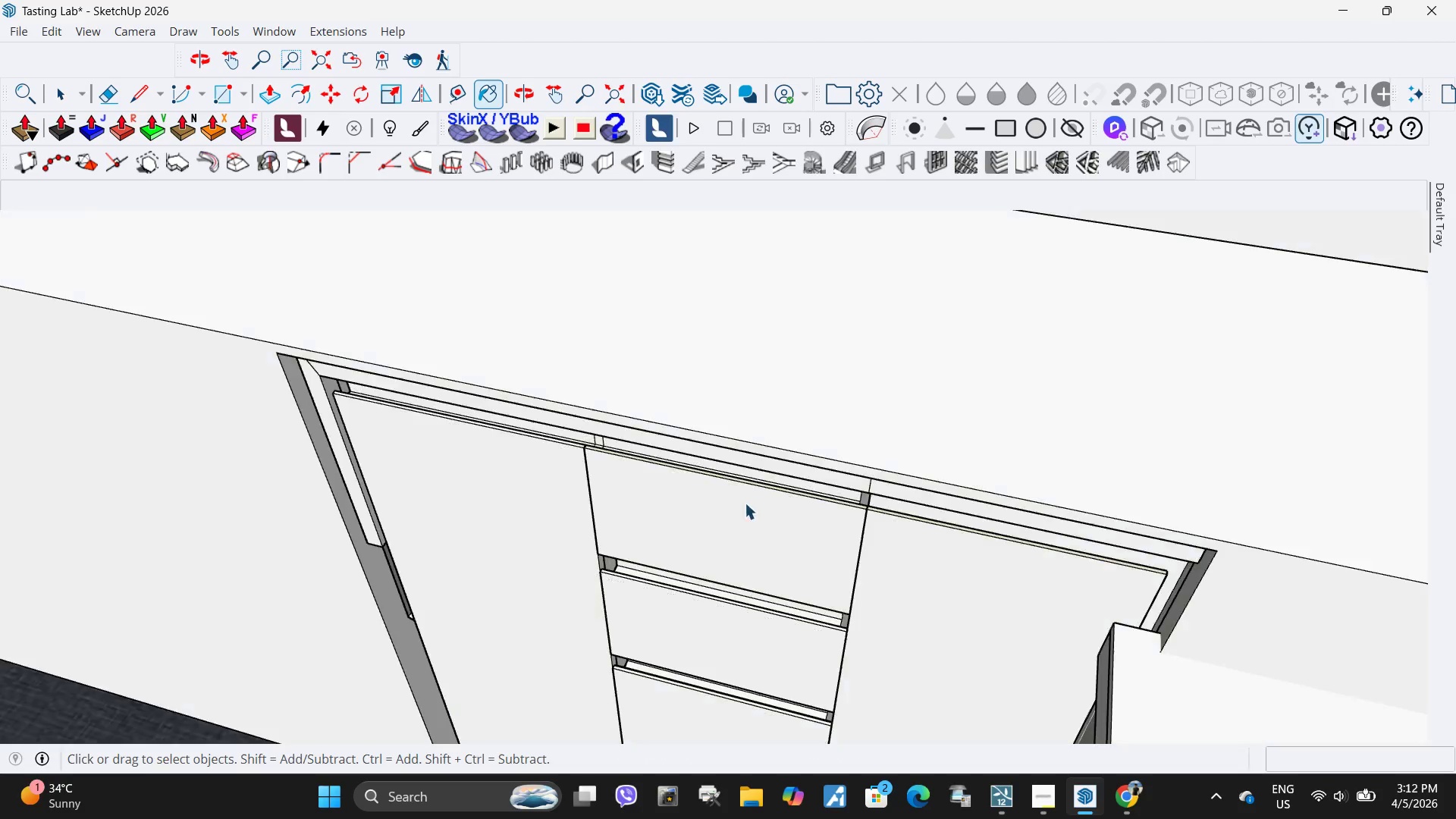 
key(Escape)
 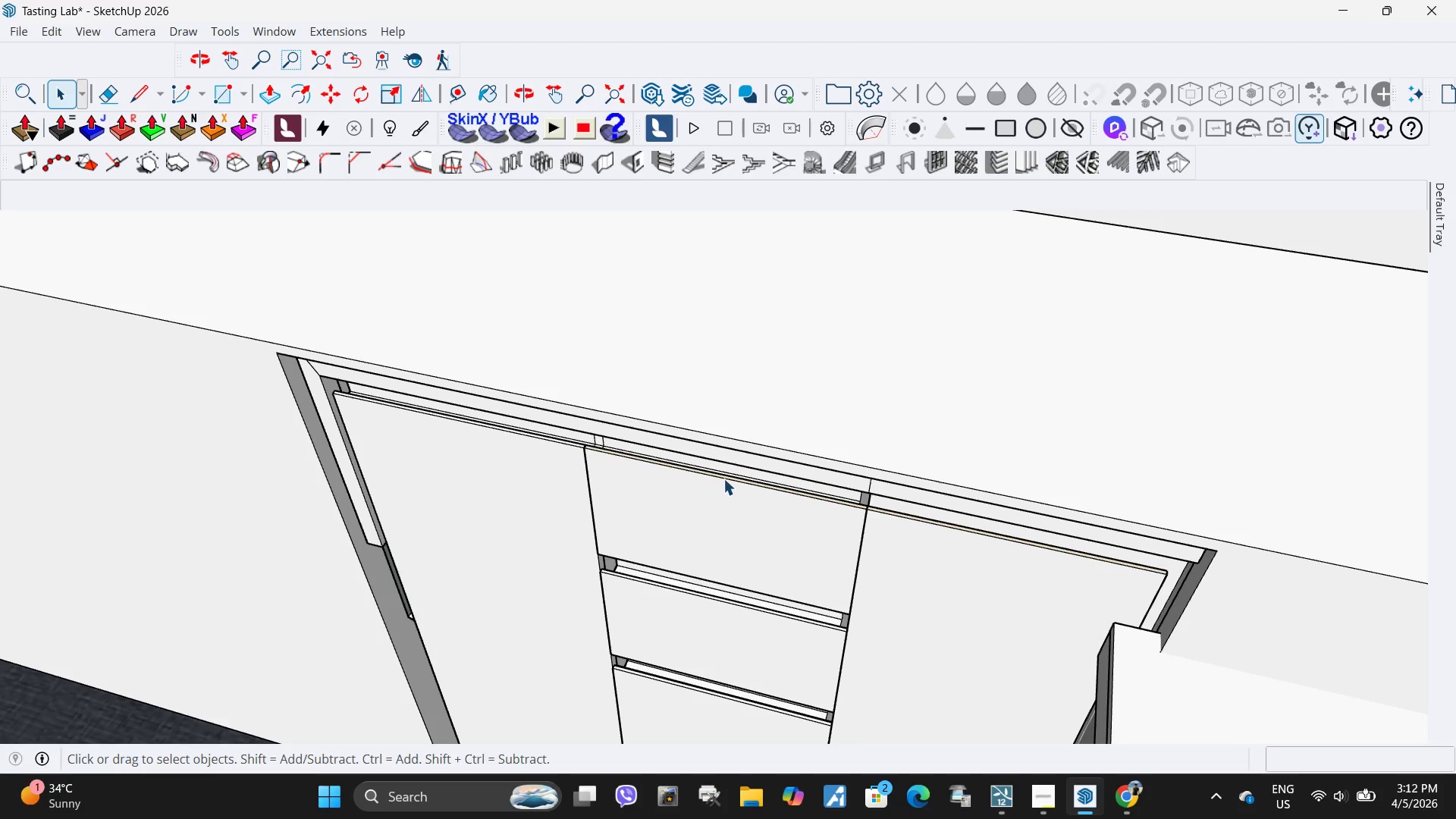 
left_click([723, 479])
 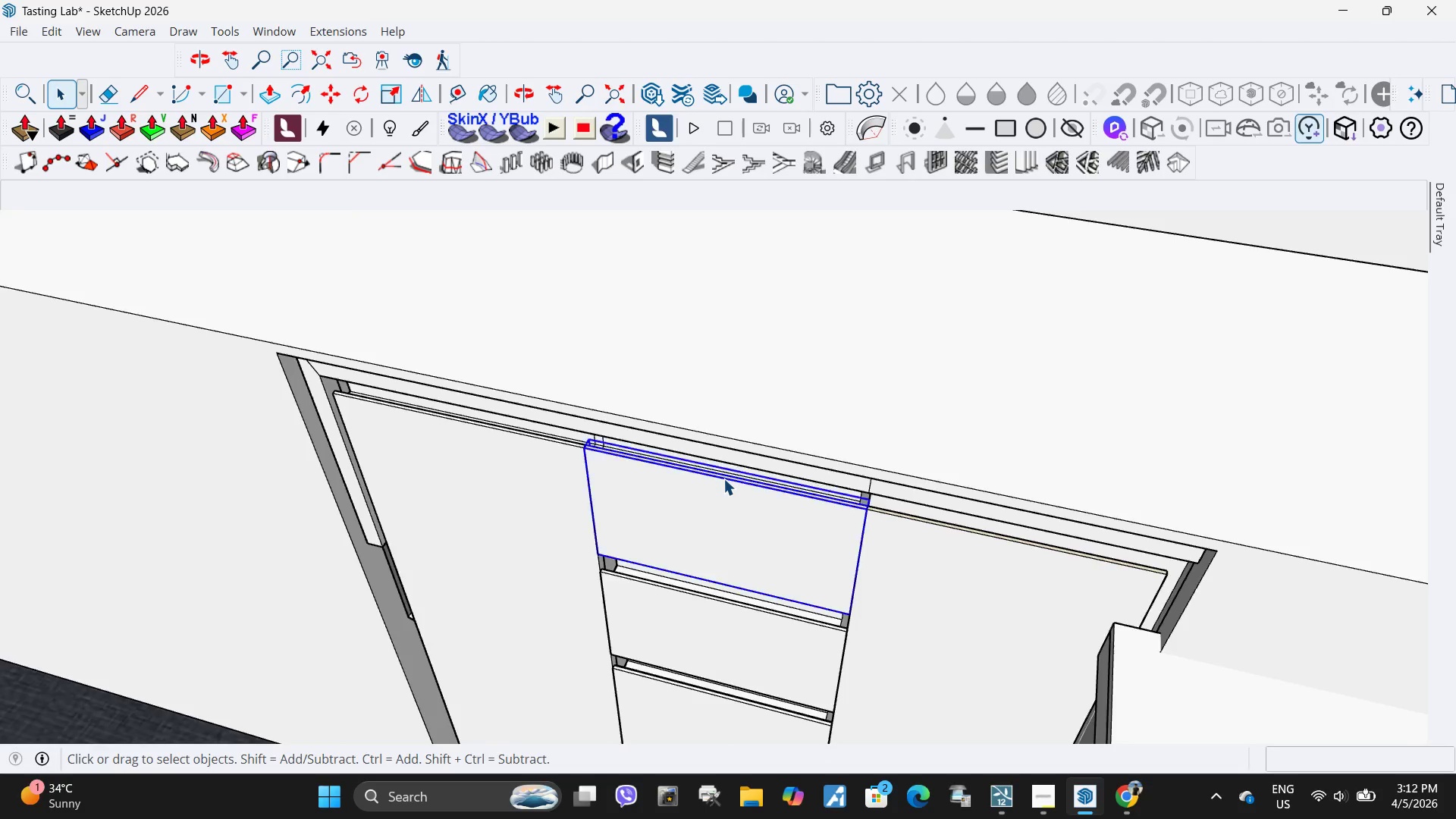 
scroll: coordinate [777, 624], scroll_direction: down, amount: 11.0
 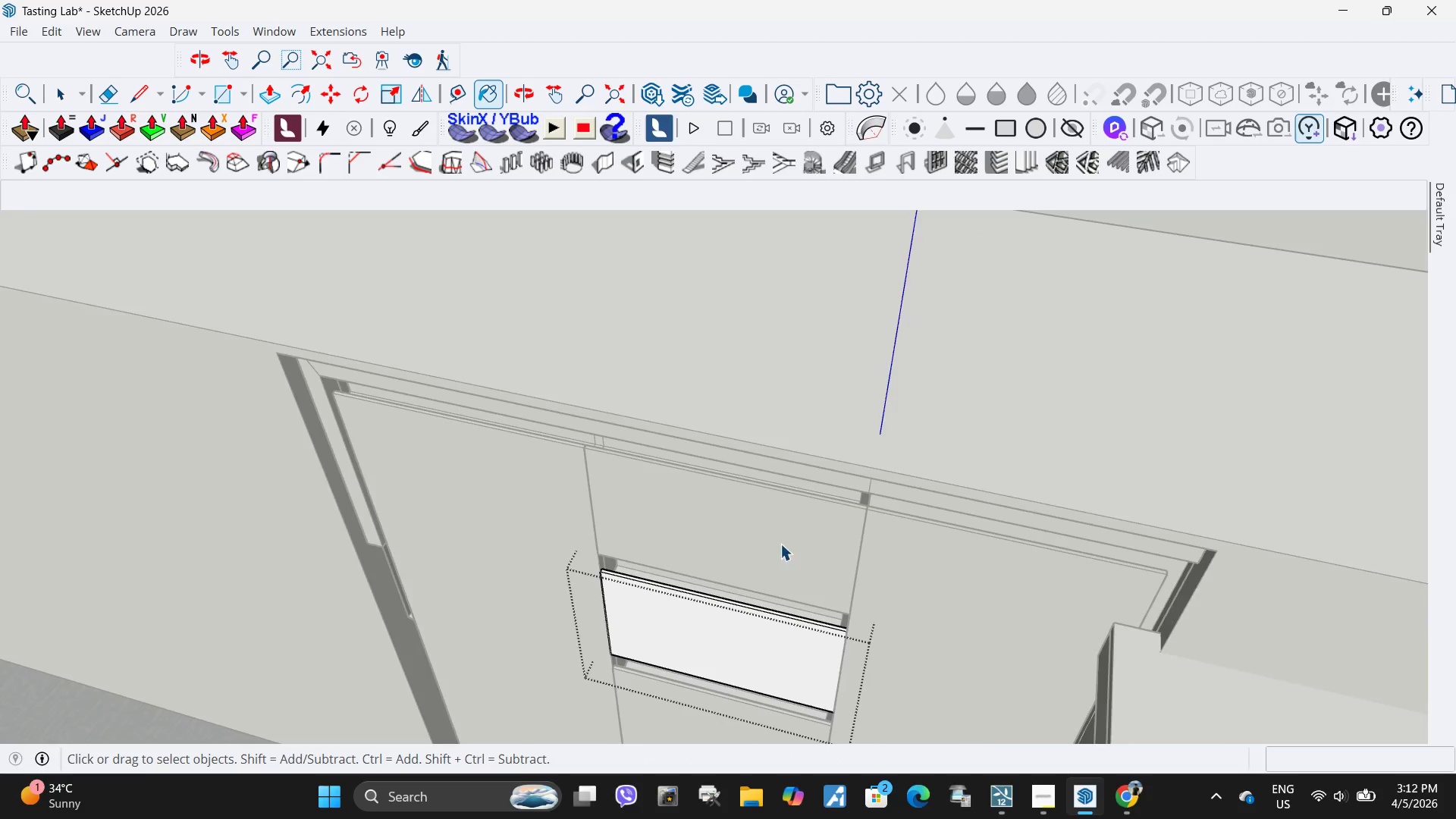 
double_click([723, 479])
 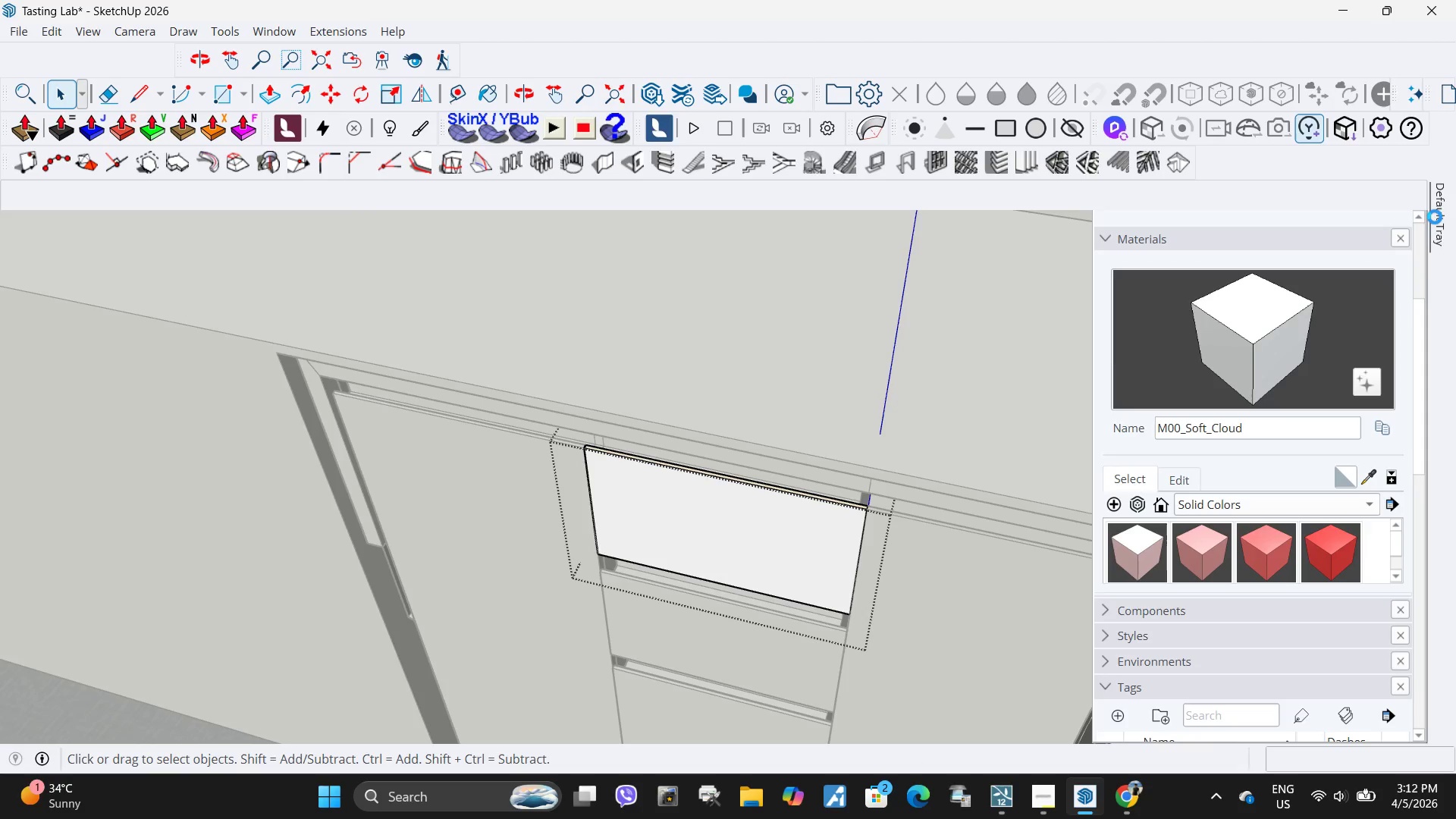 
left_click([1245, 347])
 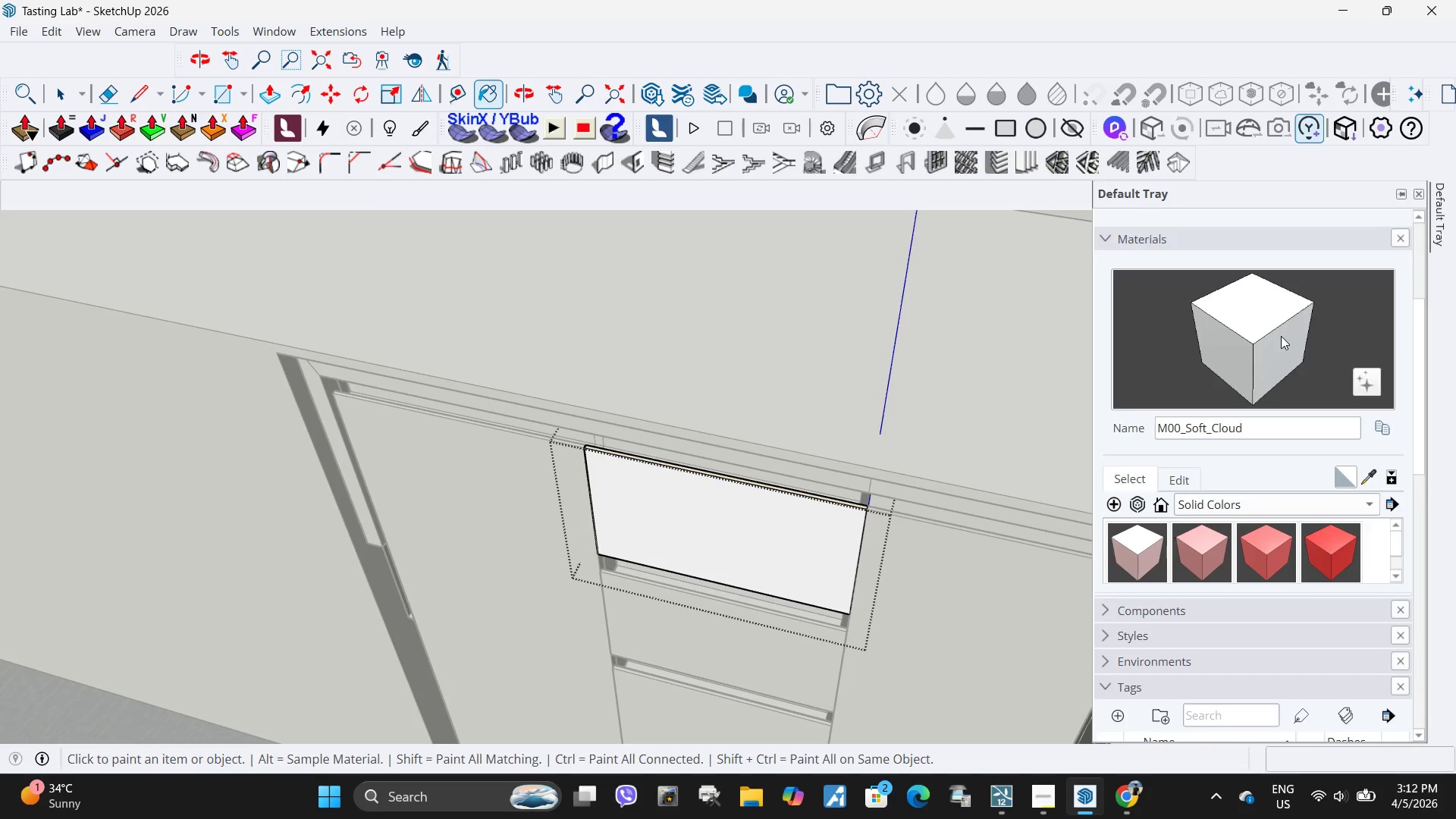 
left_click([1282, 343])
 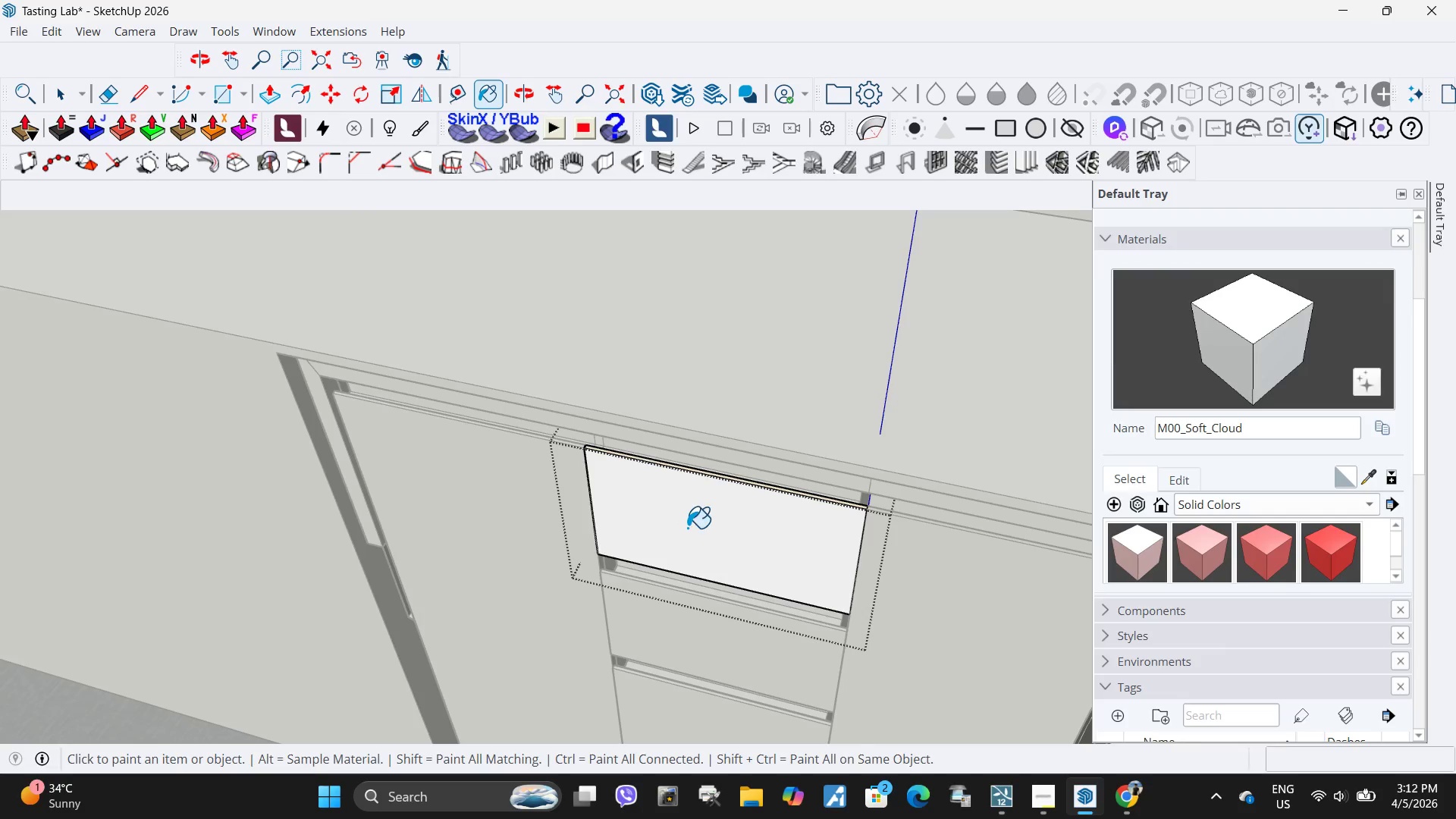 
left_click([720, 456])
 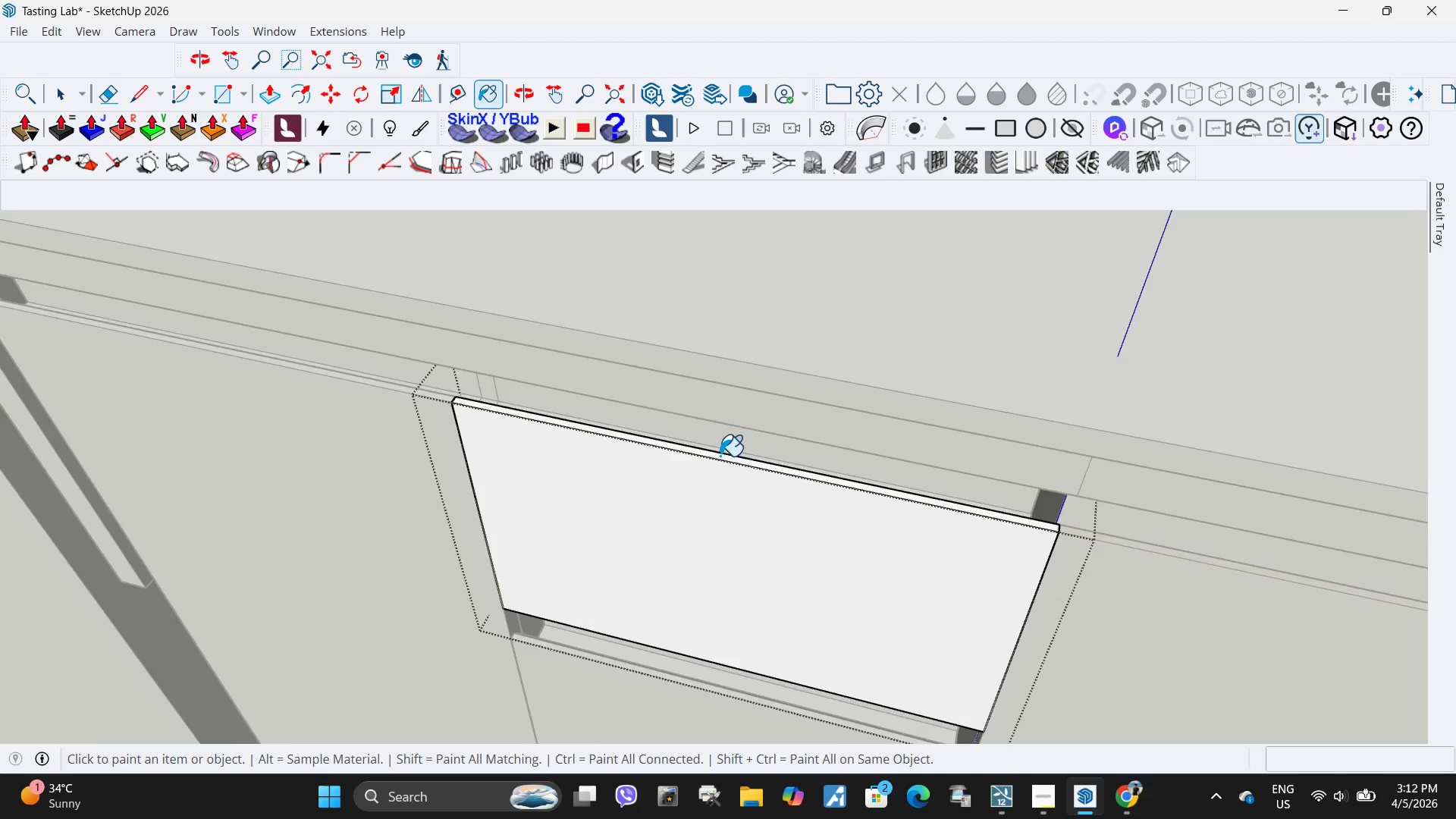 
scroll: coordinate [715, 466], scroll_direction: up, amount: 7.0
 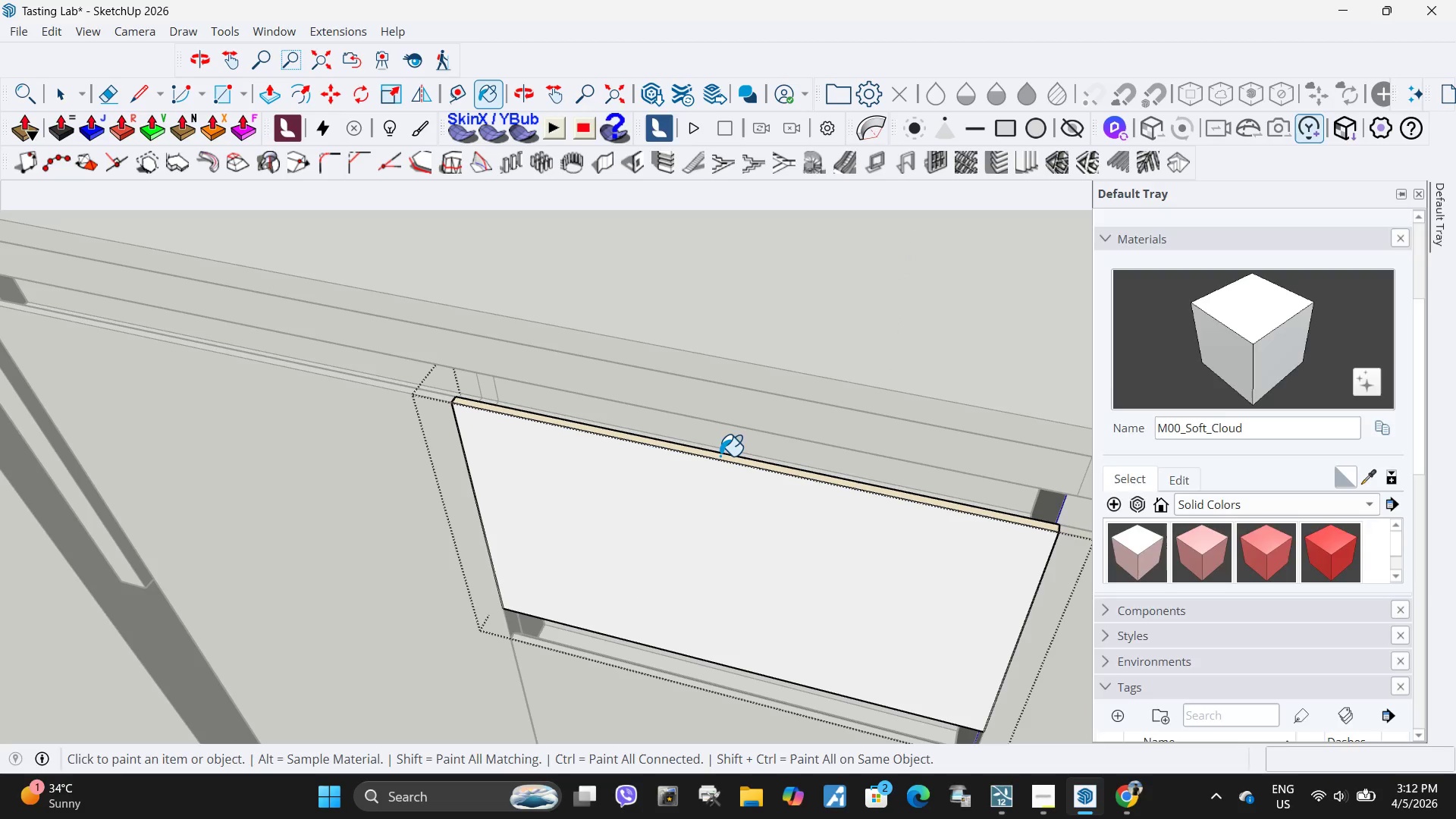 
key(Space)
 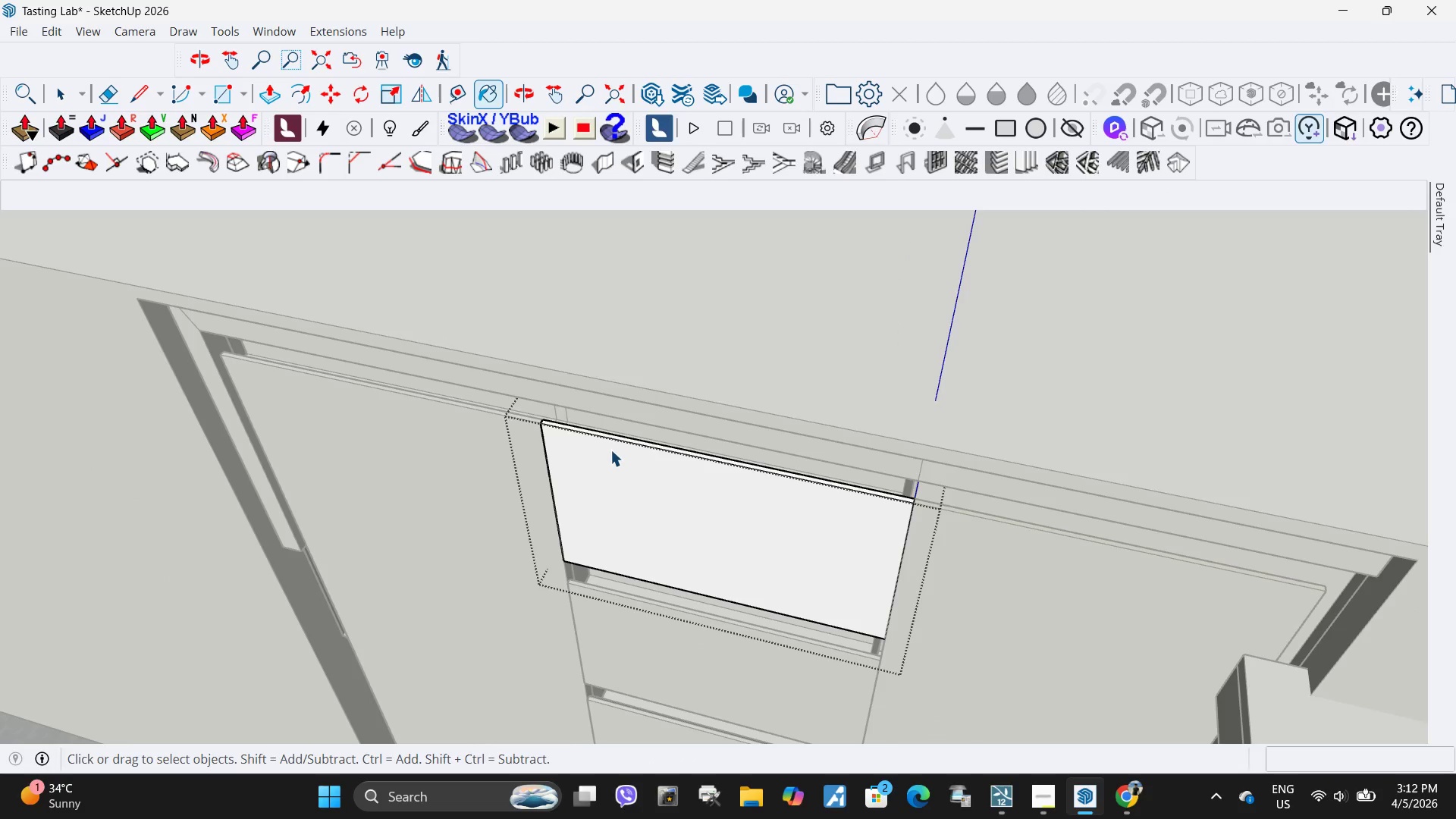 
key(Escape)
 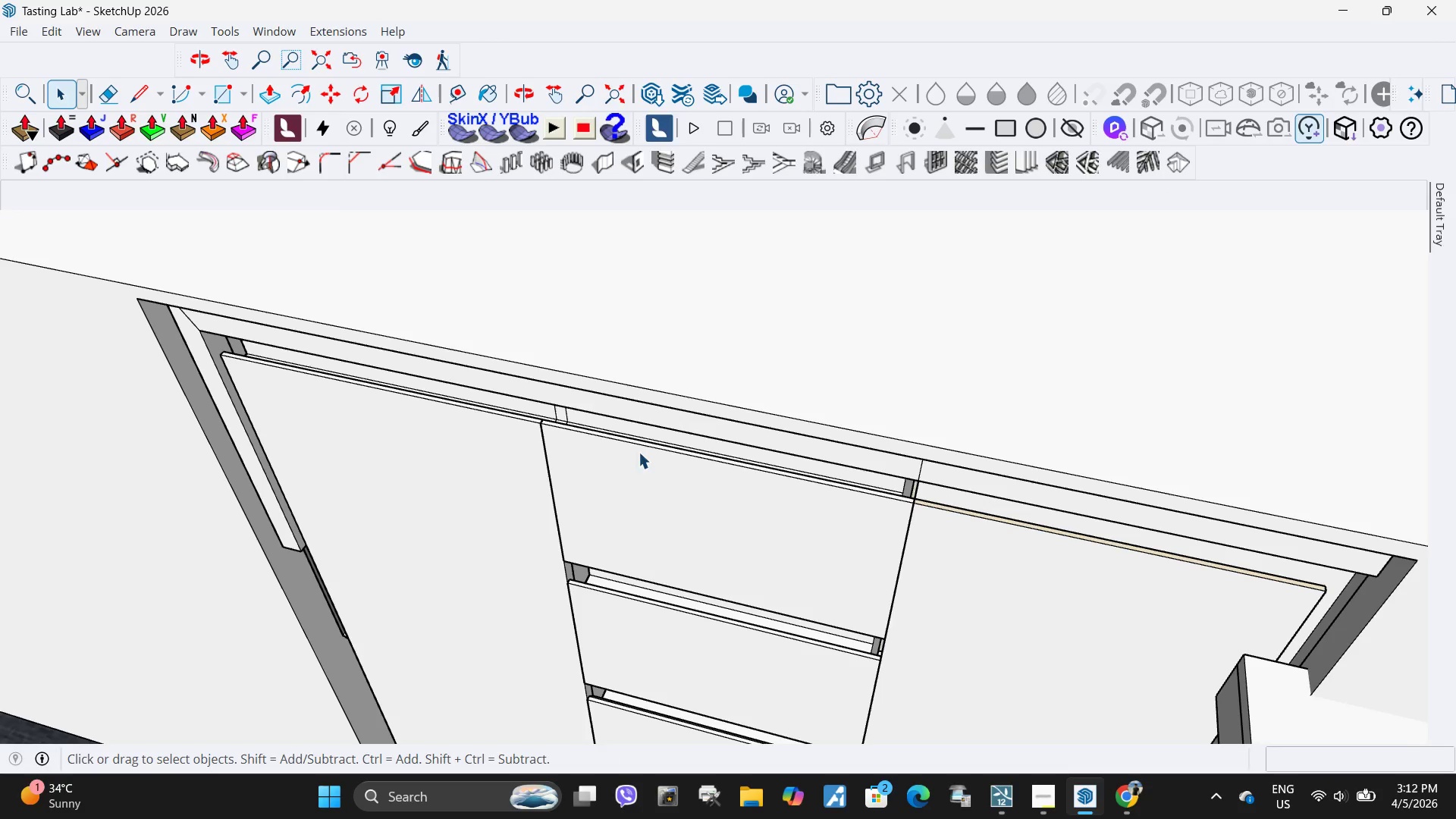 
key(Escape)
 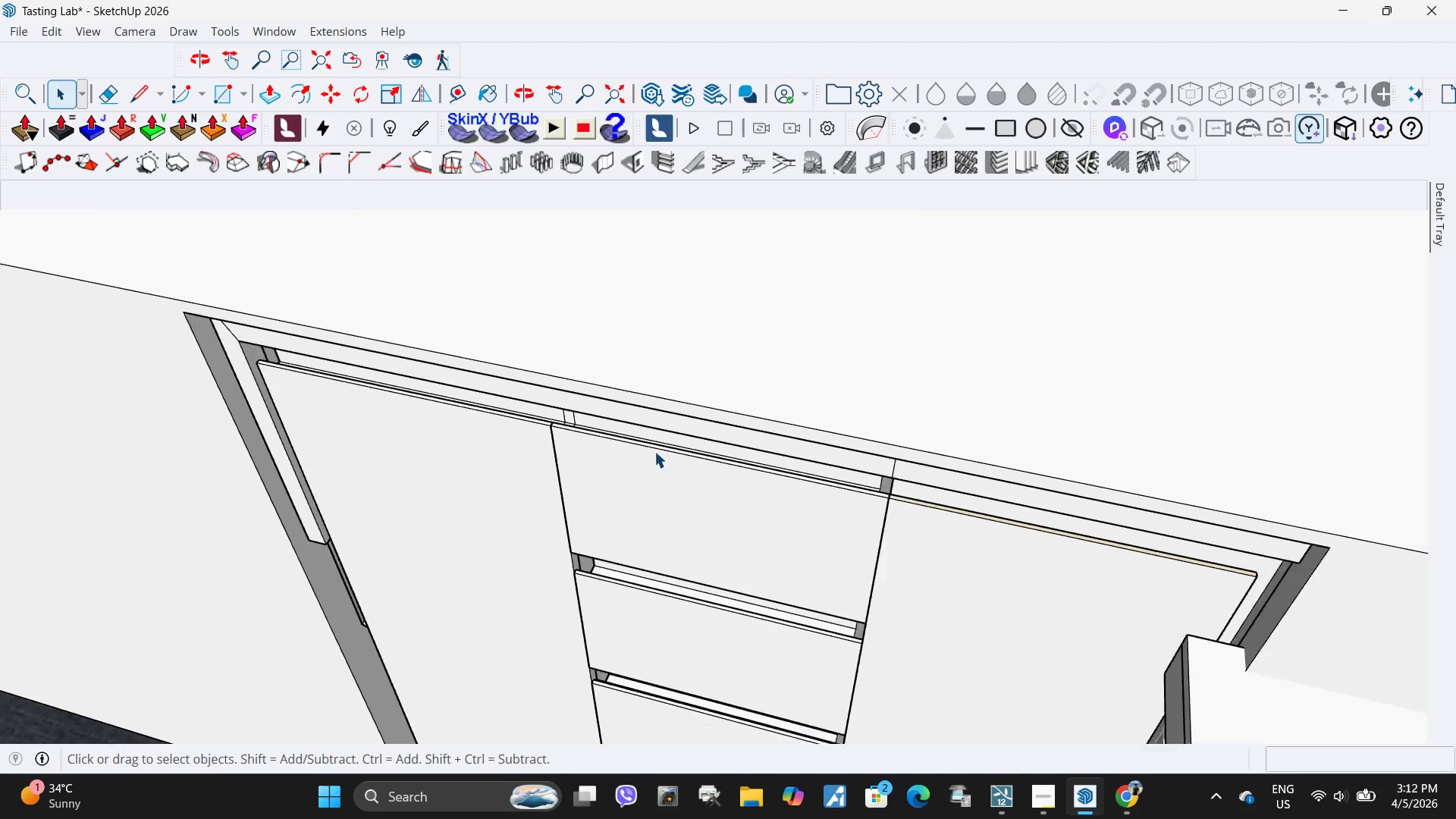 
scroll: coordinate [646, 509], scroll_direction: down, amount: 32.0
 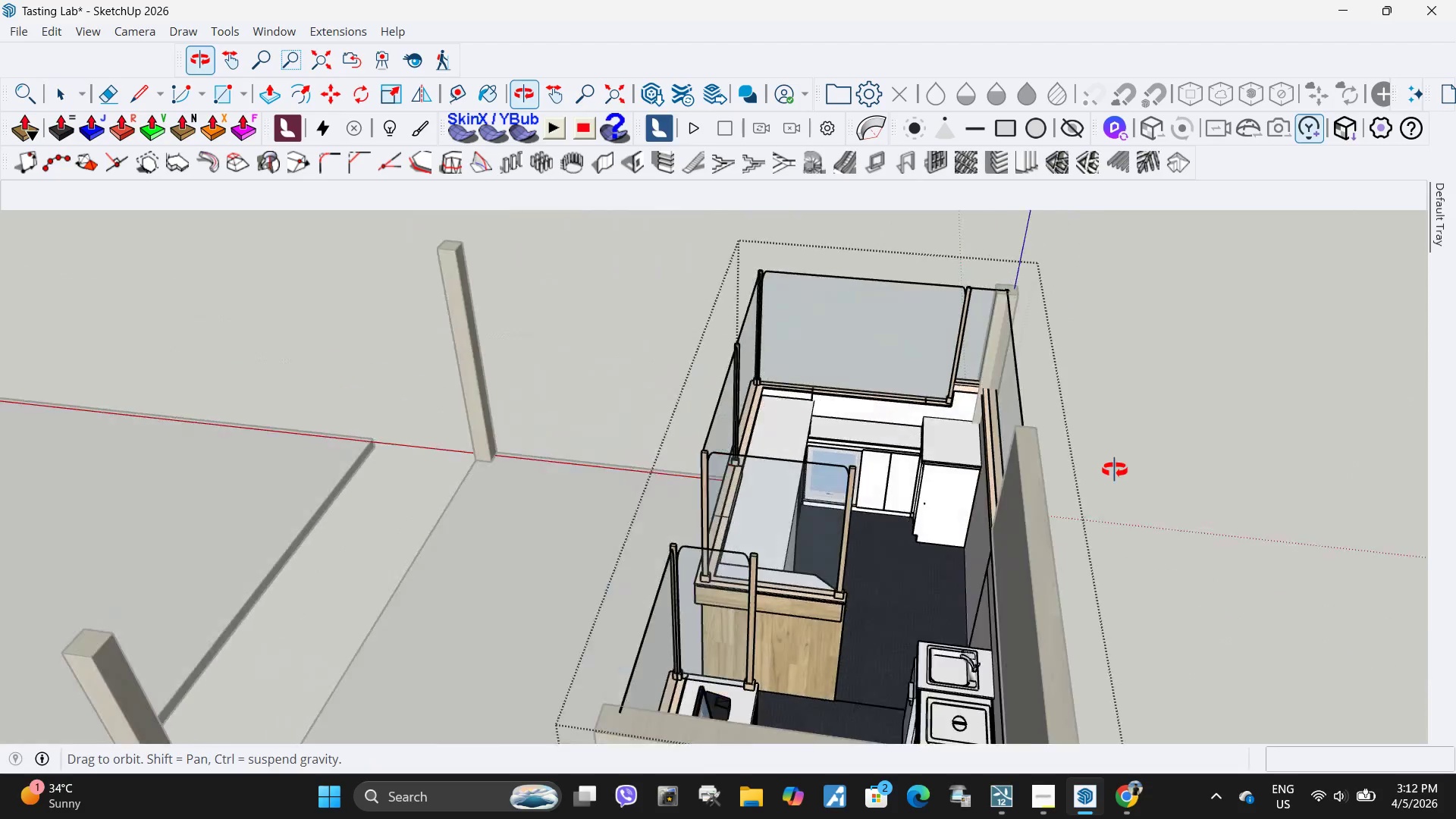 
scroll: coordinate [1009, 435], scroll_direction: up, amount: 5.0
 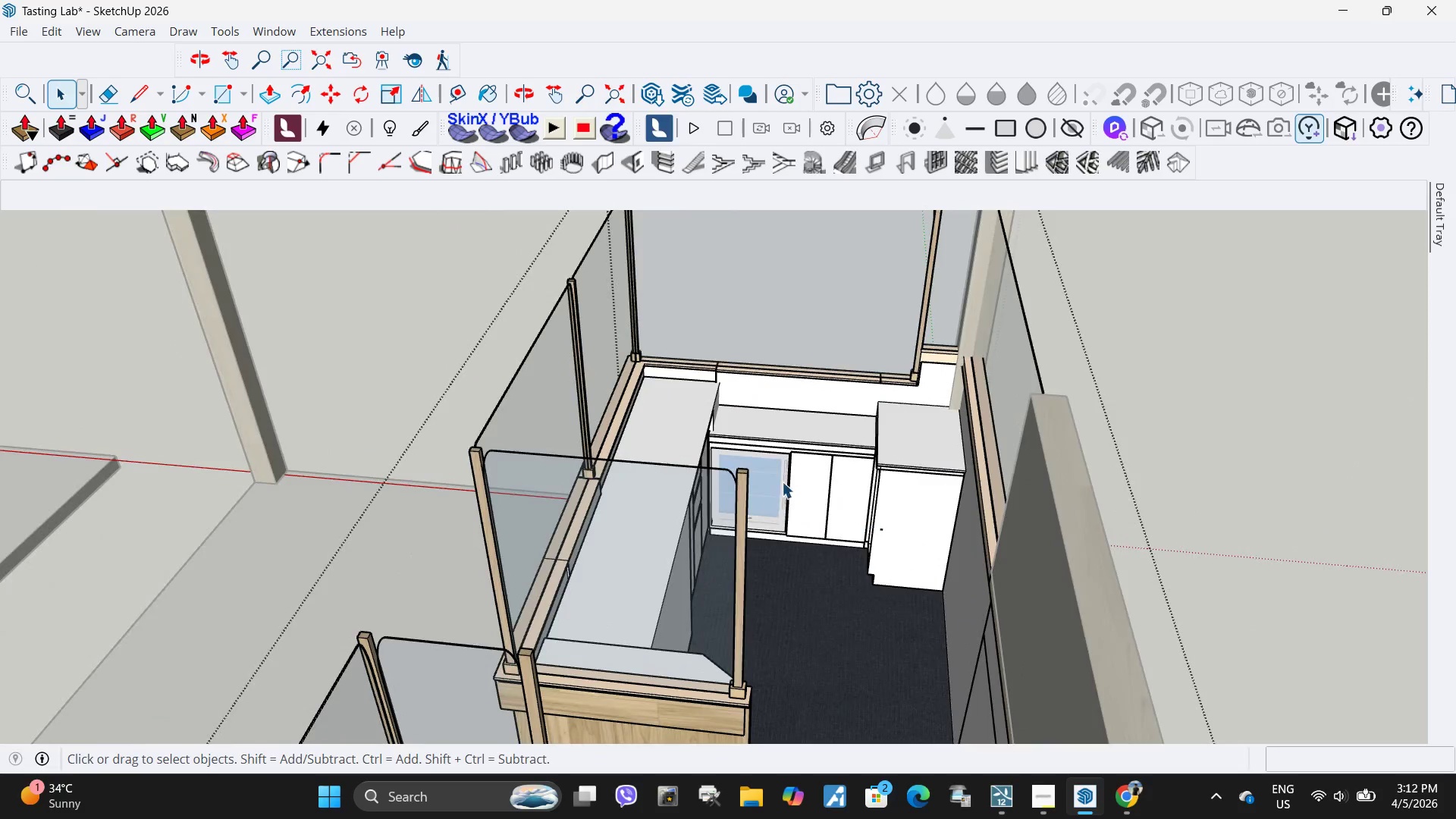 
scroll: coordinate [526, 430], scroll_direction: down, amount: 9.0
 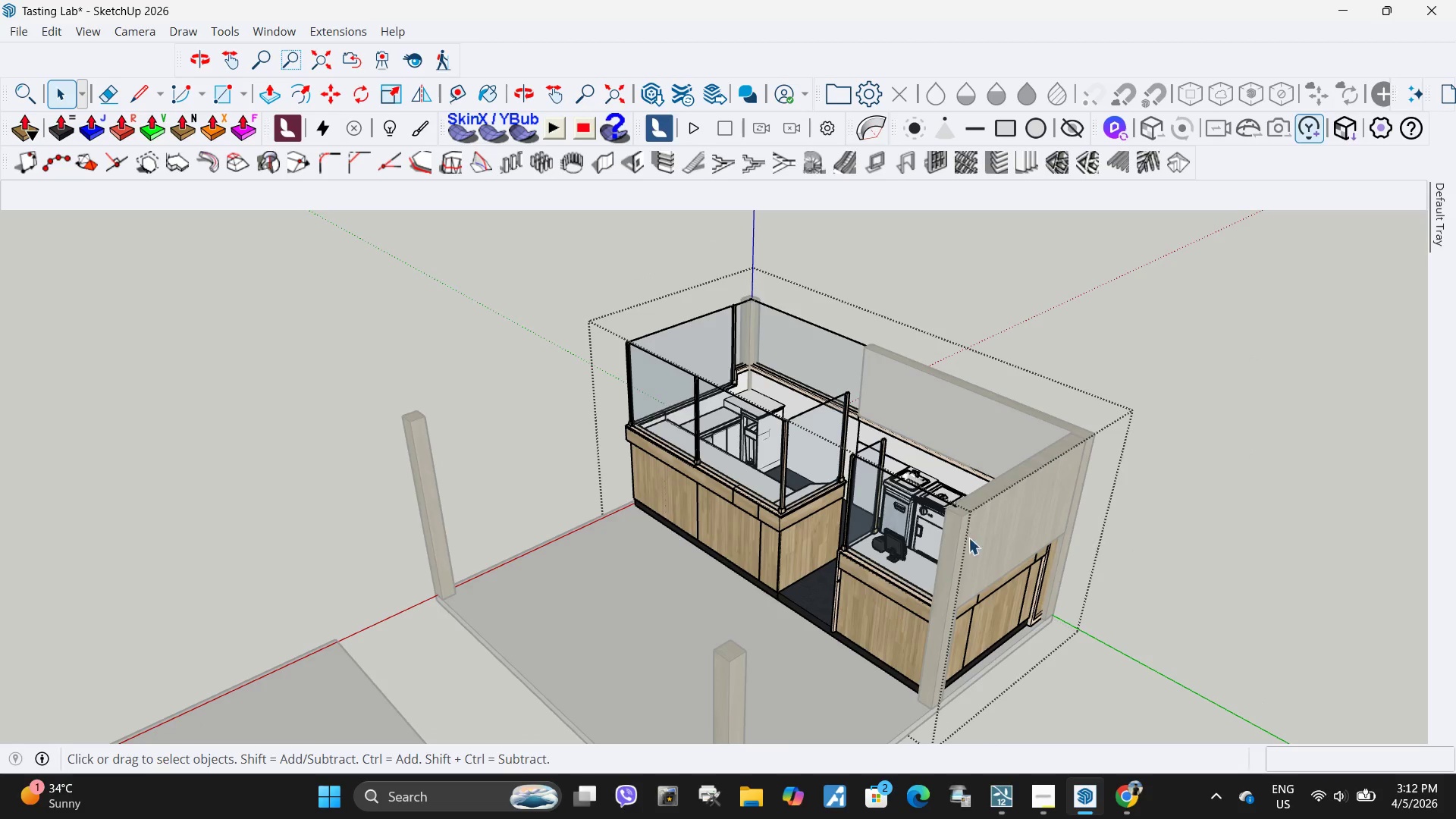 
key(Space)
 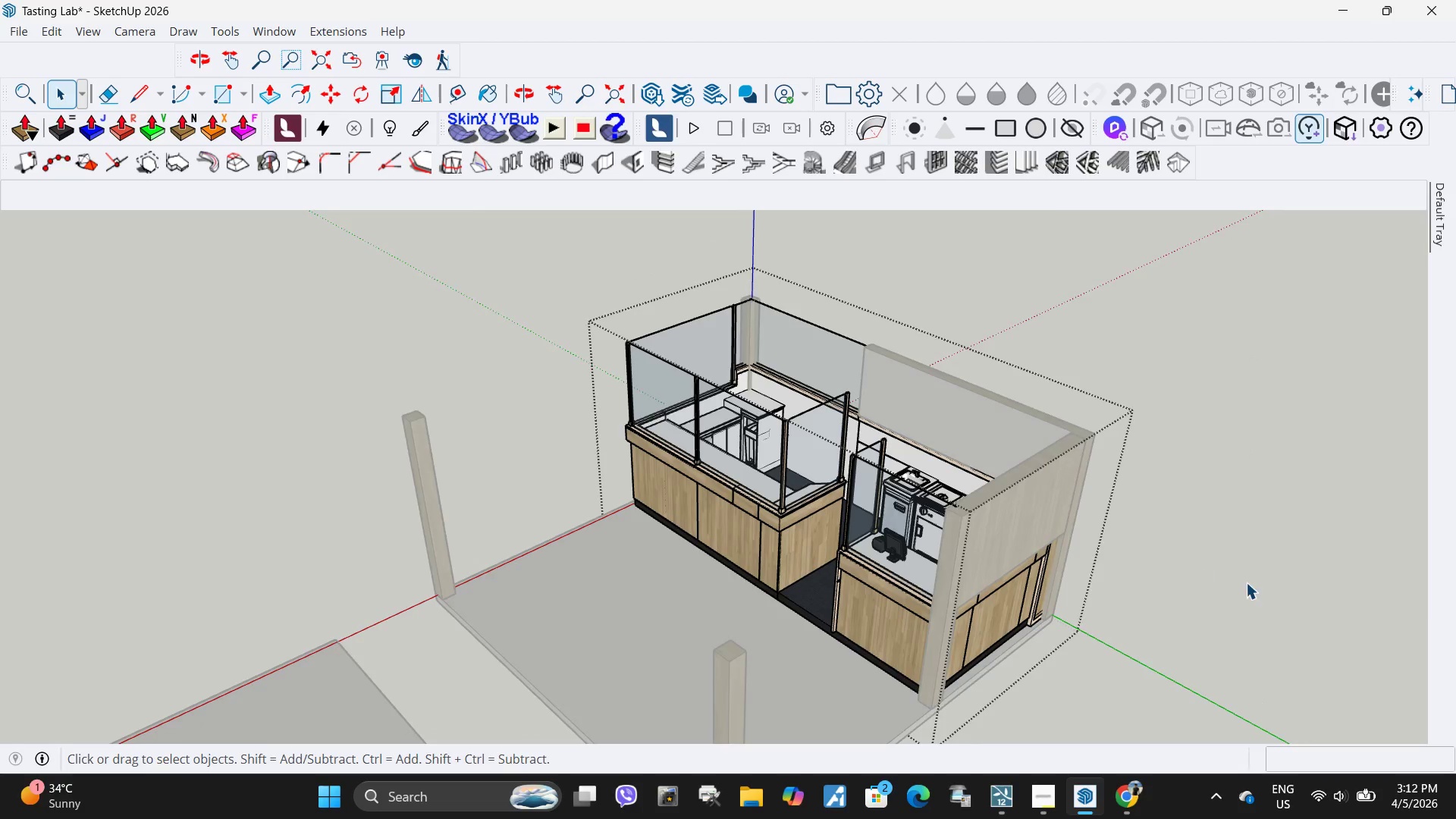 
key(Escape)
 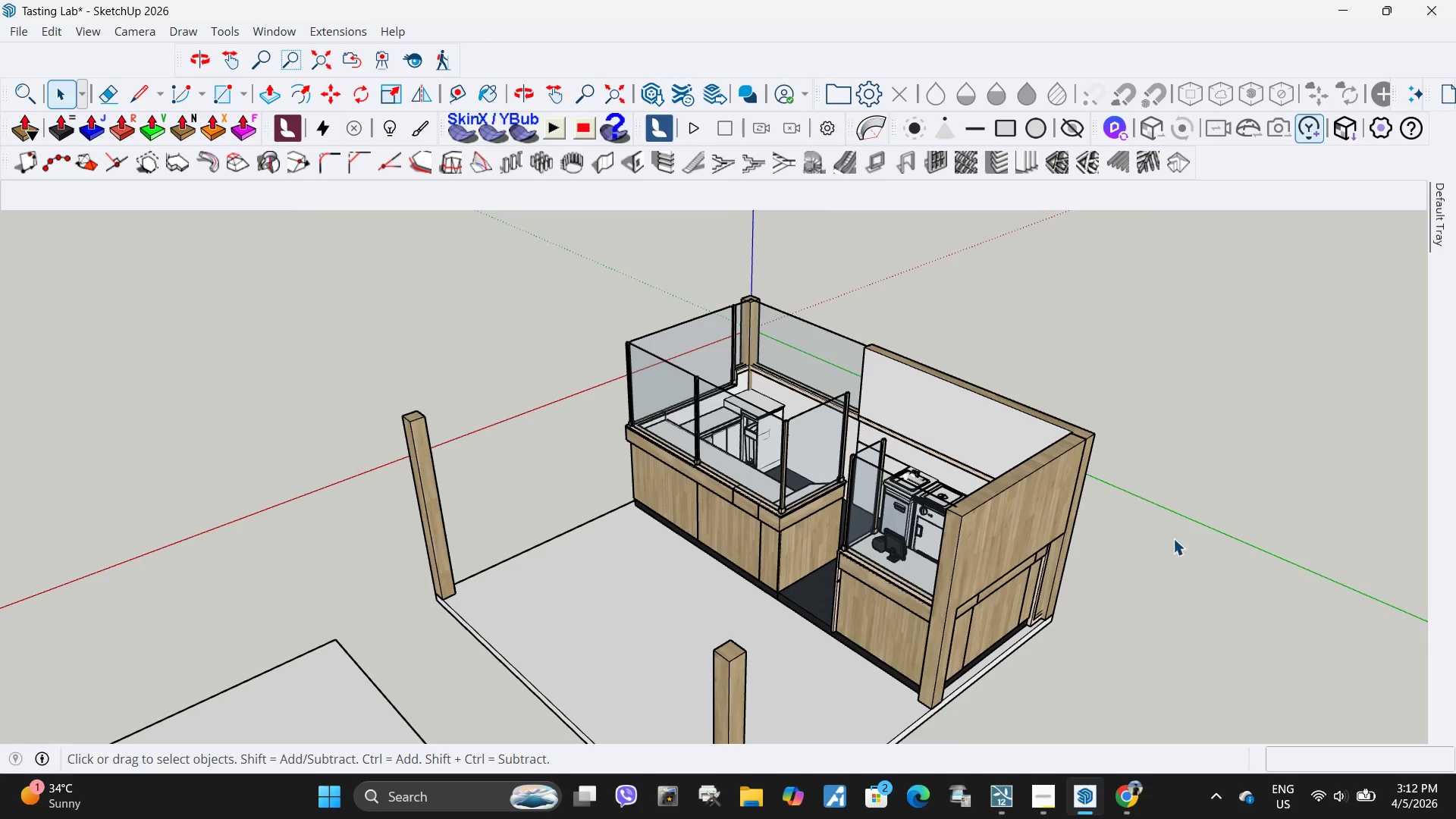 
key(Escape)
 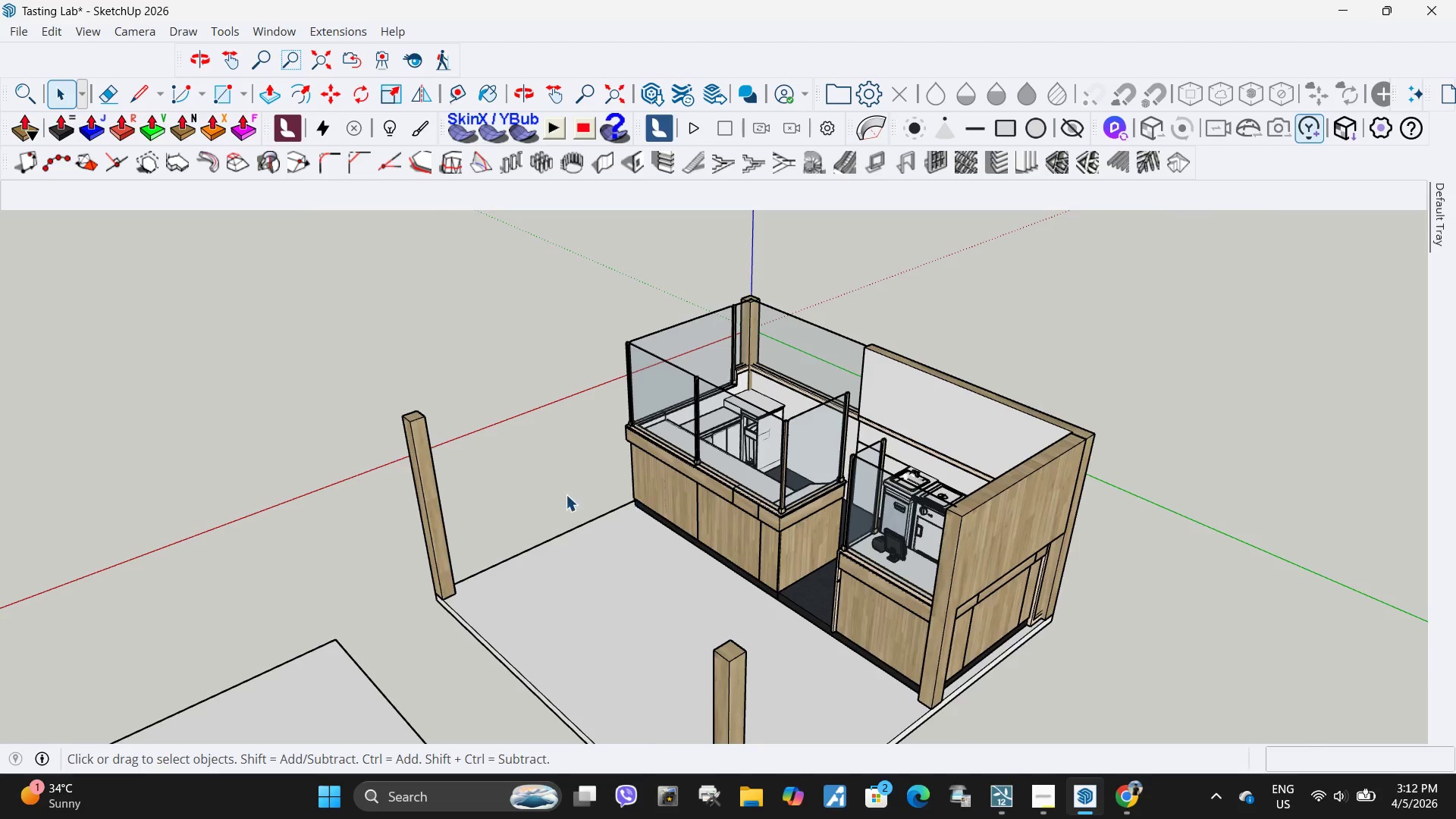 
left_click([915, 472])
 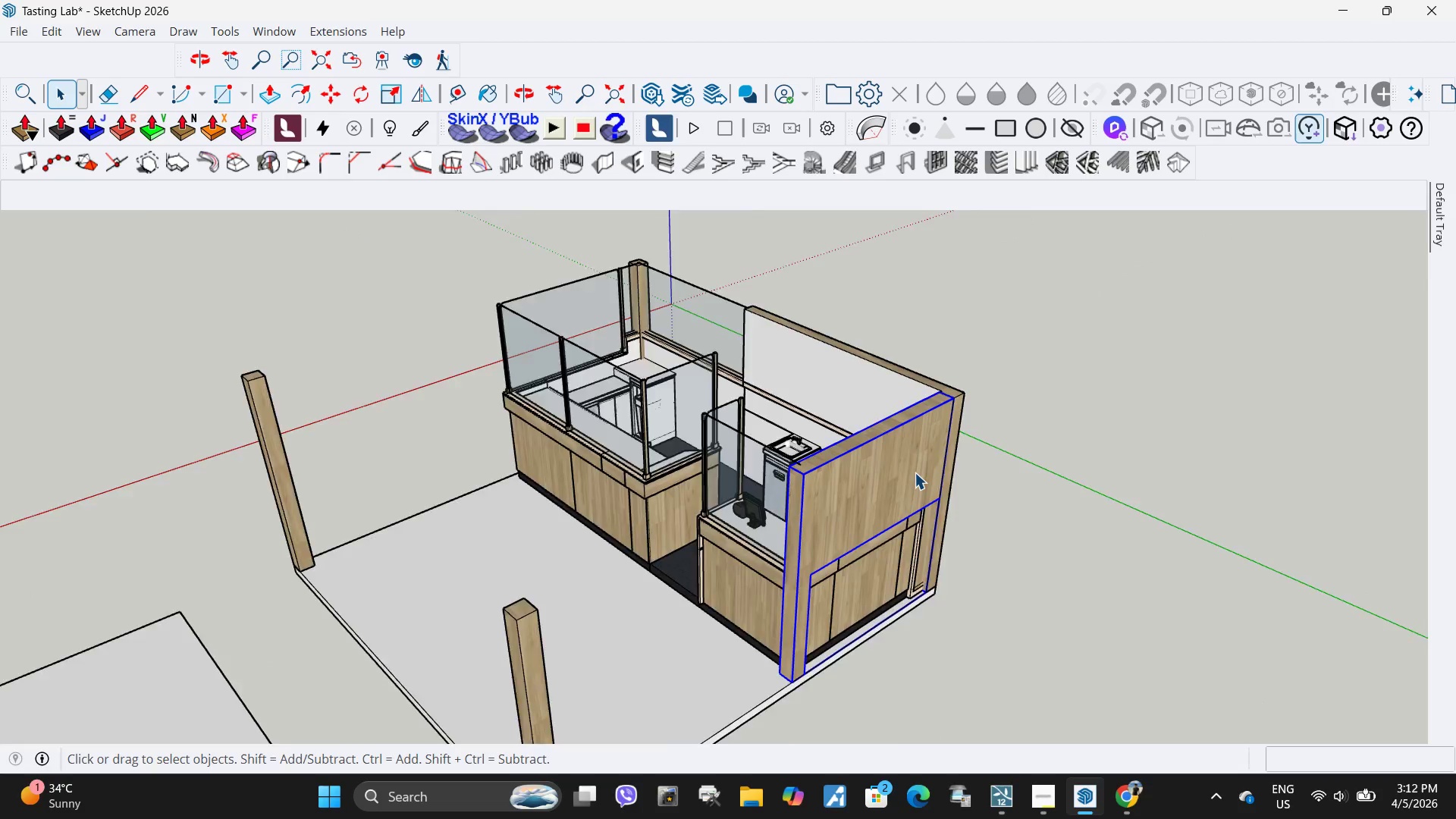 
scroll: coordinate [995, 598], scroll_direction: up, amount: 1.0
 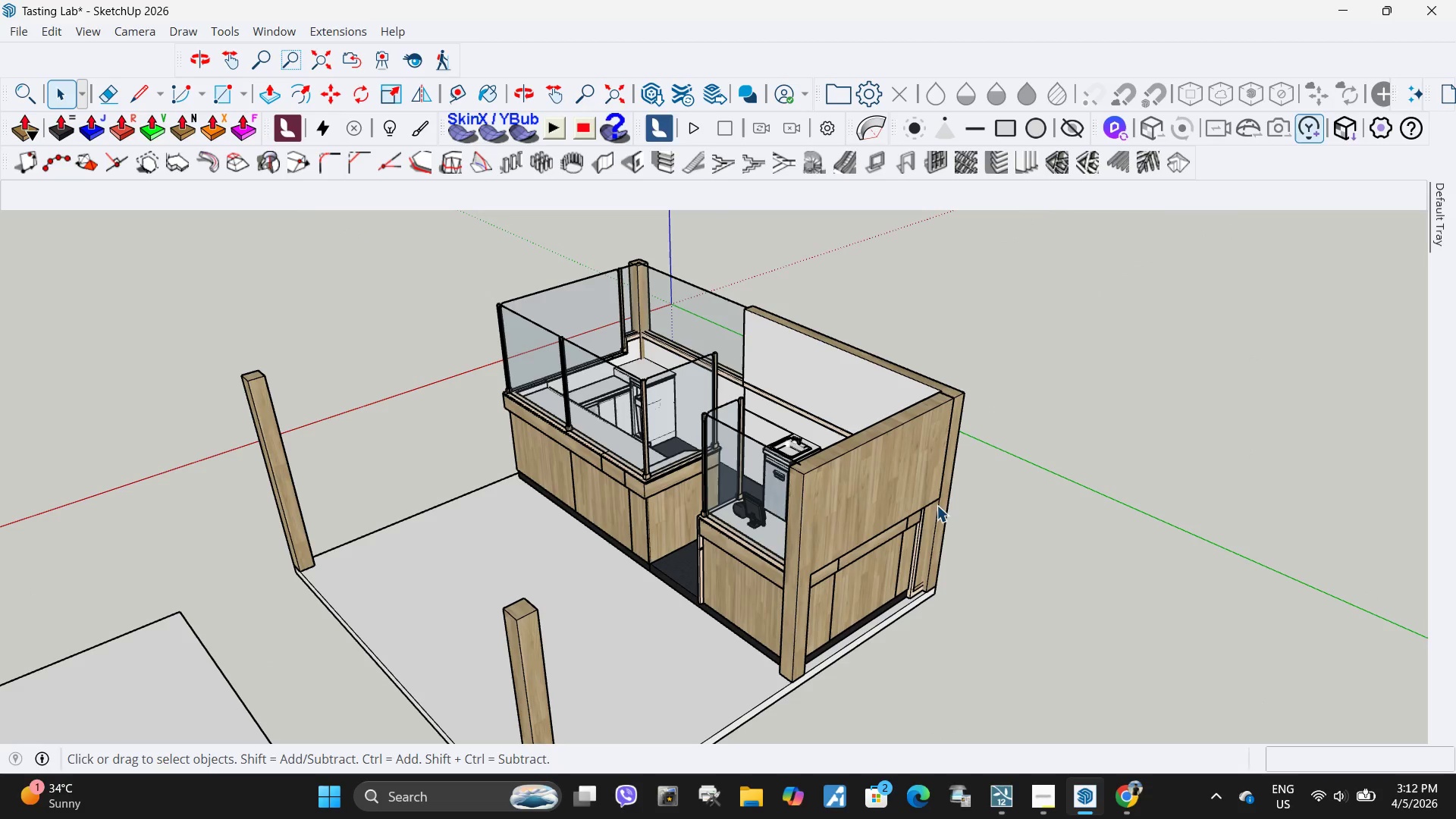 
double_click([915, 472])
 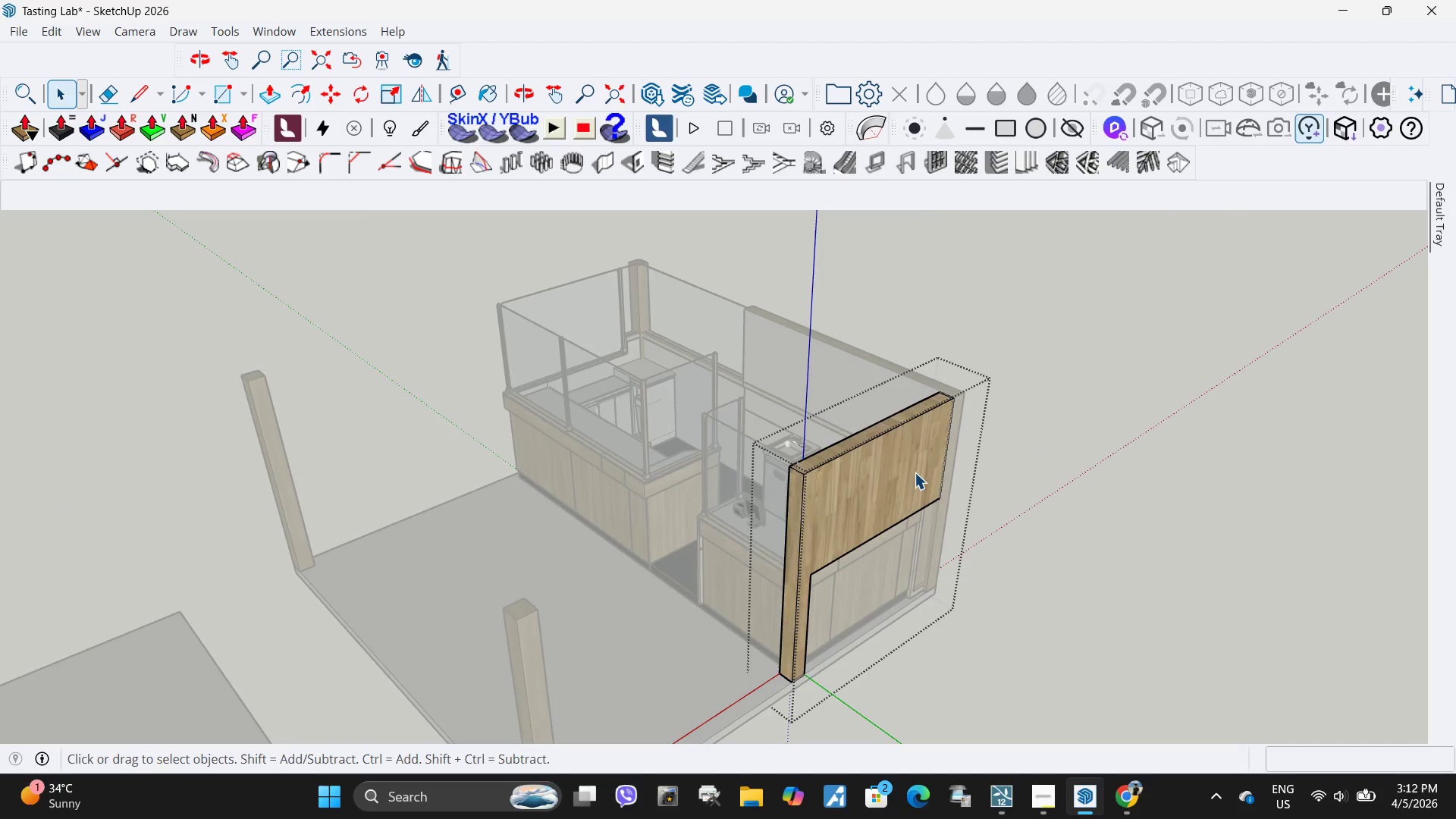 
triple_click([915, 472])
 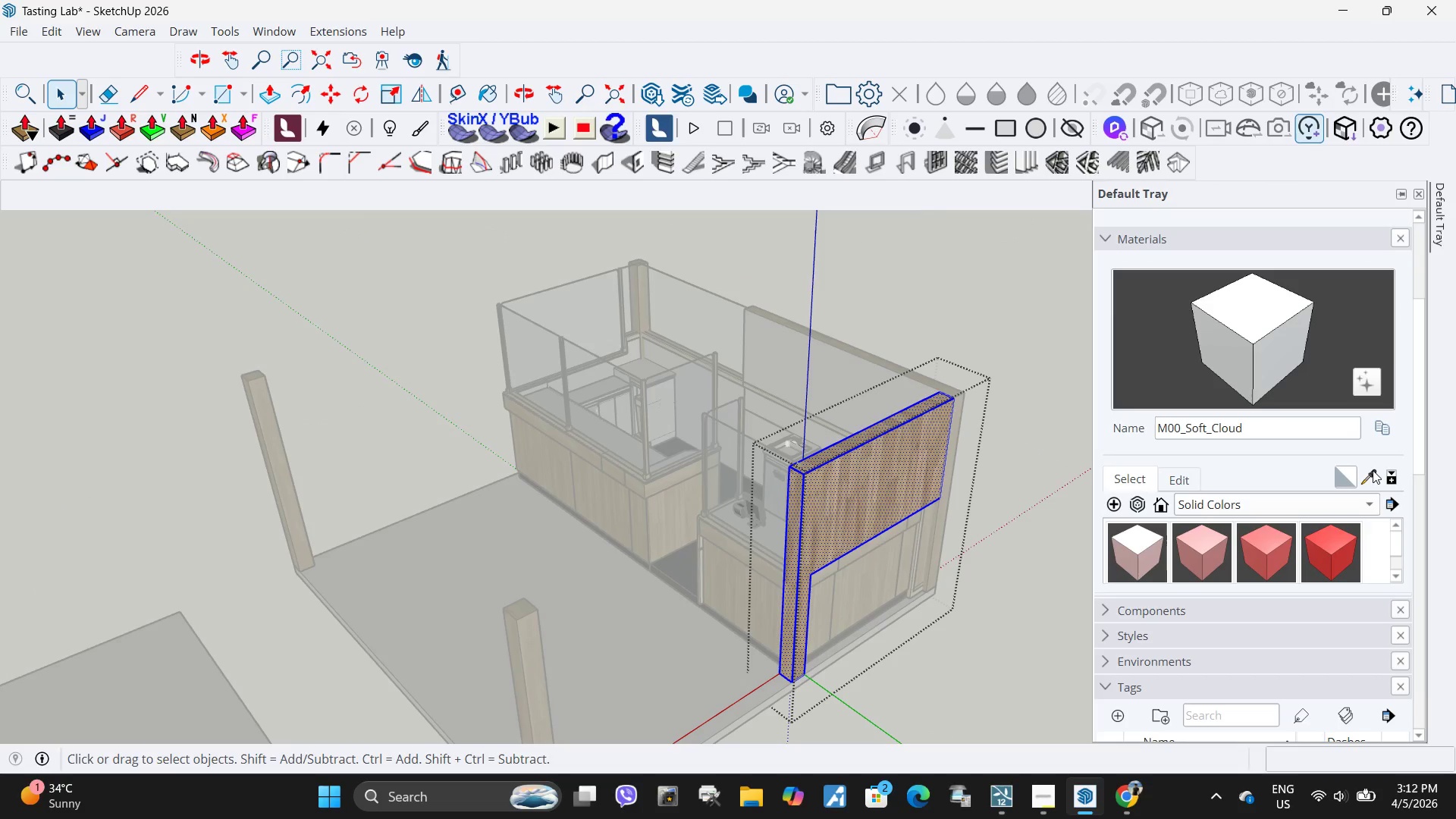 
double_click([919, 499])
 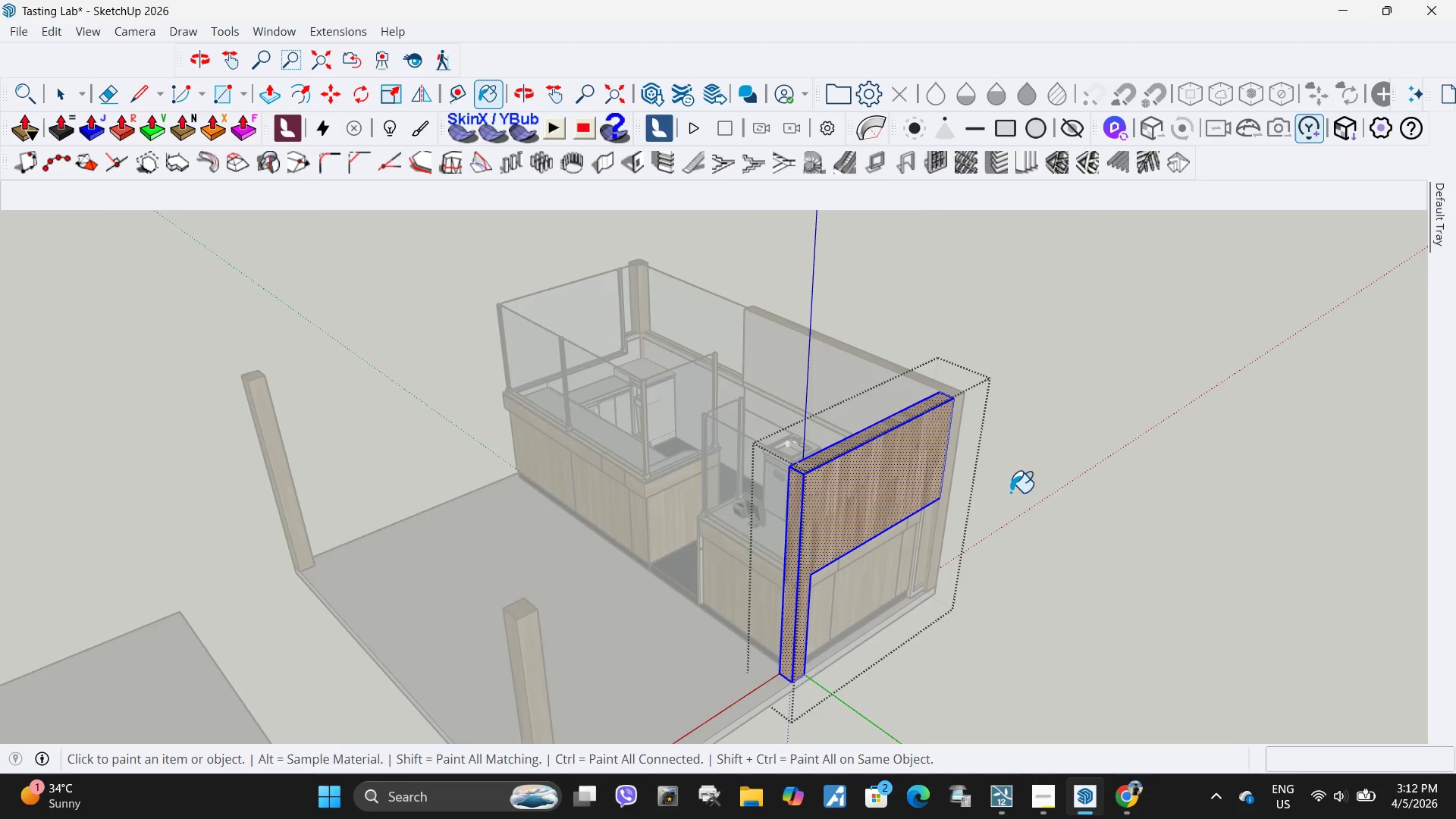 
key(Space)
 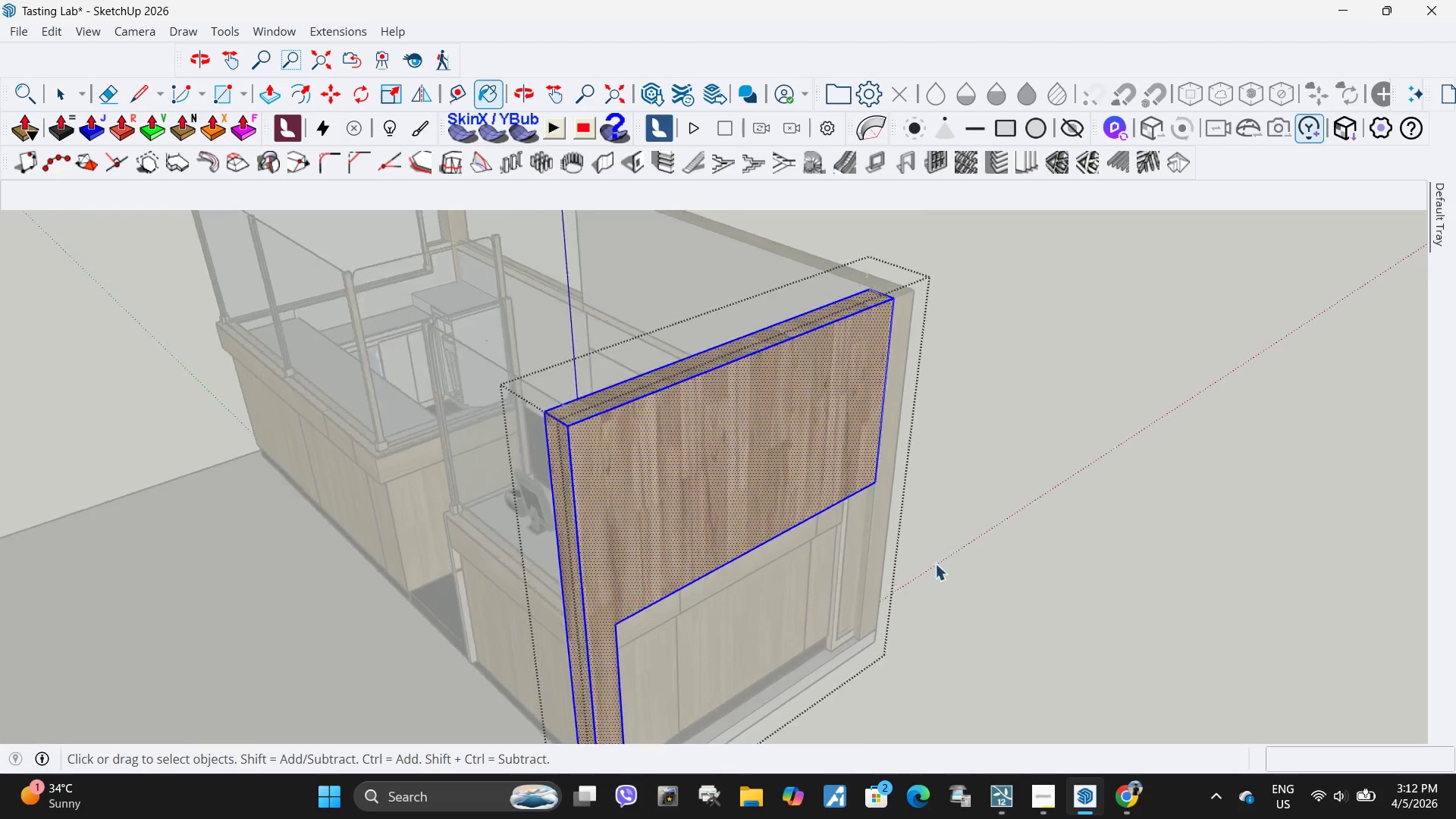 
key(Escape)
 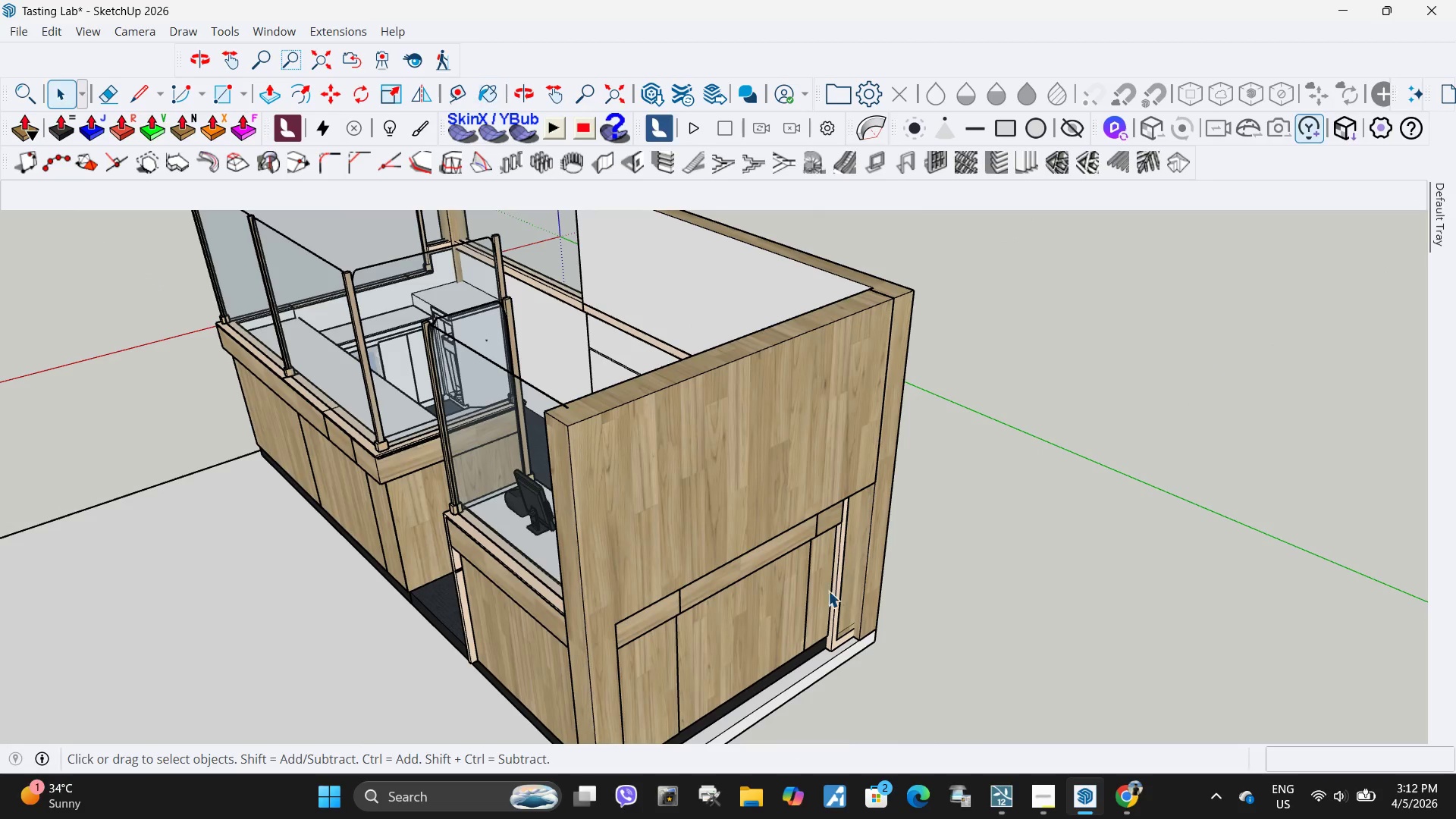 
key(Escape)
 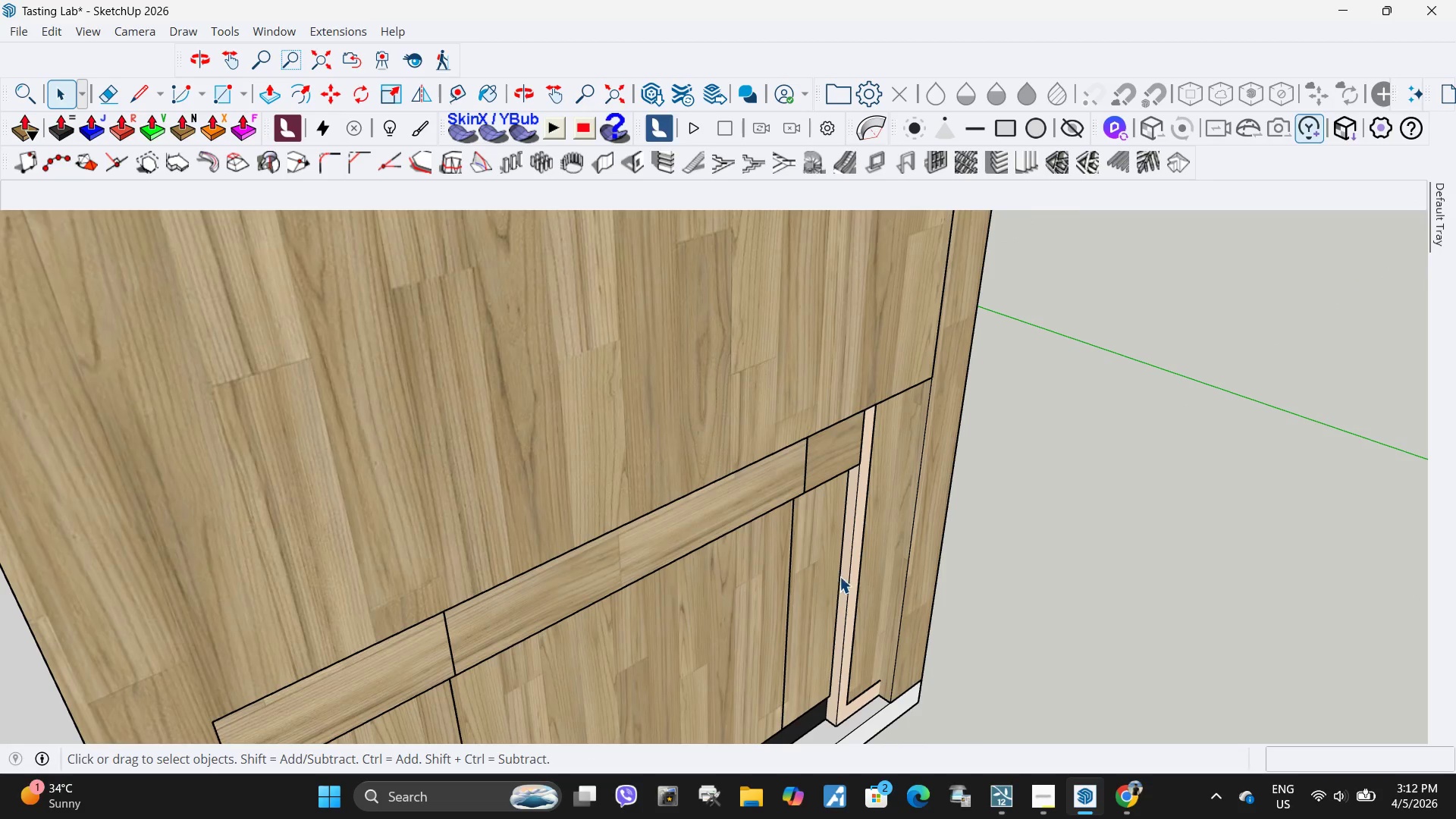 
left_click([845, 578])
 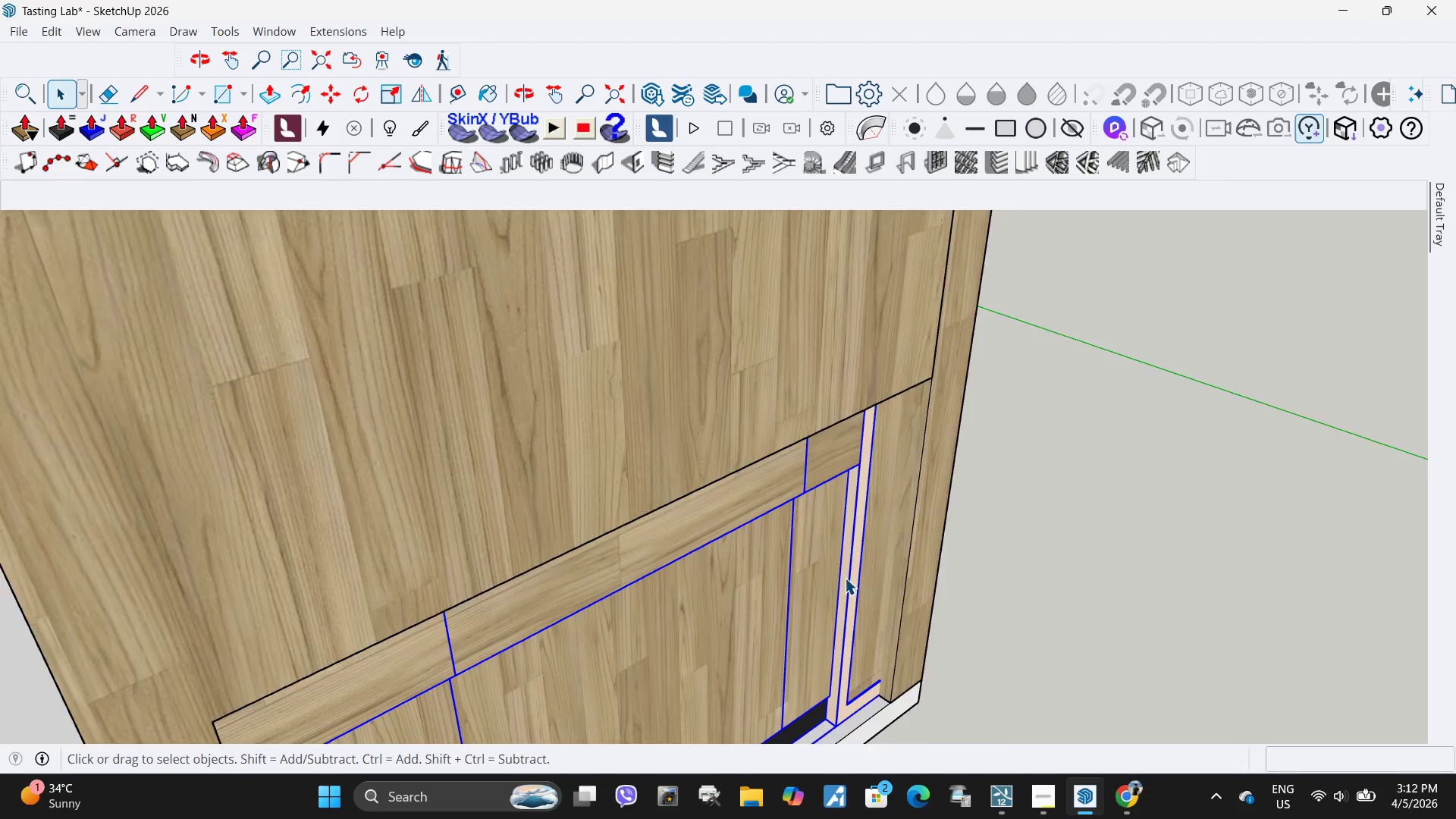 
scroll: coordinate [826, 573], scroll_direction: up, amount: 17.0
 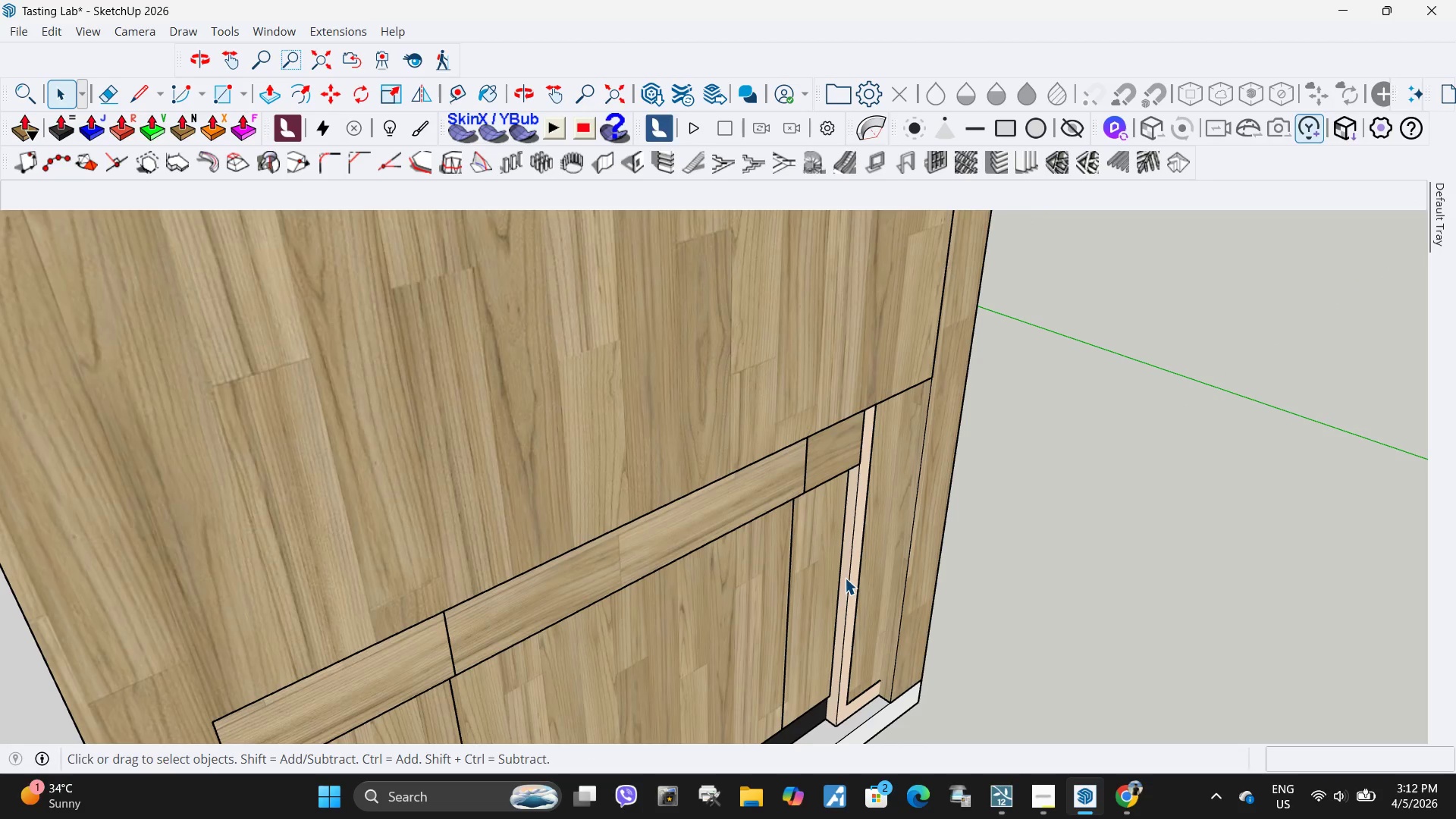 
double_click([845, 578])
 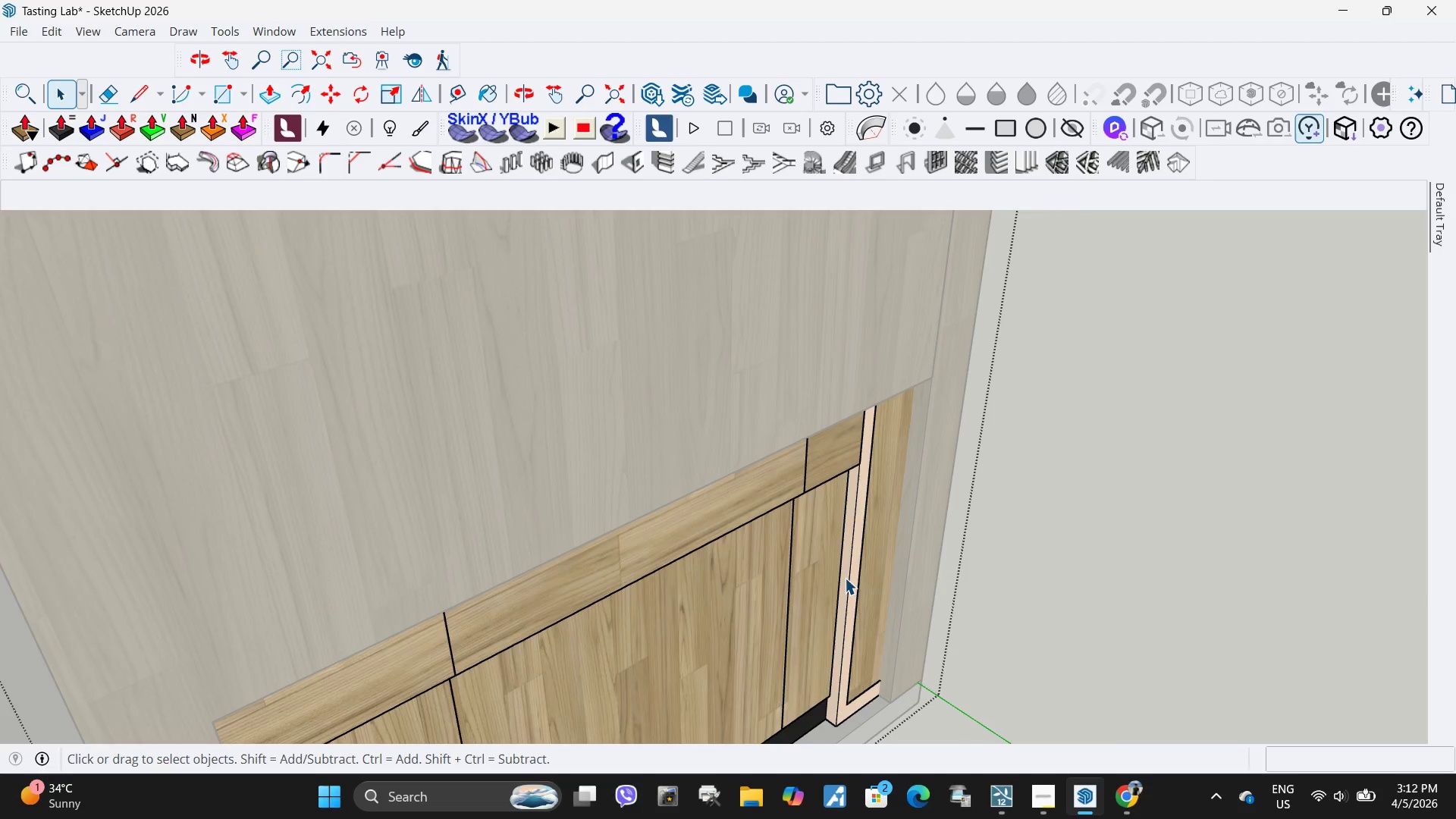 
triple_click([845, 578])
 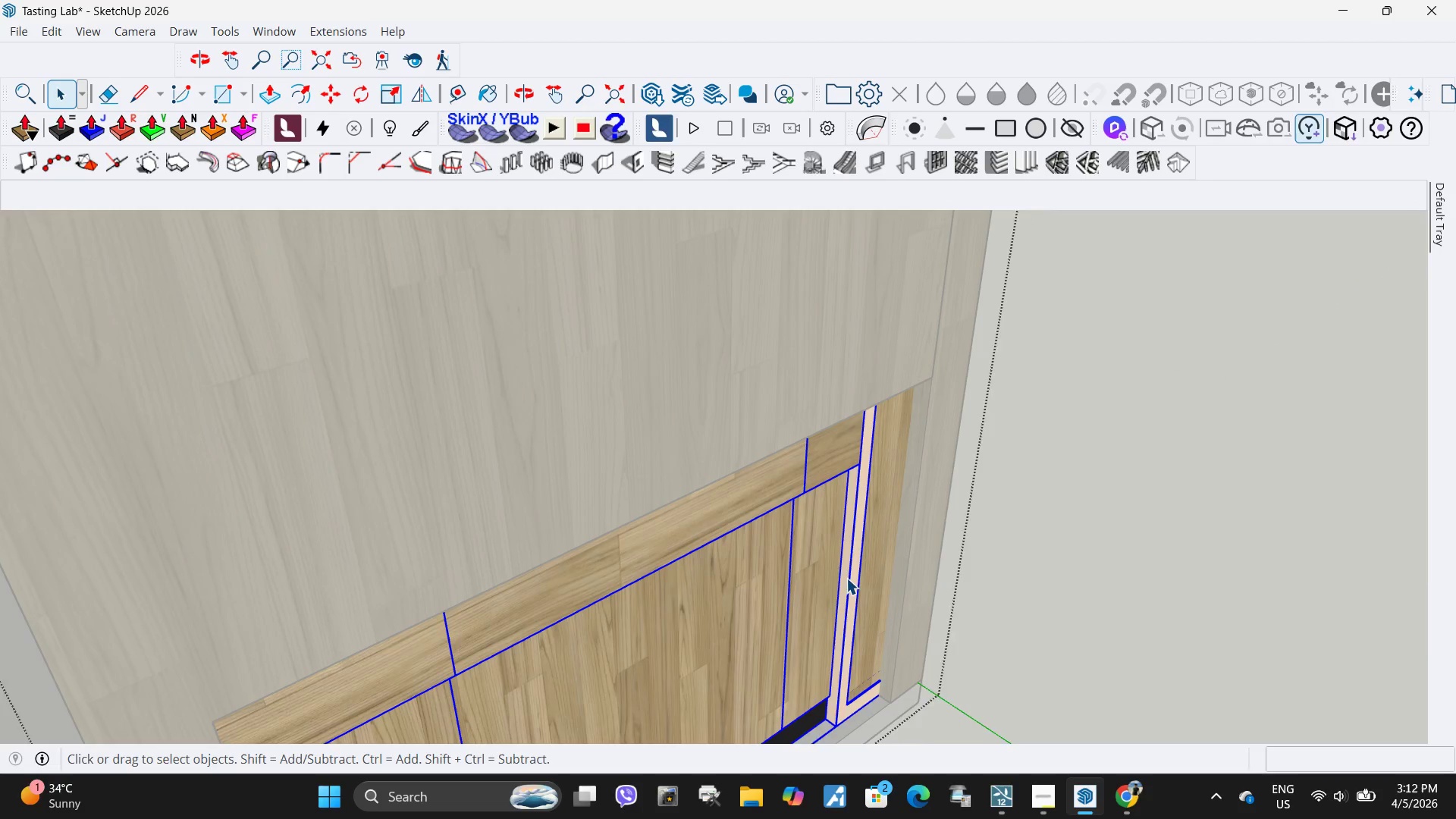 
triple_click([846, 578])
 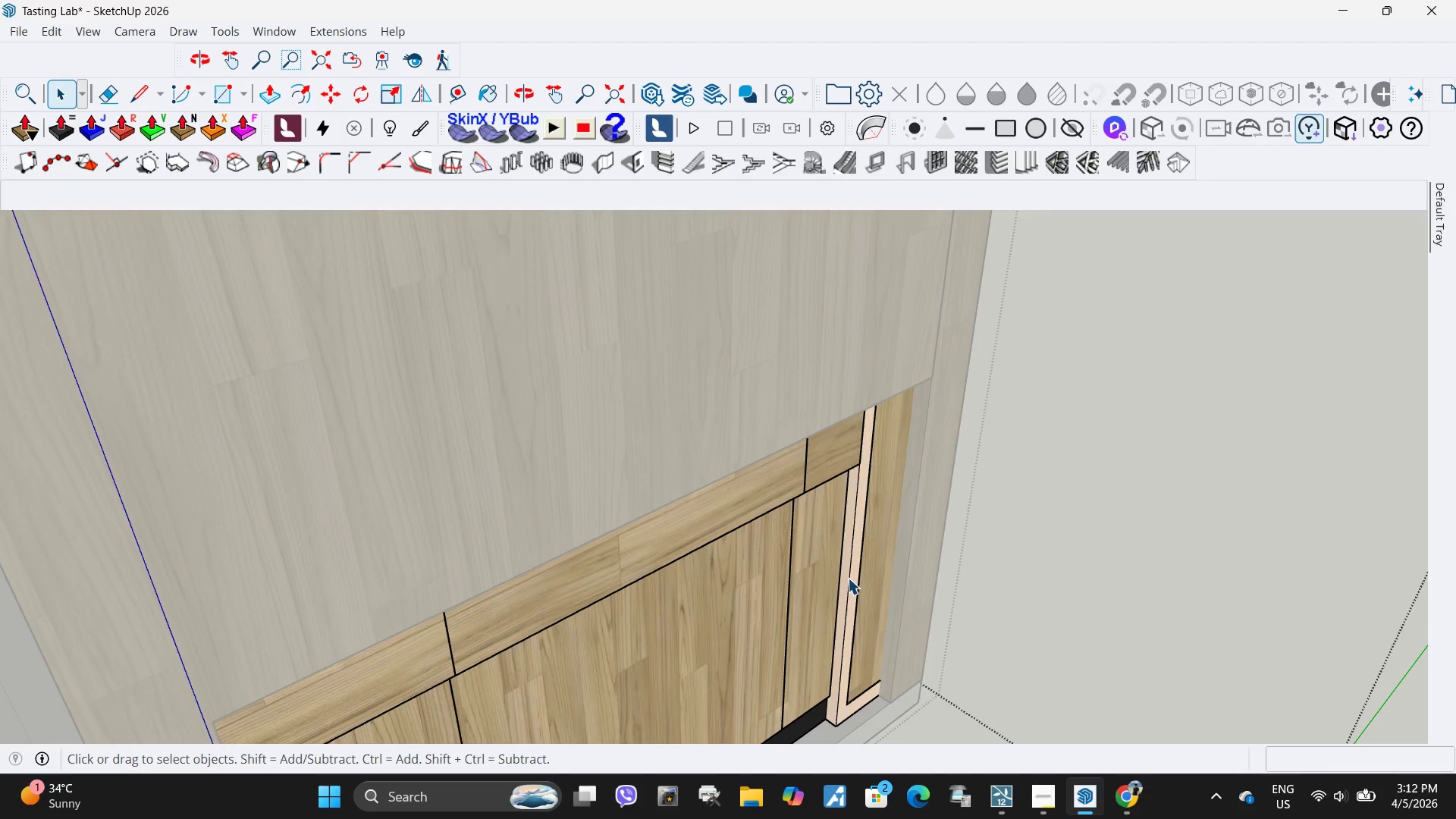 
triple_click([848, 578])
 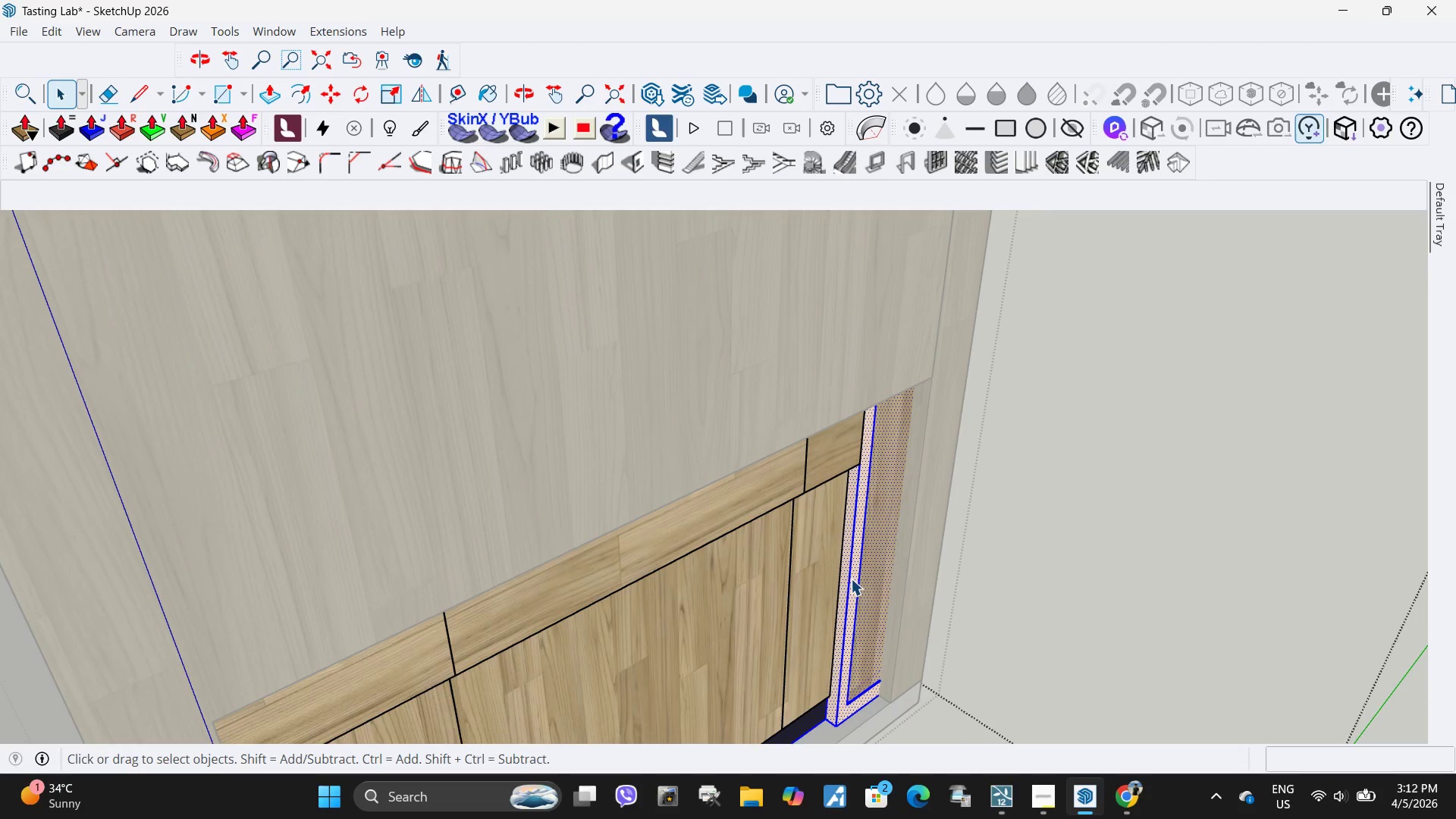 
triple_click([851, 579])
 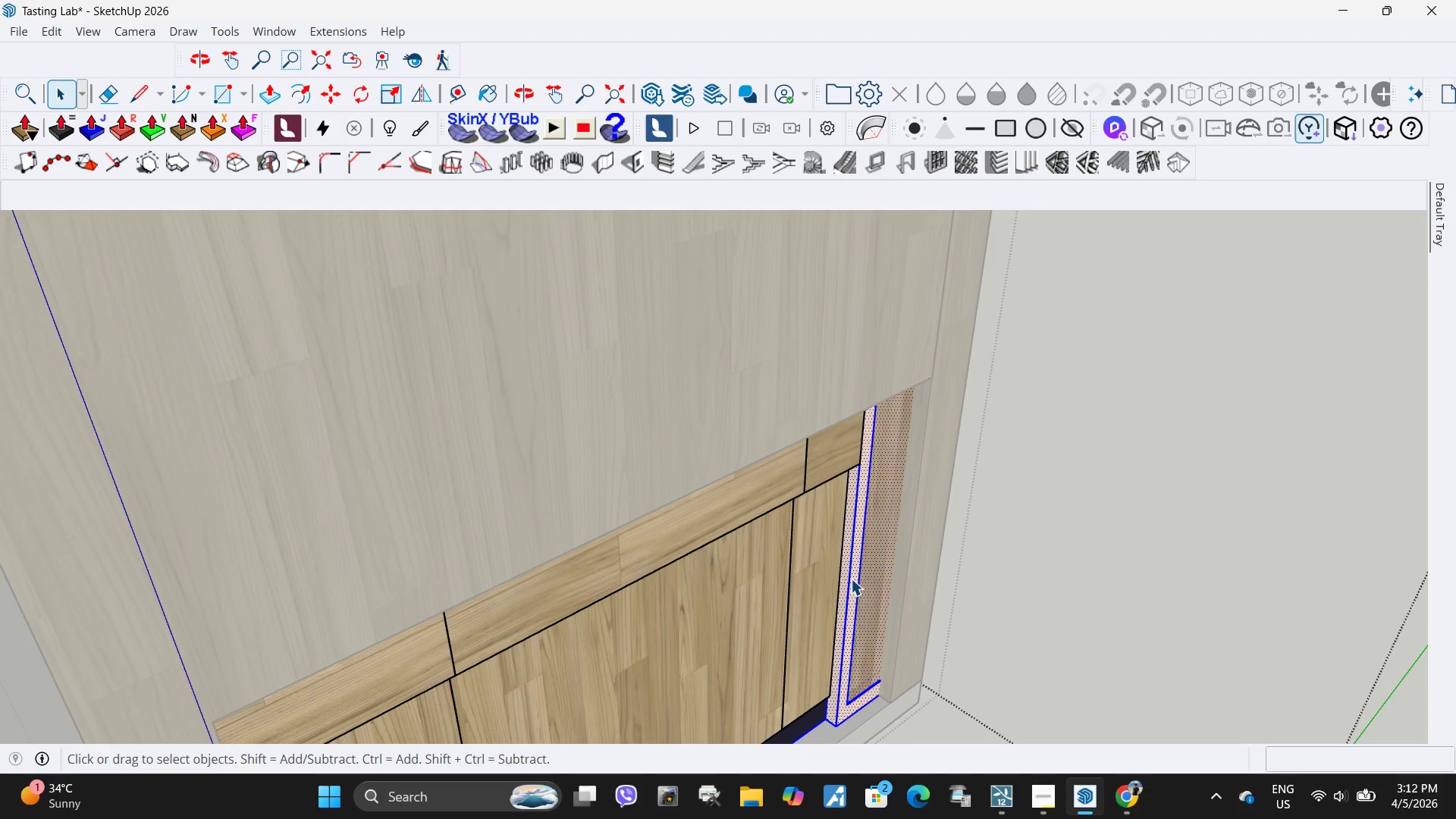 
triple_click([851, 579])
 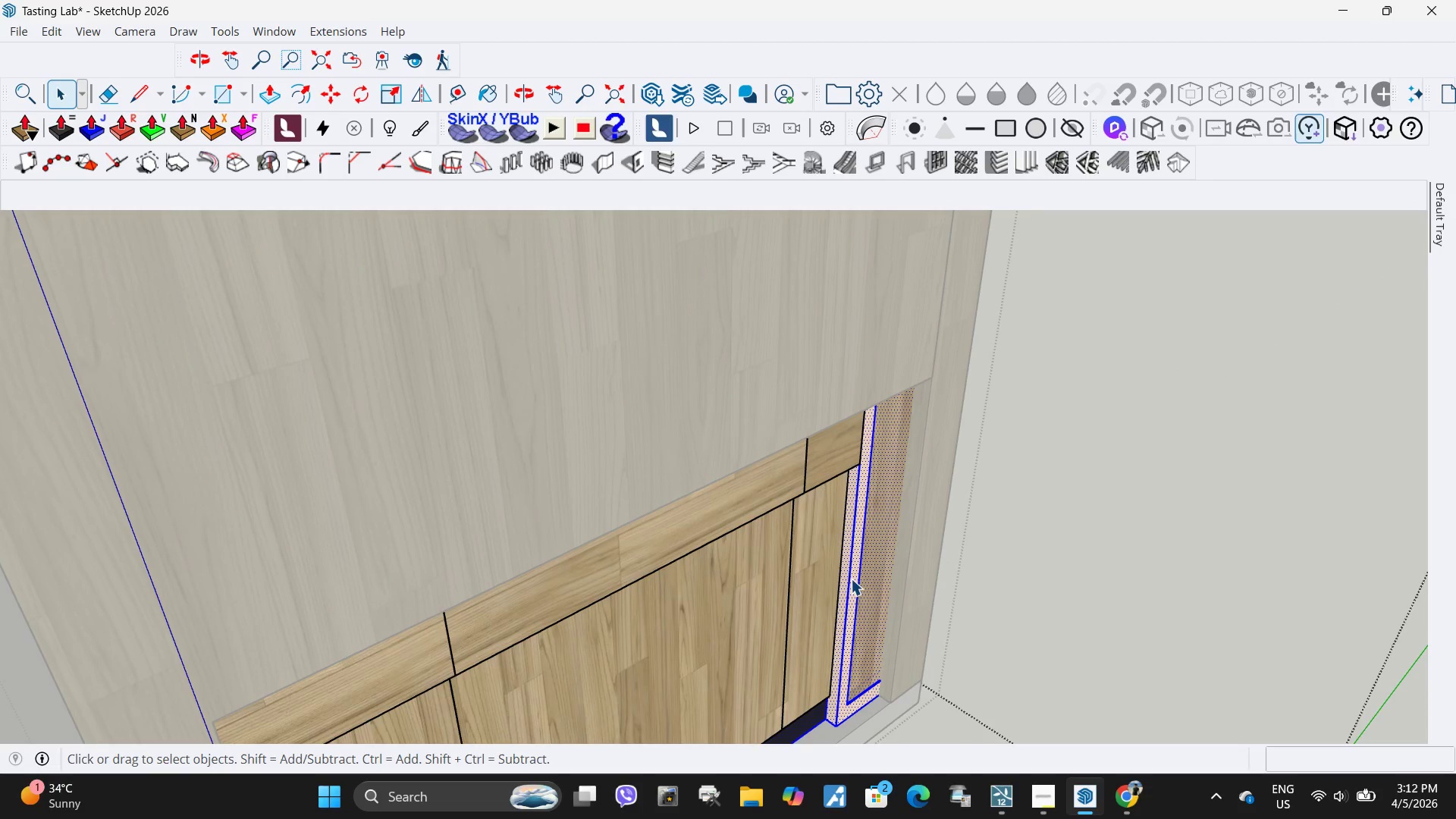 
triple_click([851, 579])
 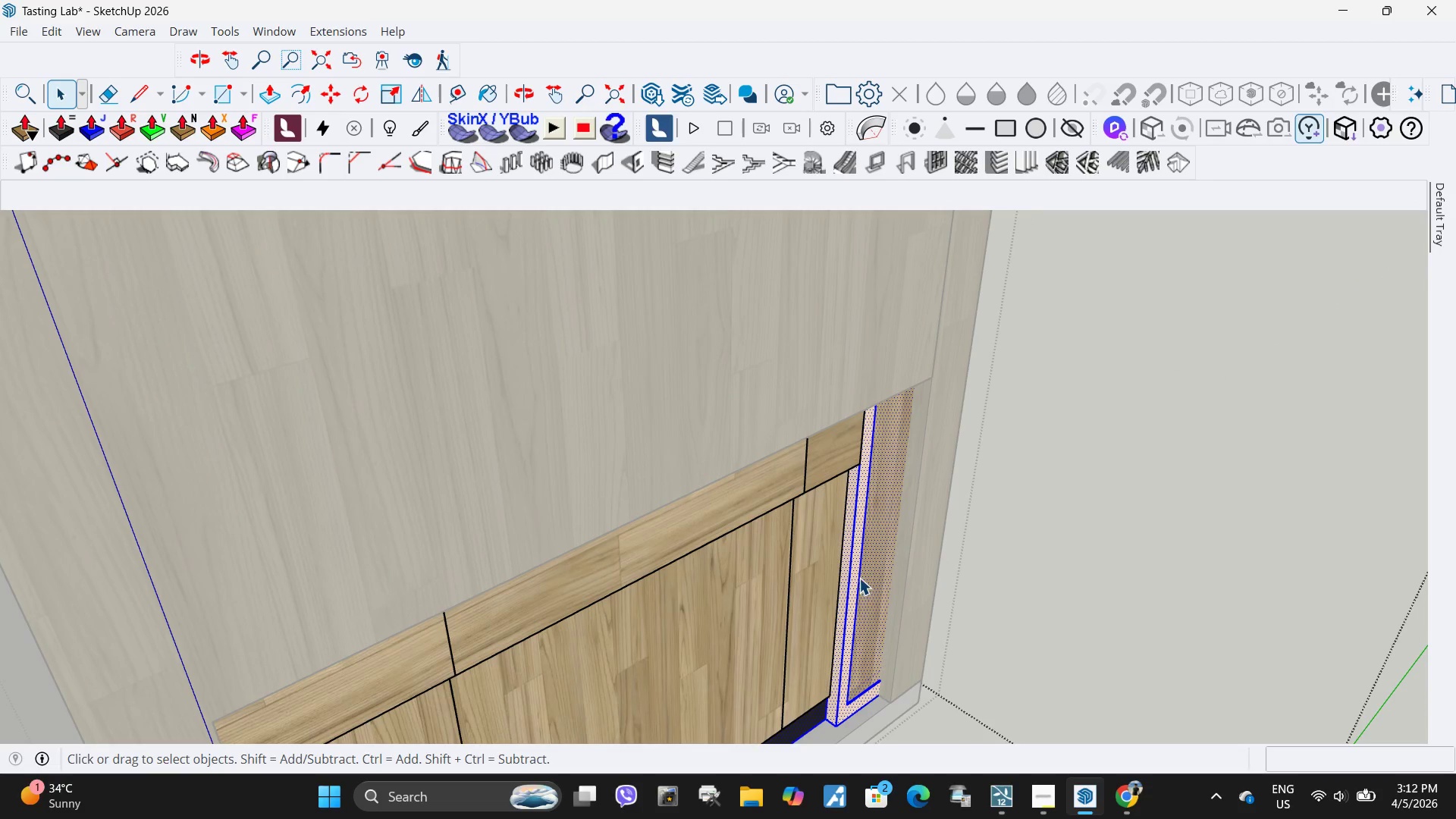 
triple_click([859, 578])
 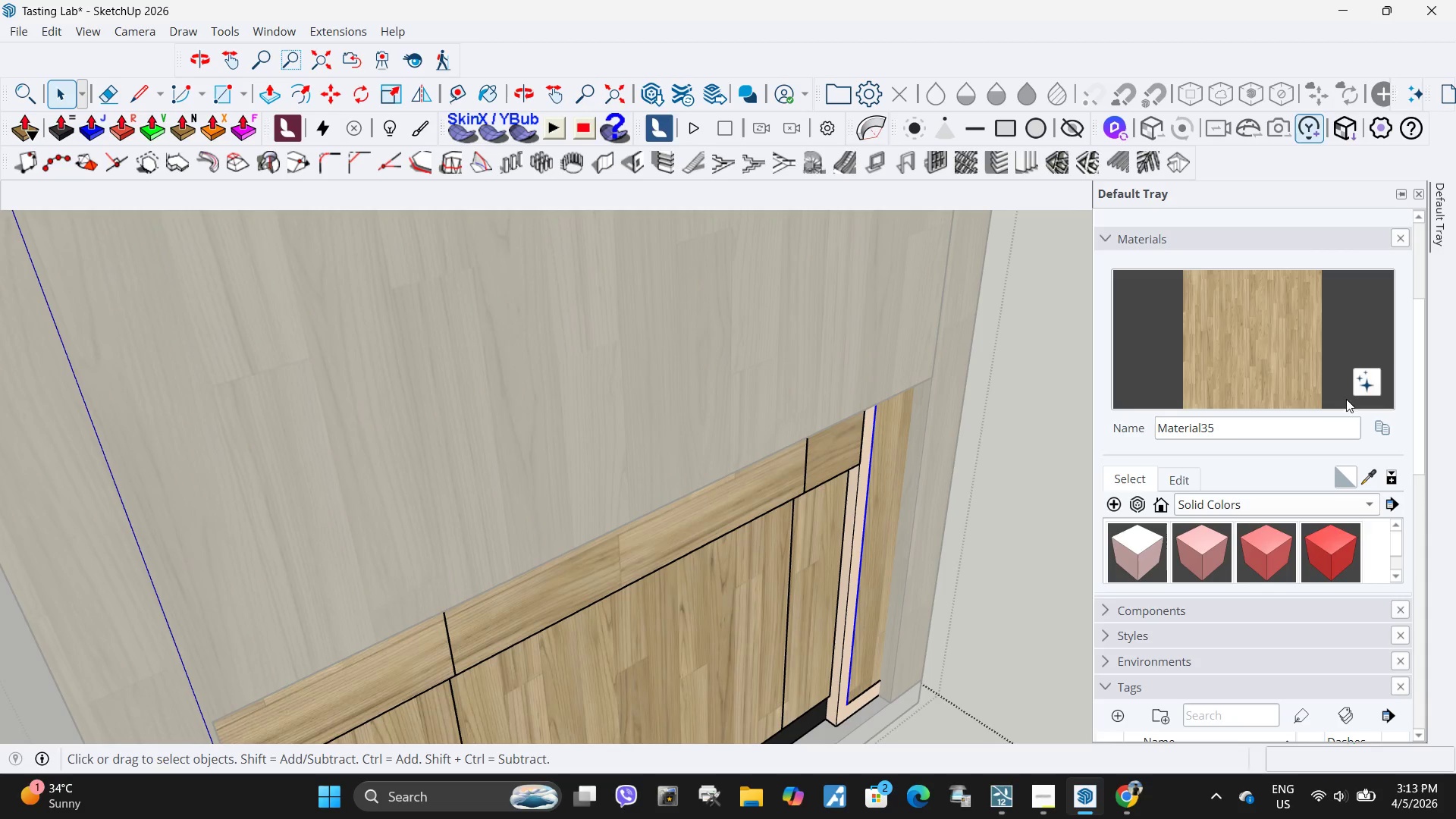 
left_click([1296, 345])
 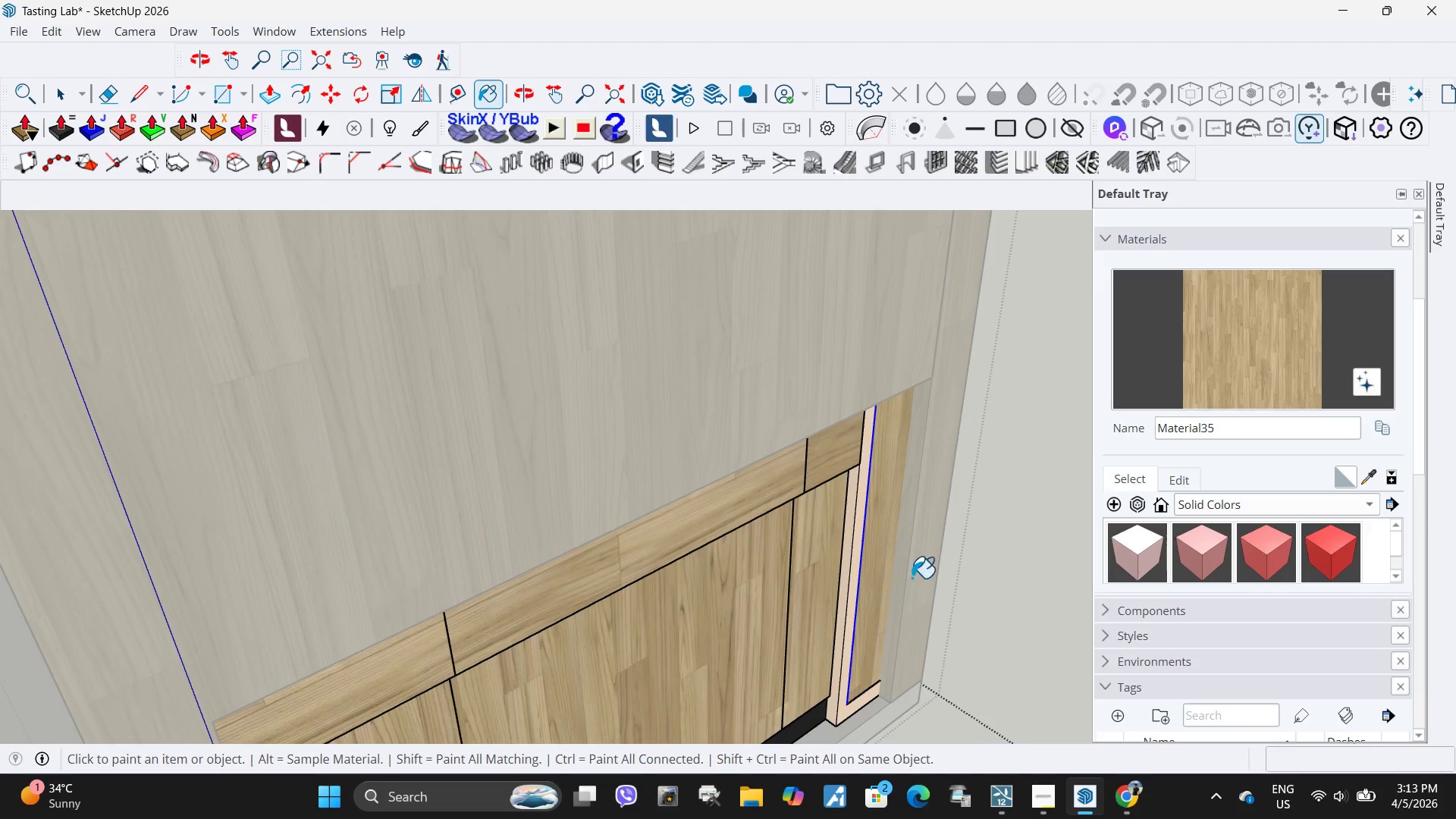 
left_click([813, 478])
 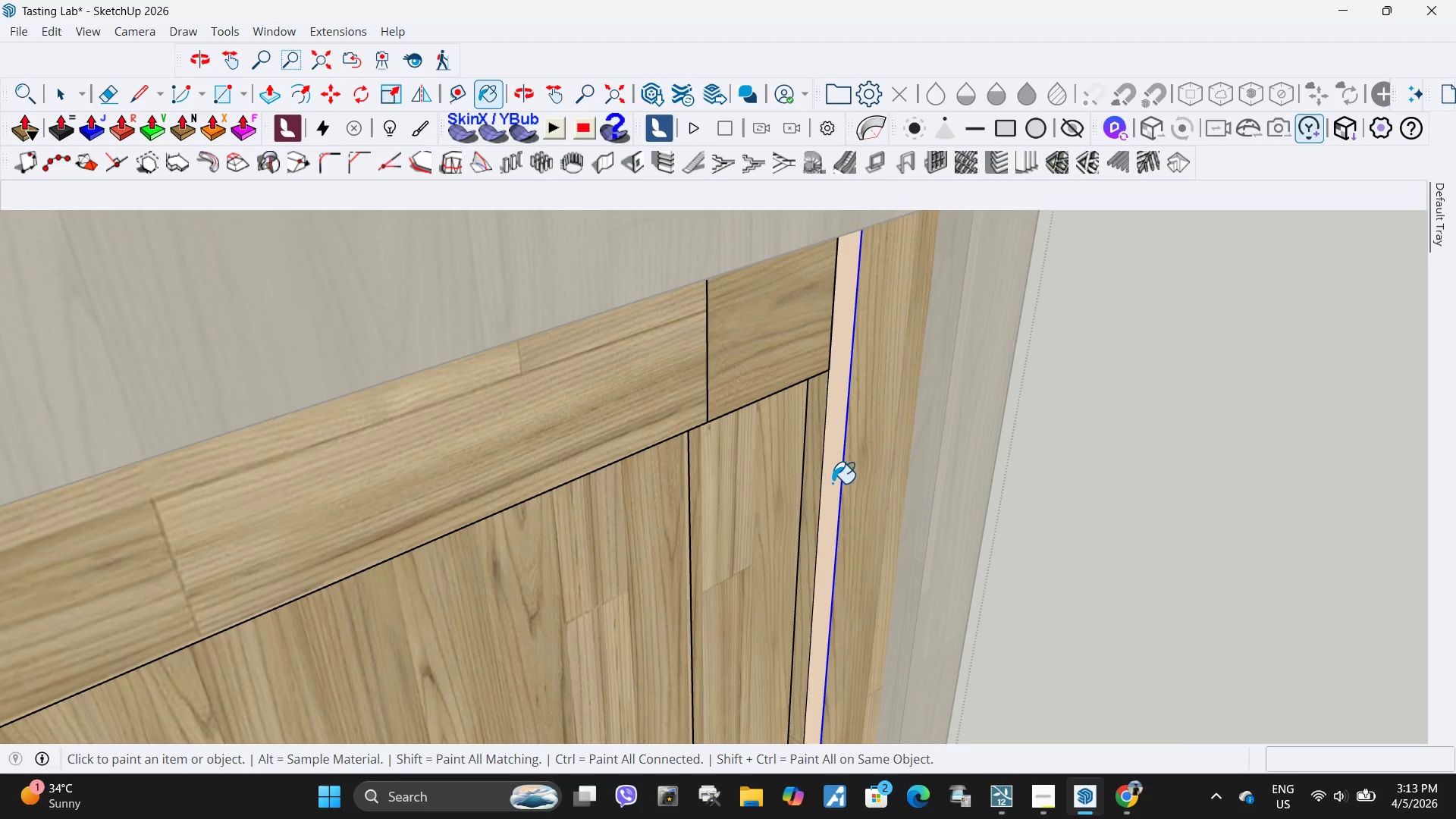 
scroll: coordinate [828, 486], scroll_direction: up, amount: 6.0
 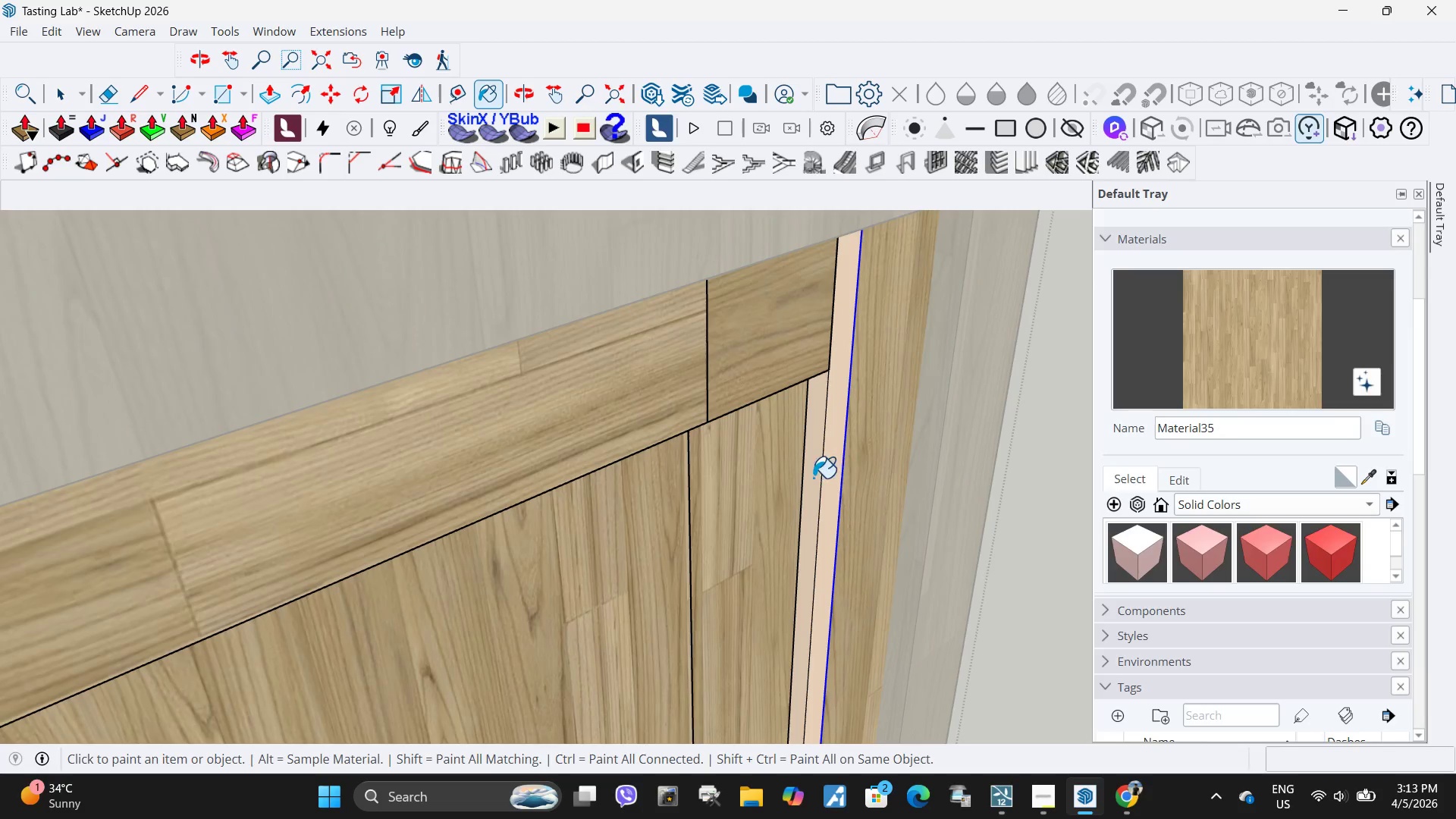 
double_click([832, 483])
 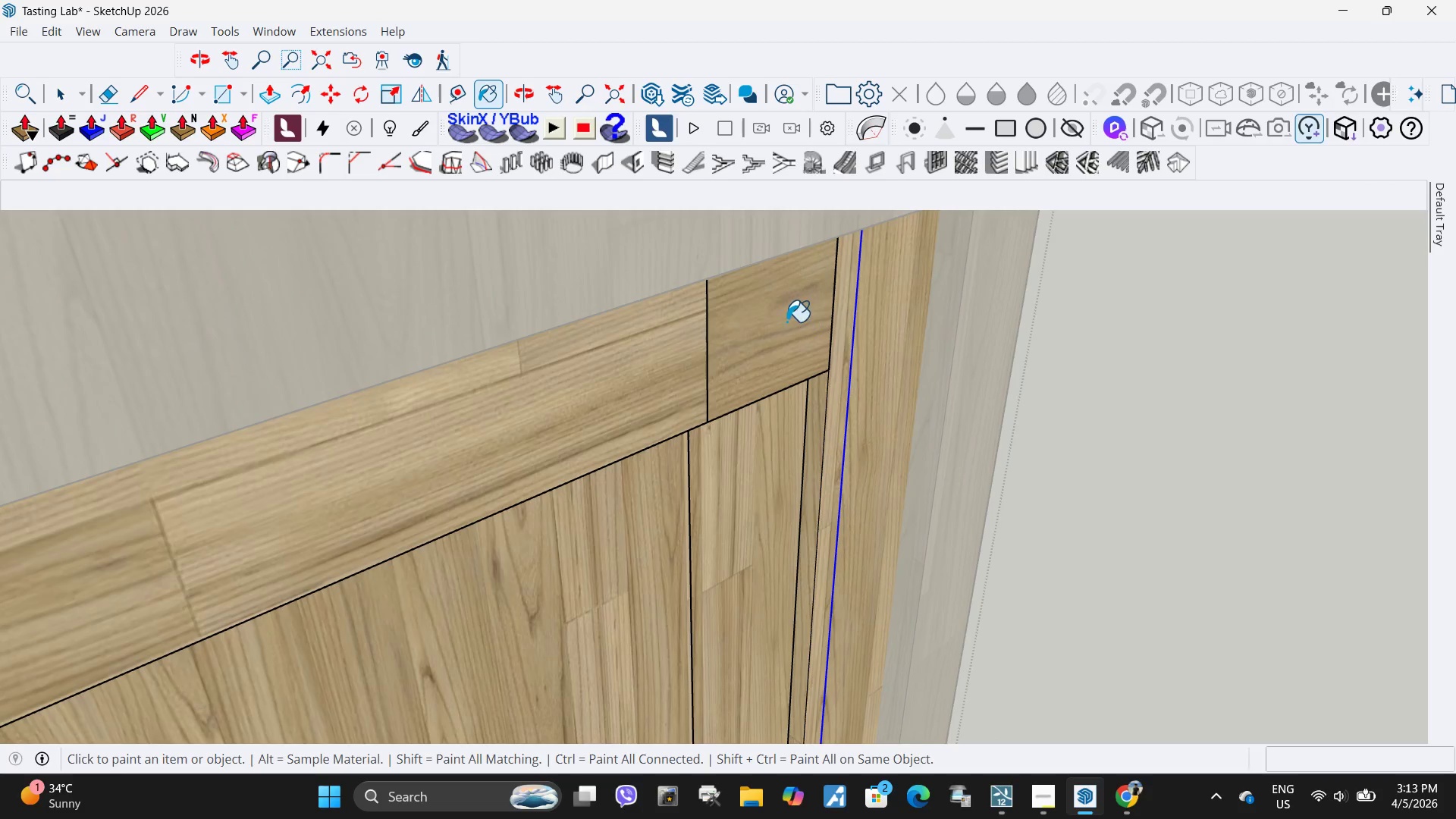 
key(Space)
 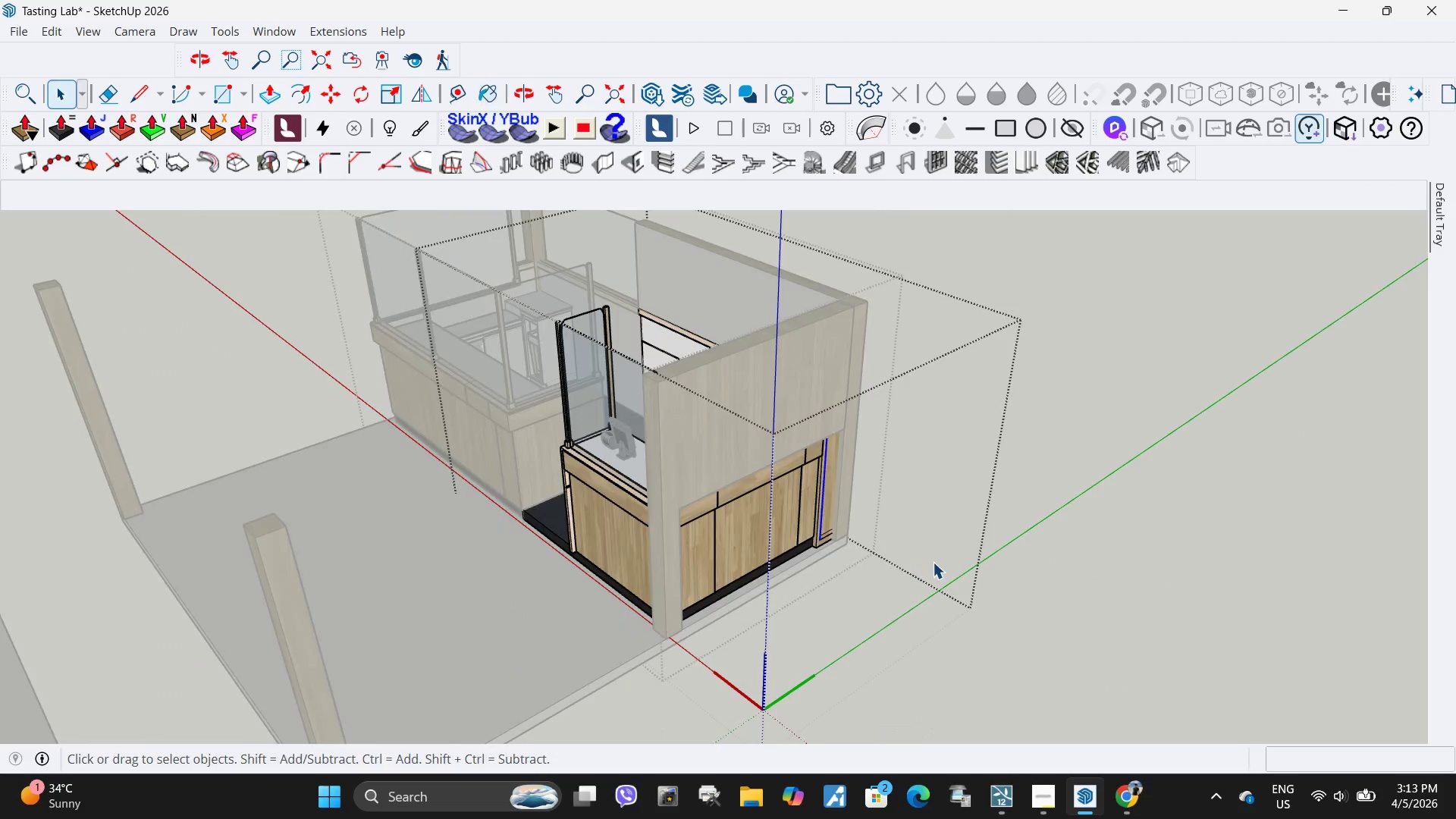 
key(Escape)
 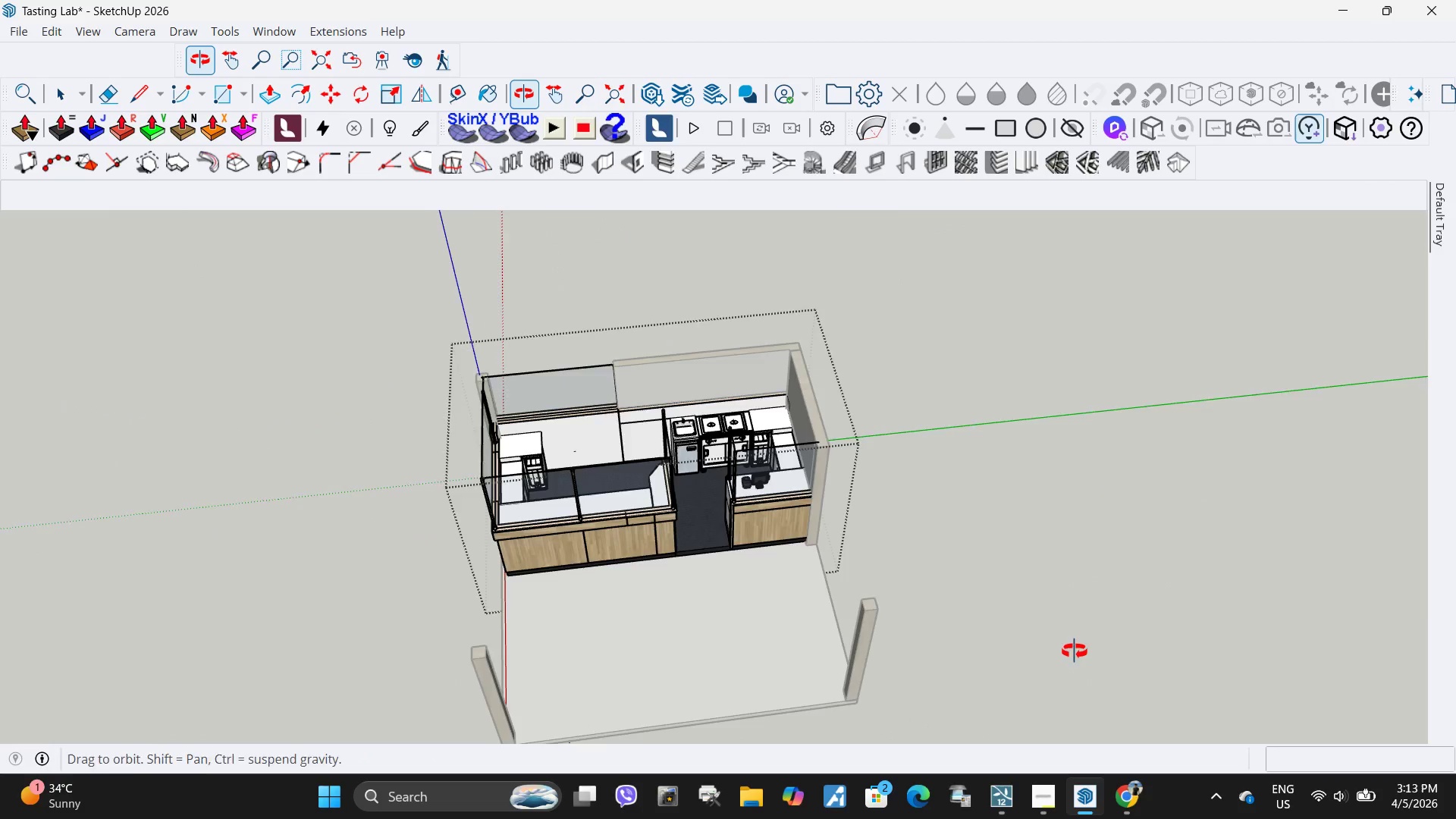 
scroll: coordinate [834, 541], scroll_direction: down, amount: 26.0
 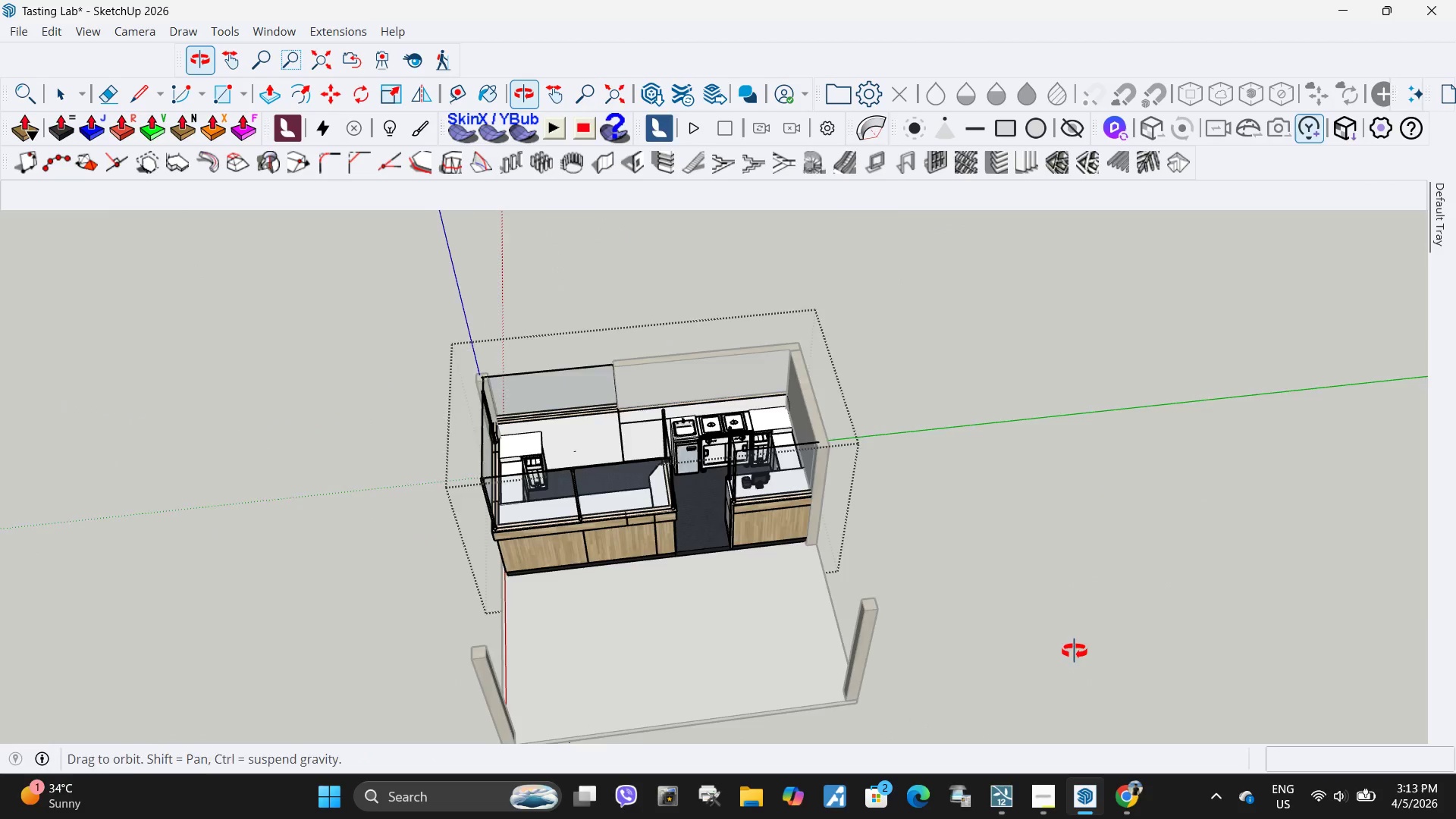 
scroll: coordinate [569, 430], scroll_direction: up, amount: 16.0
 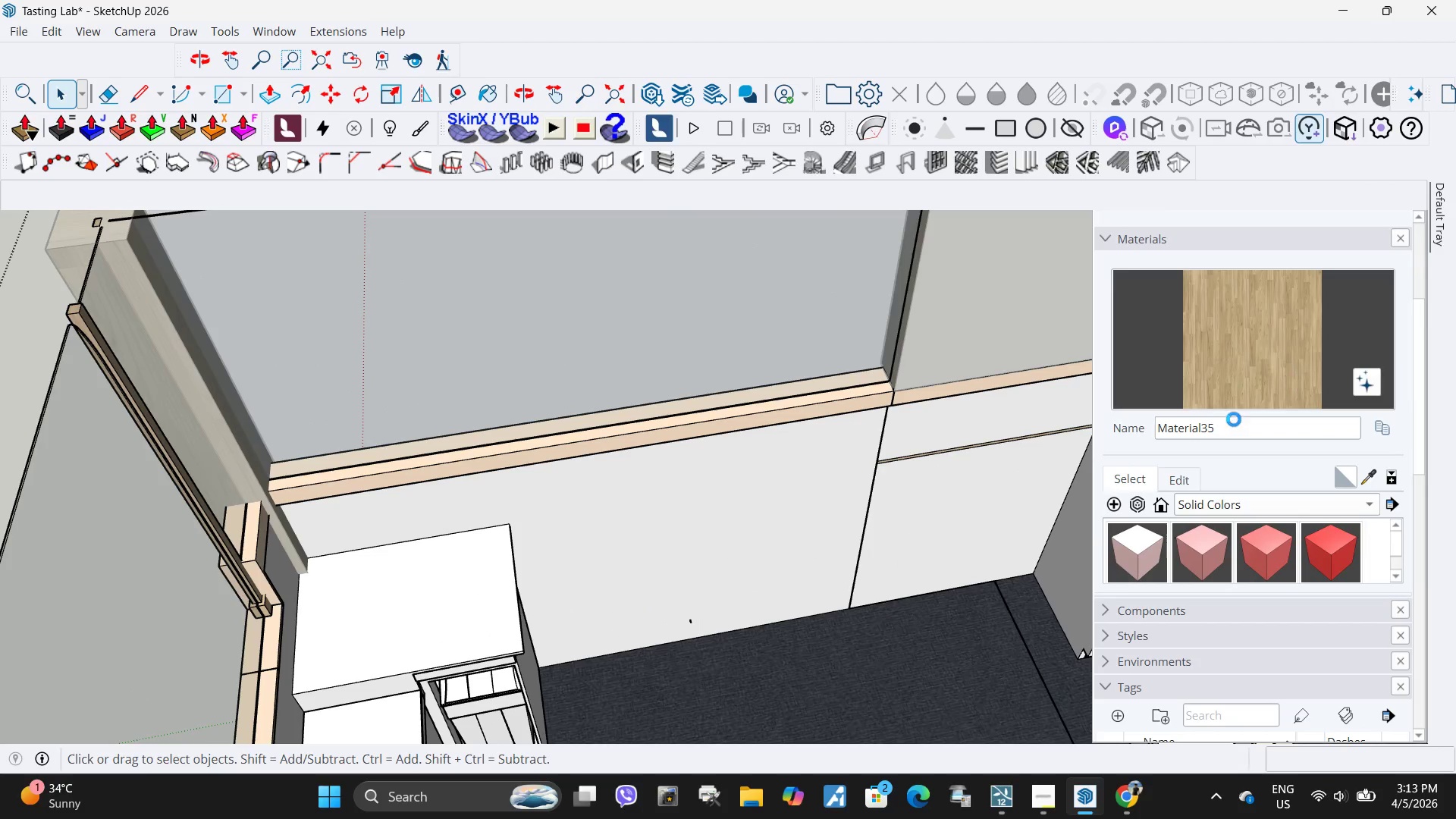 
key(Space)
 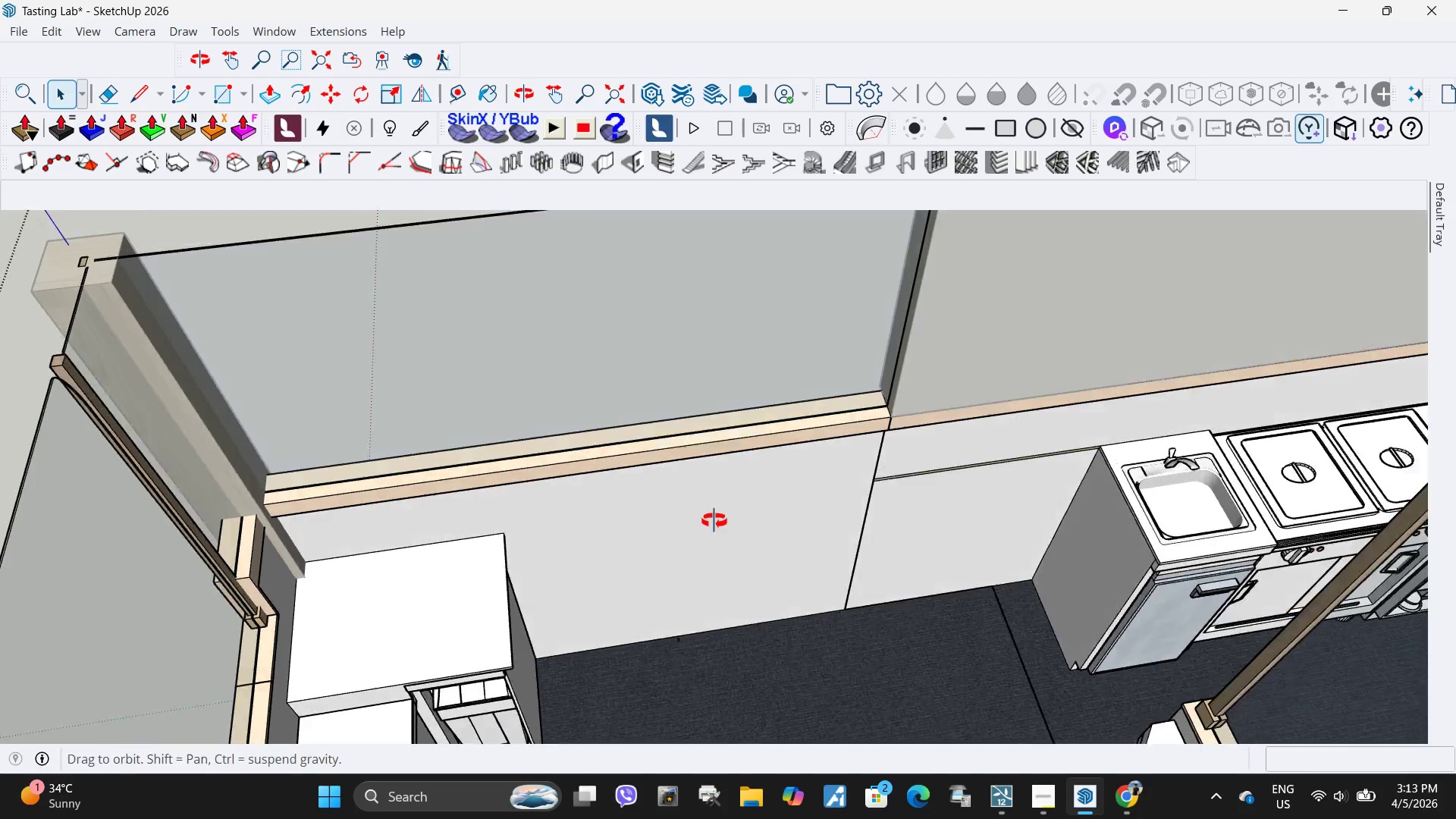 
scroll: coordinate [948, 484], scroll_direction: up, amount: 4.0
 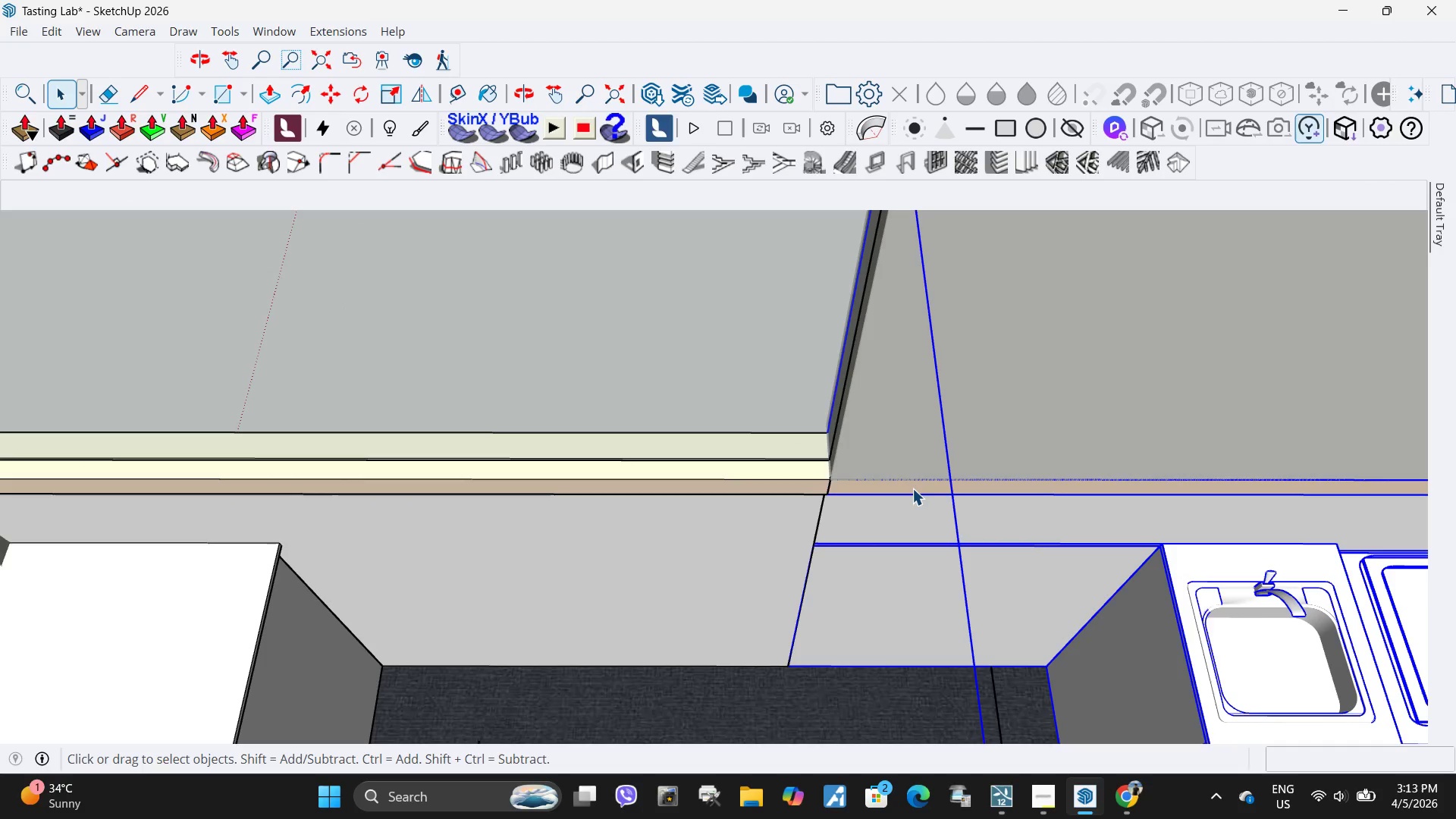 
double_click([909, 488])
 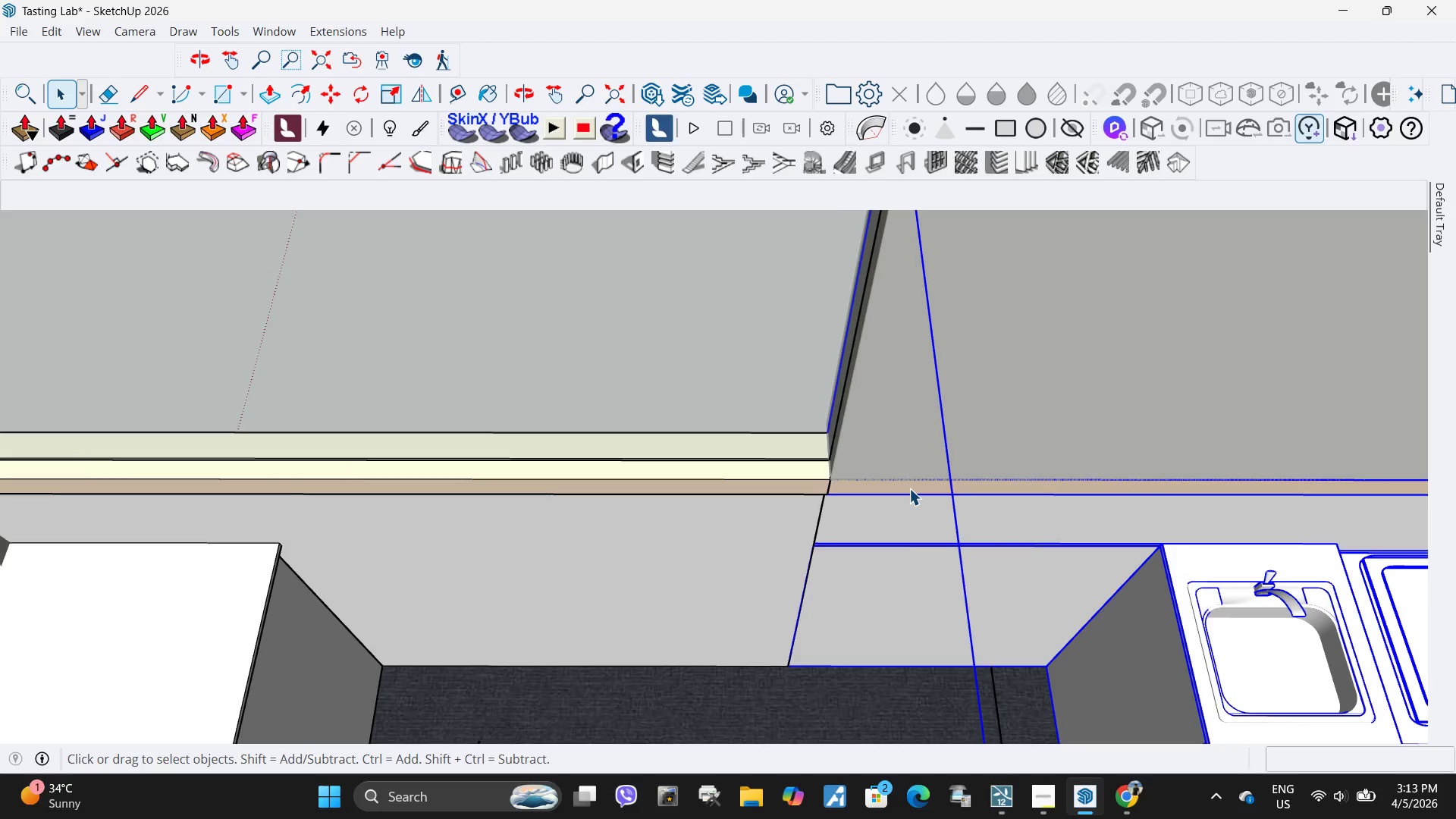 
triple_click([909, 488])
 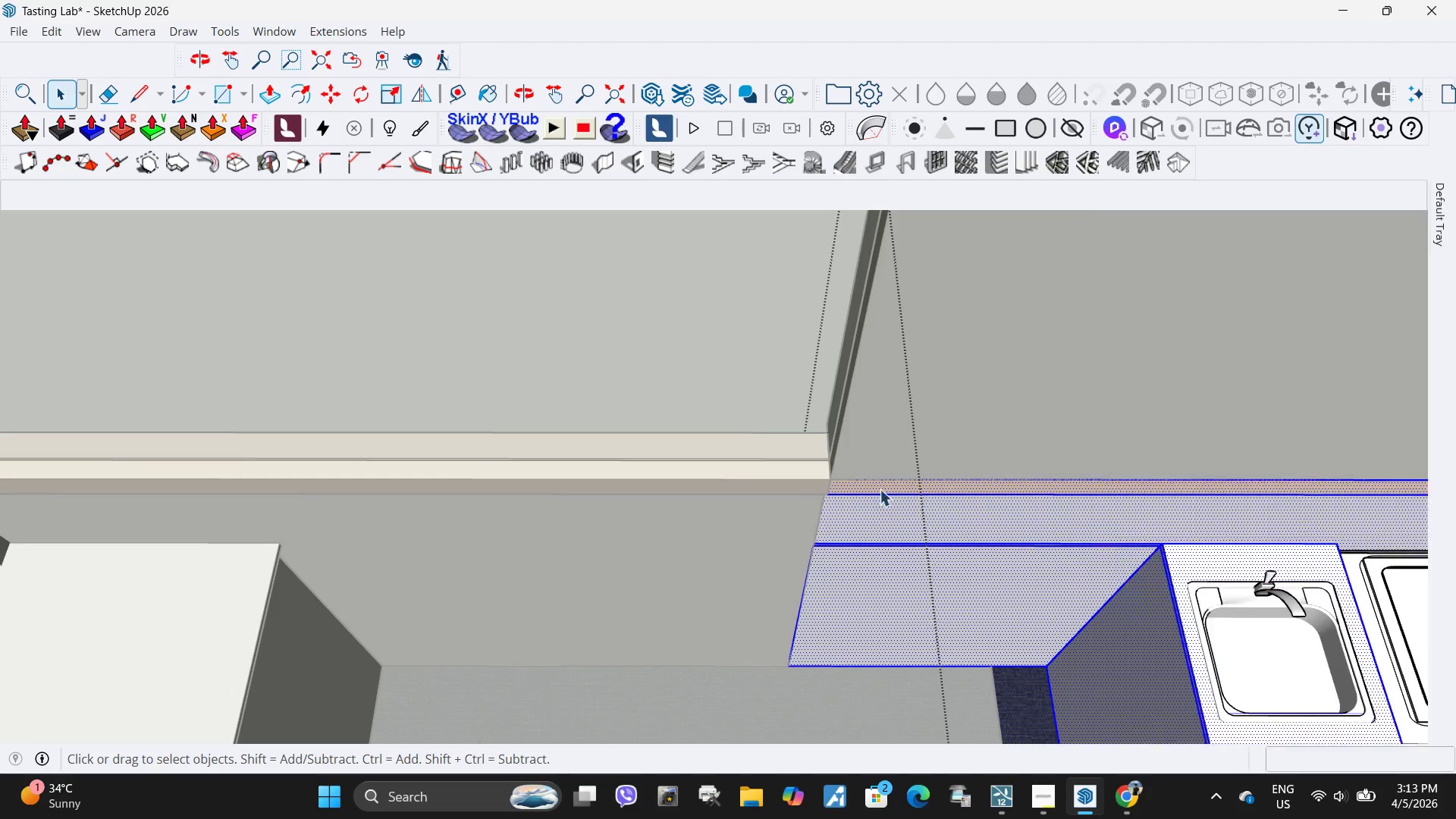 
scroll: coordinate [876, 504], scroll_direction: up, amount: 10.0
 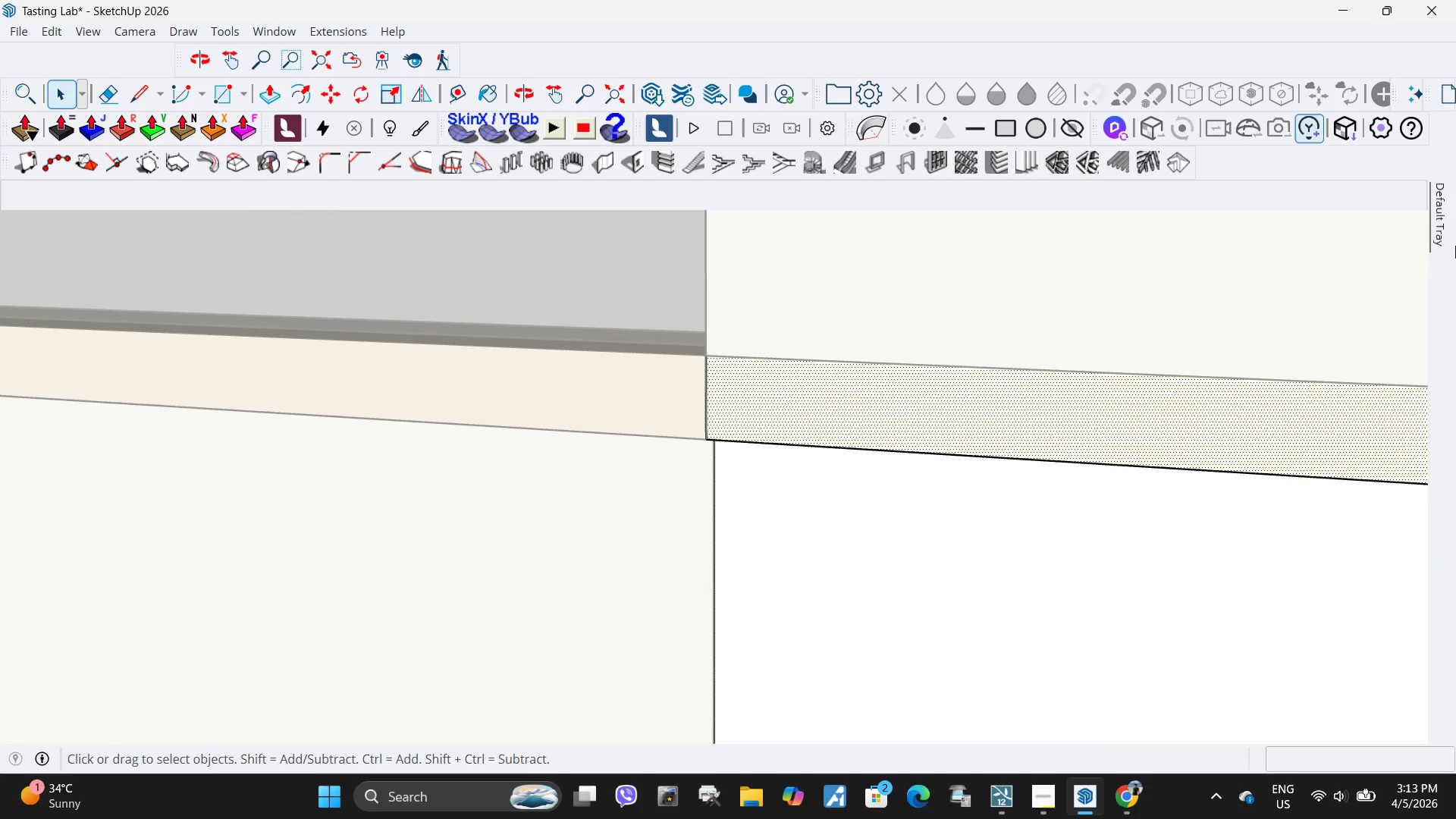 
left_click([1282, 312])
 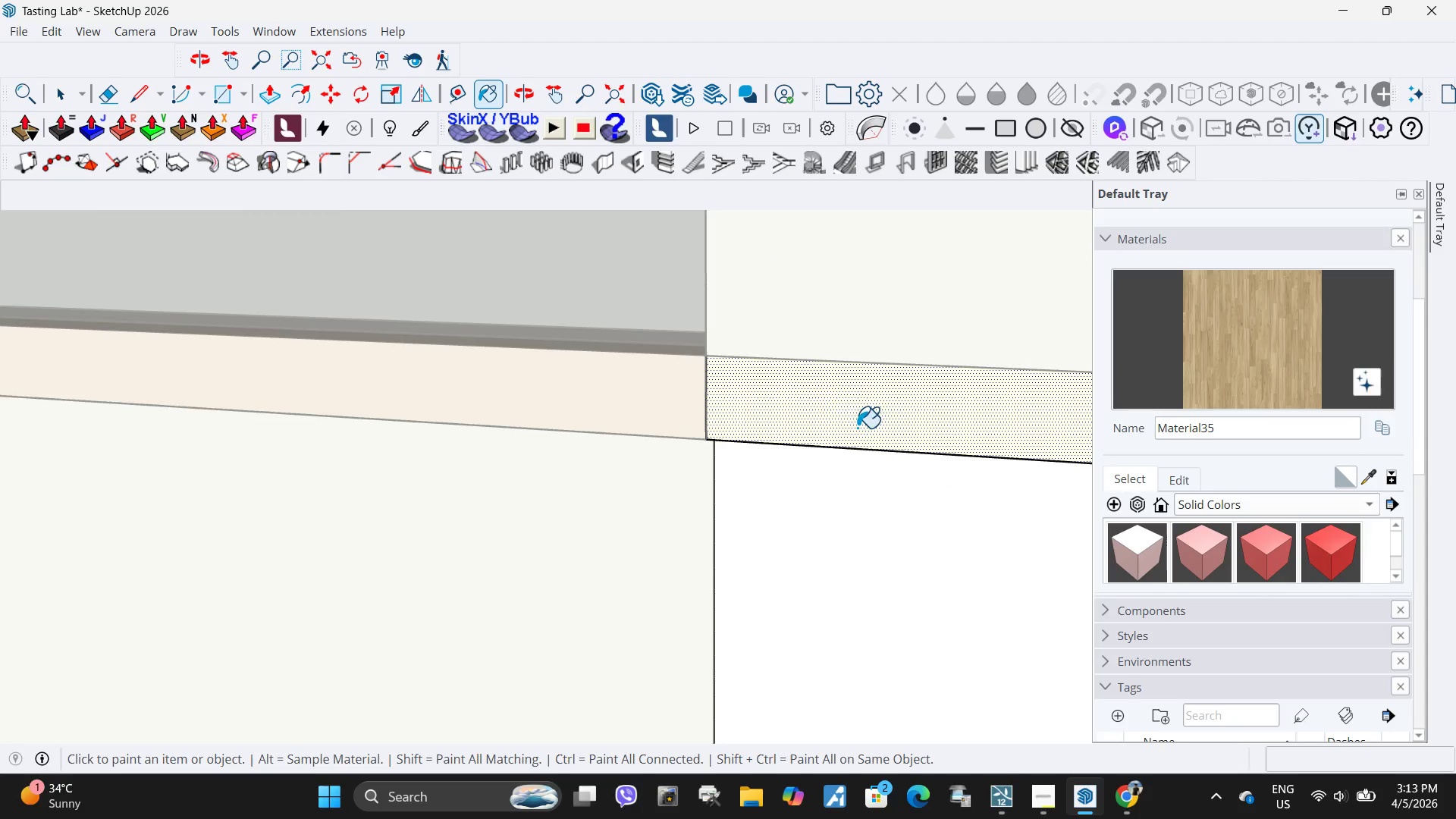 
key(Escape)
 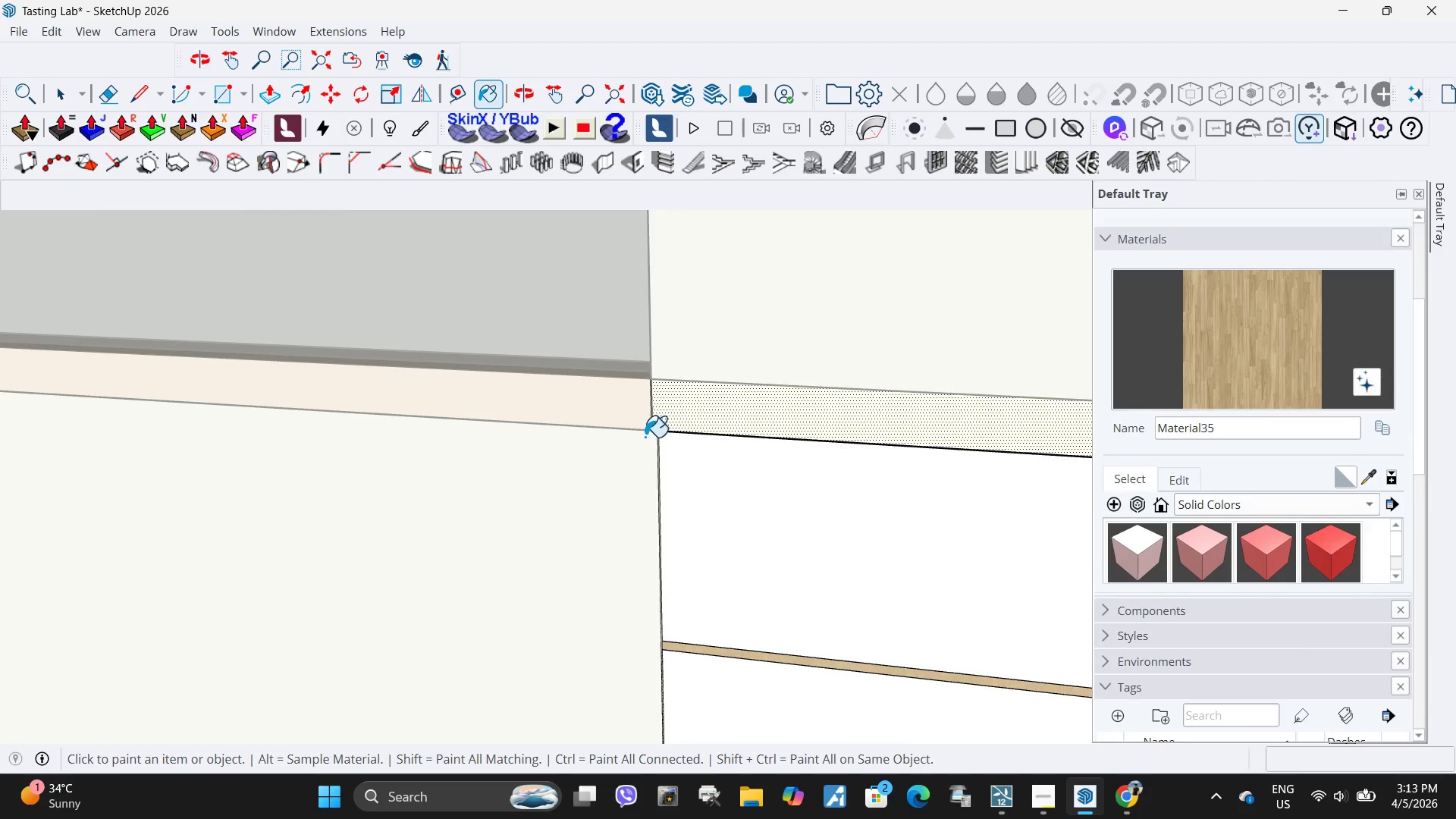 
key(Escape)
 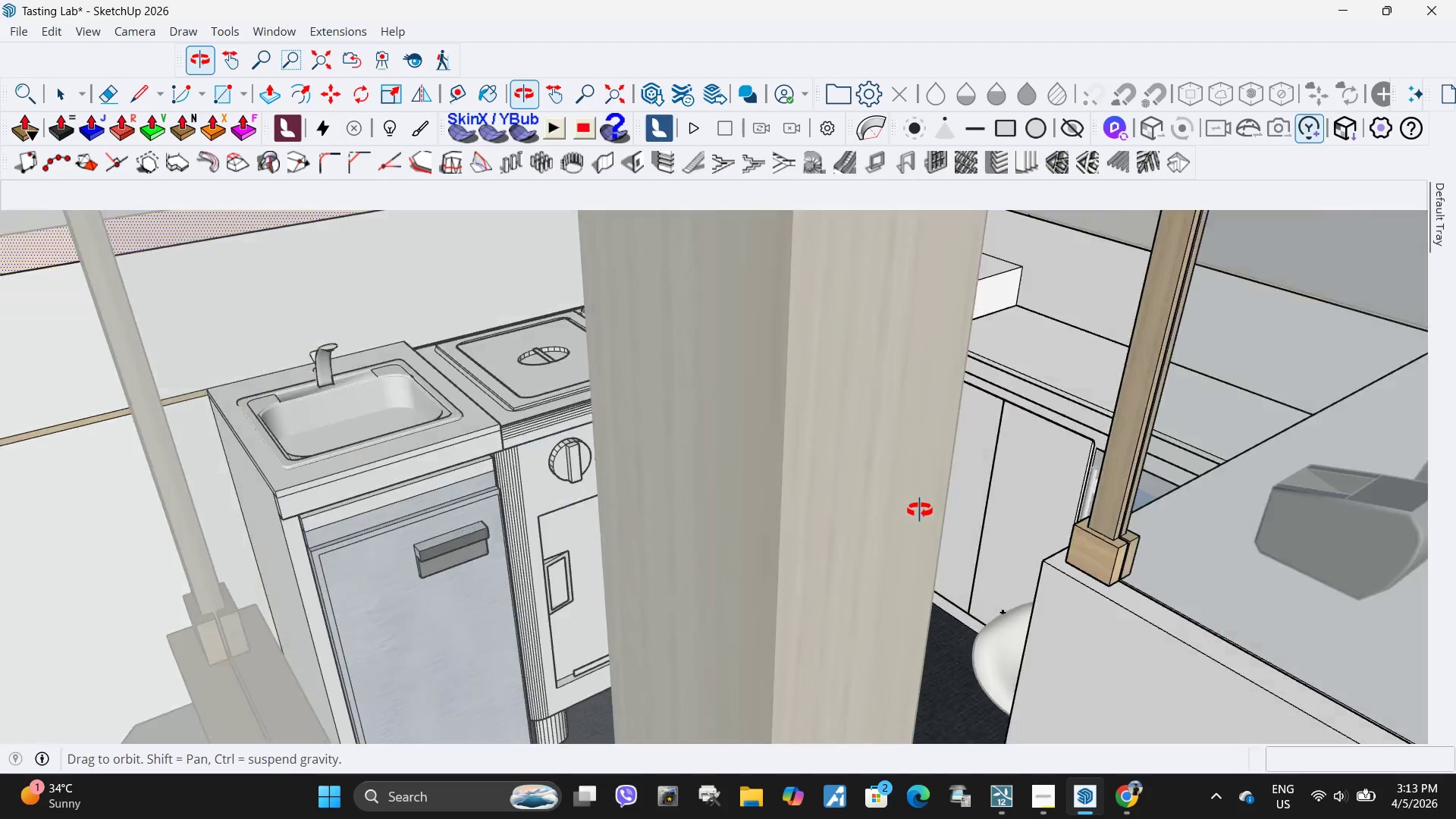 
scroll: coordinate [645, 437], scroll_direction: down, amount: 11.0
 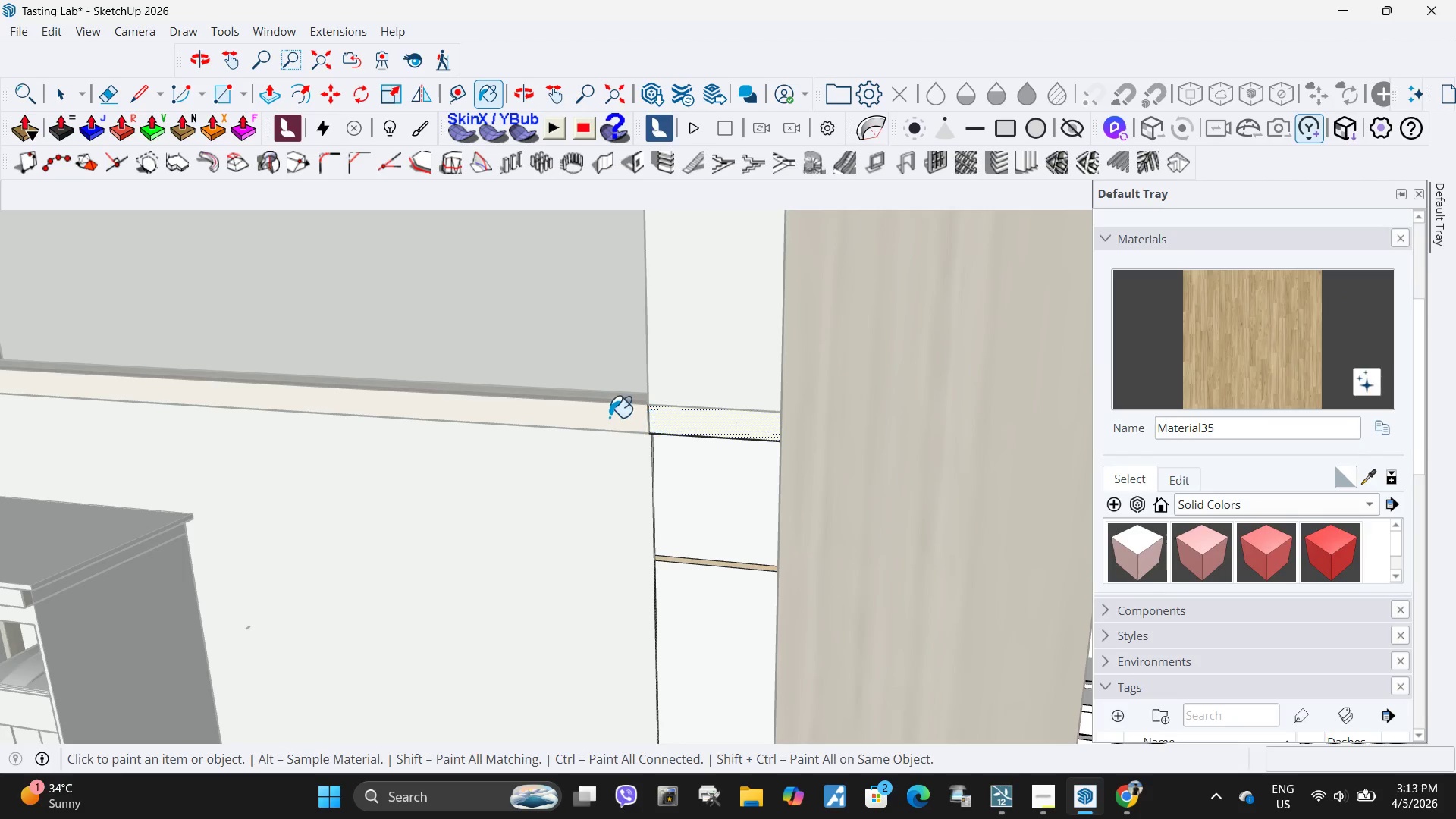 
key(Space)
 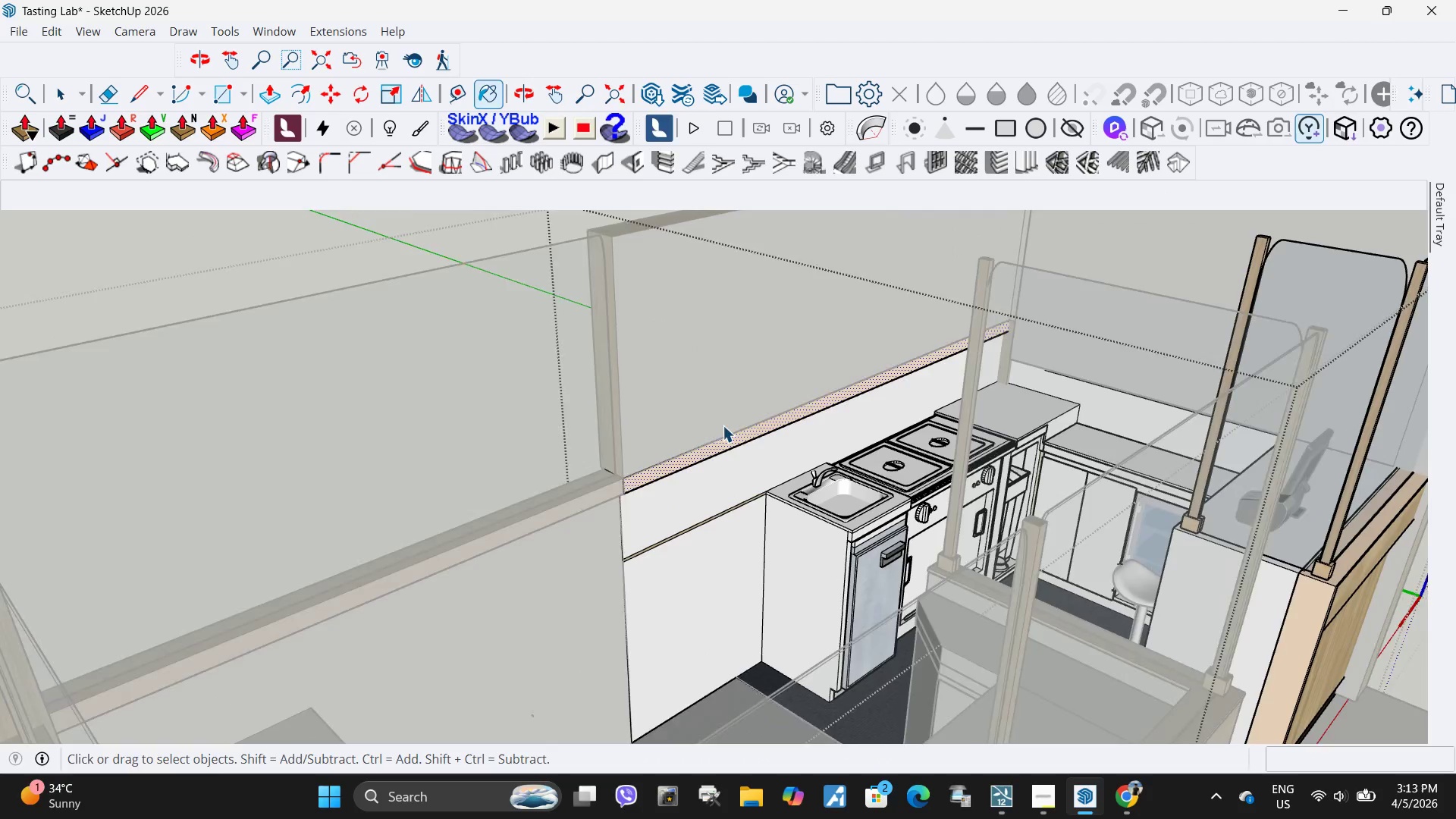 
key(Escape)
 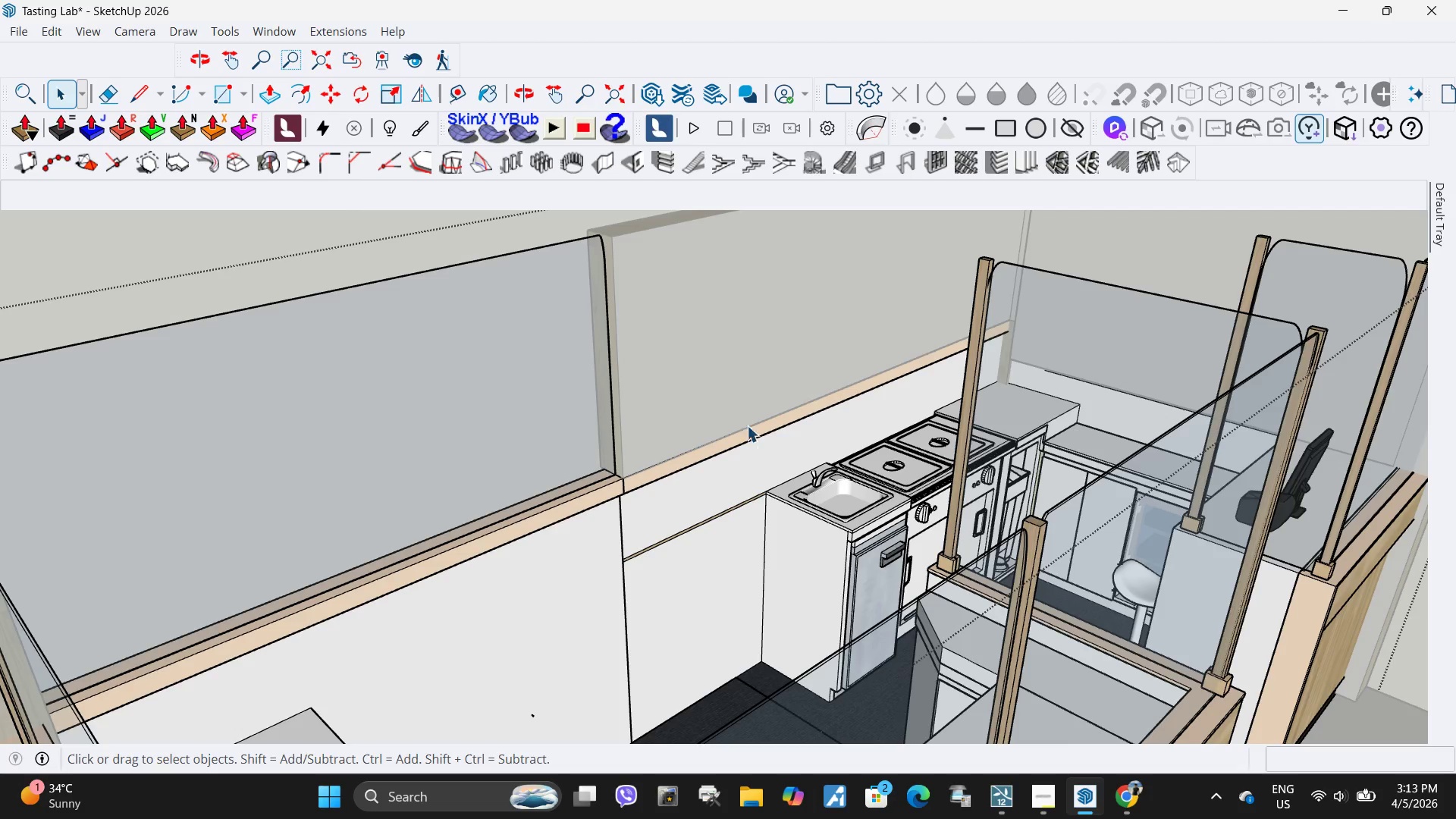 
scroll: coordinate [711, 412], scroll_direction: down, amount: 14.0
 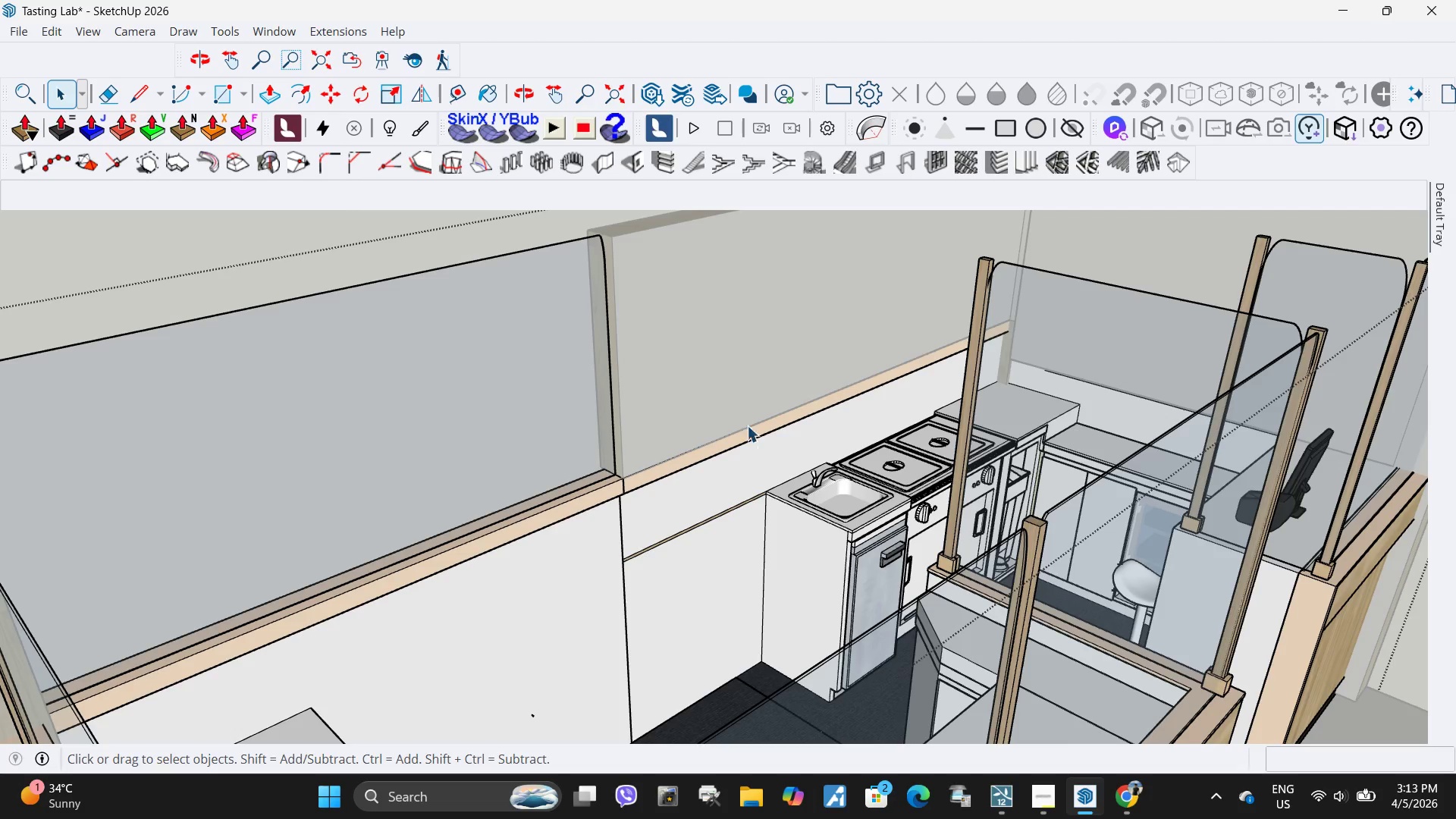 
key(Escape)
 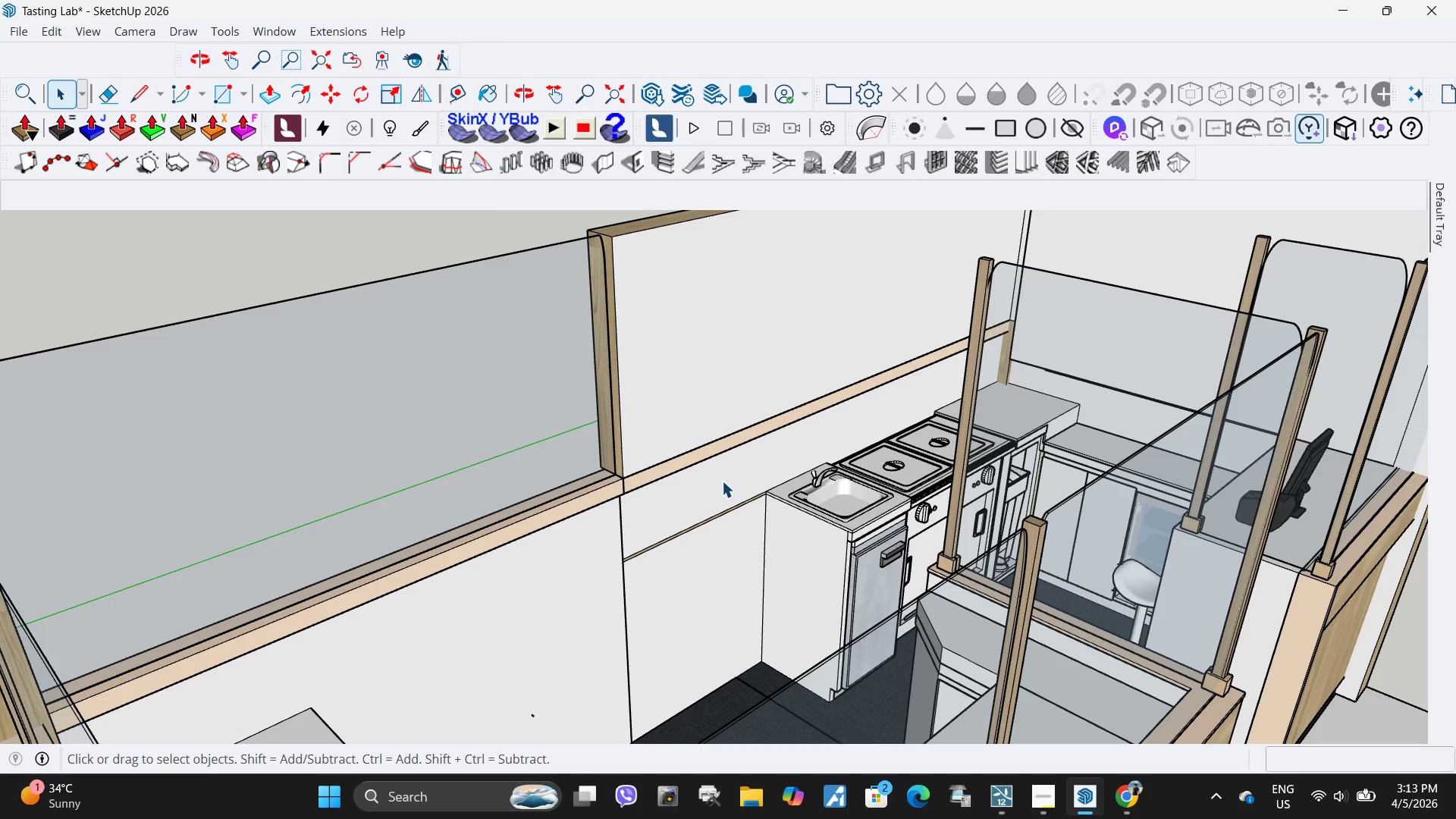 
double_click([722, 481])
 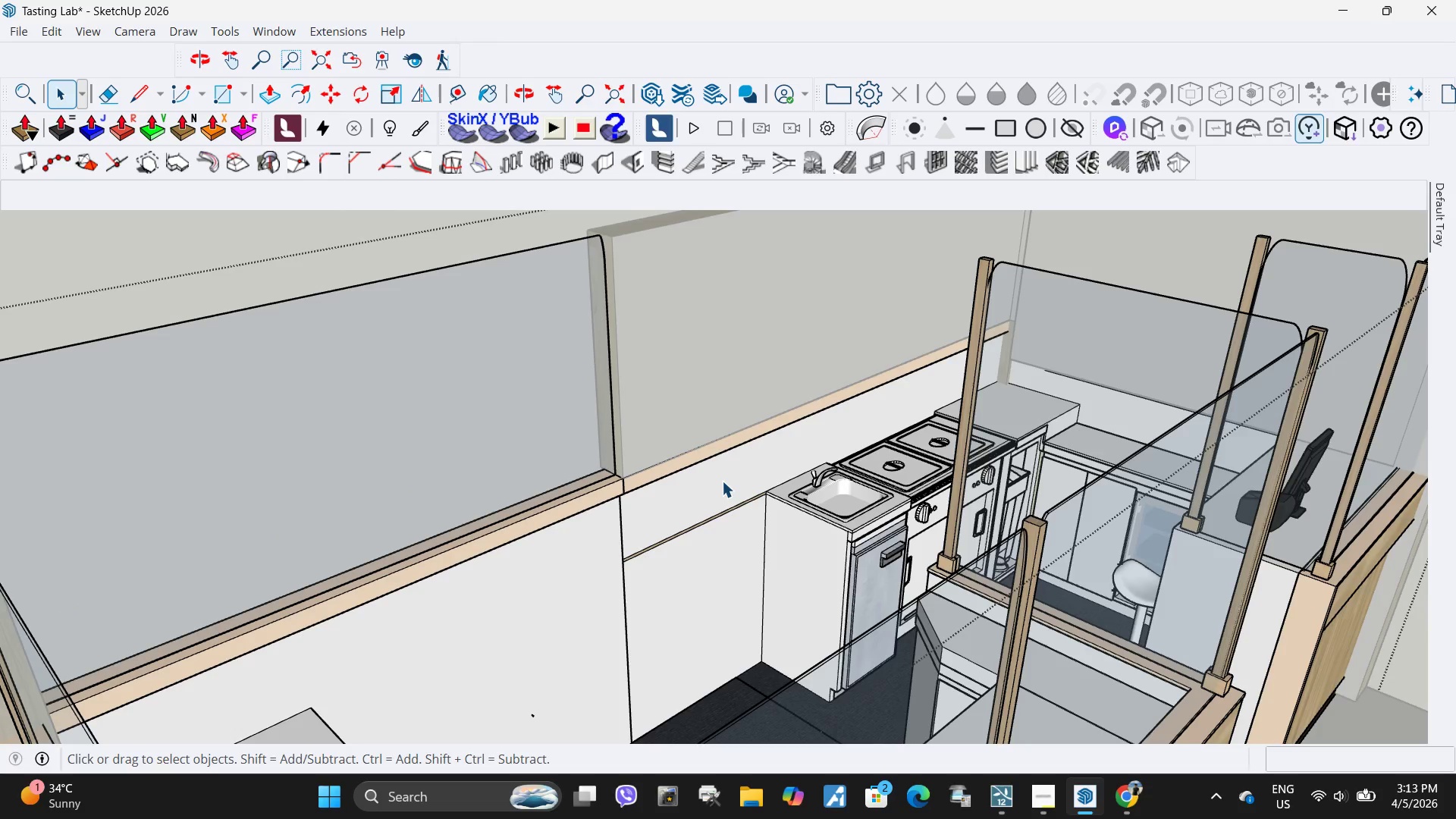 
triple_click([722, 481])
 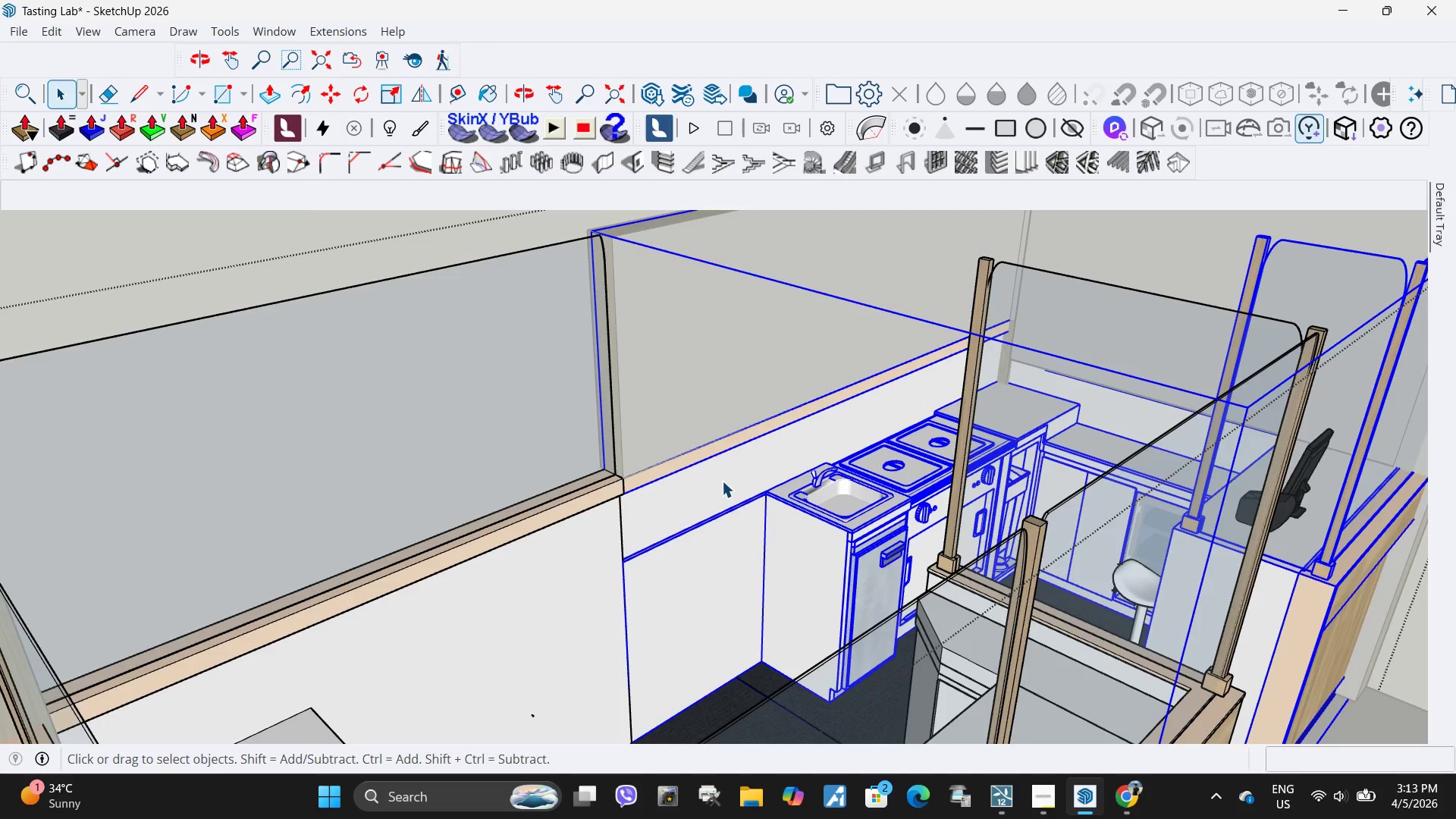 
triple_click([722, 481])
 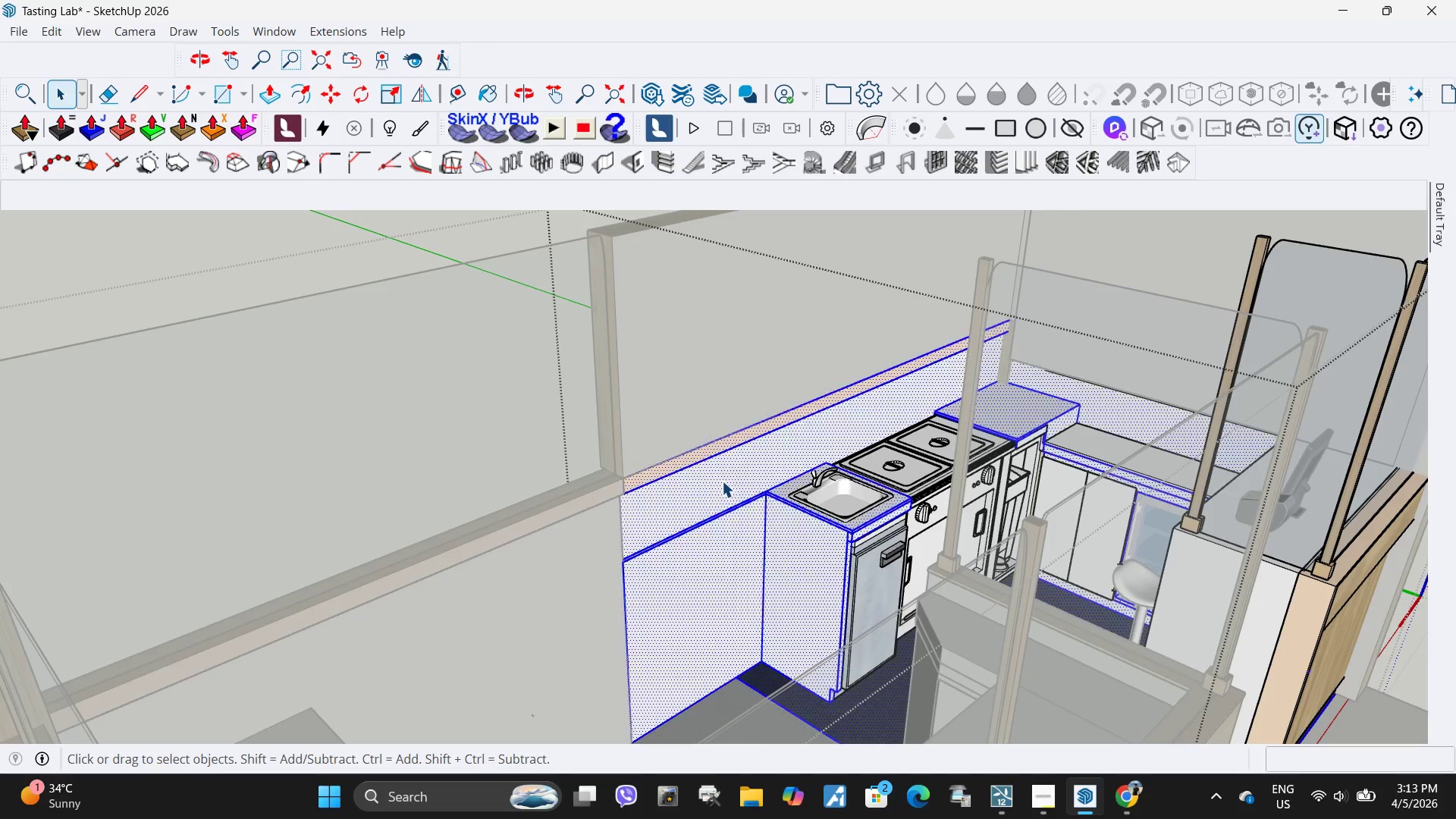 
triple_click([722, 481])
 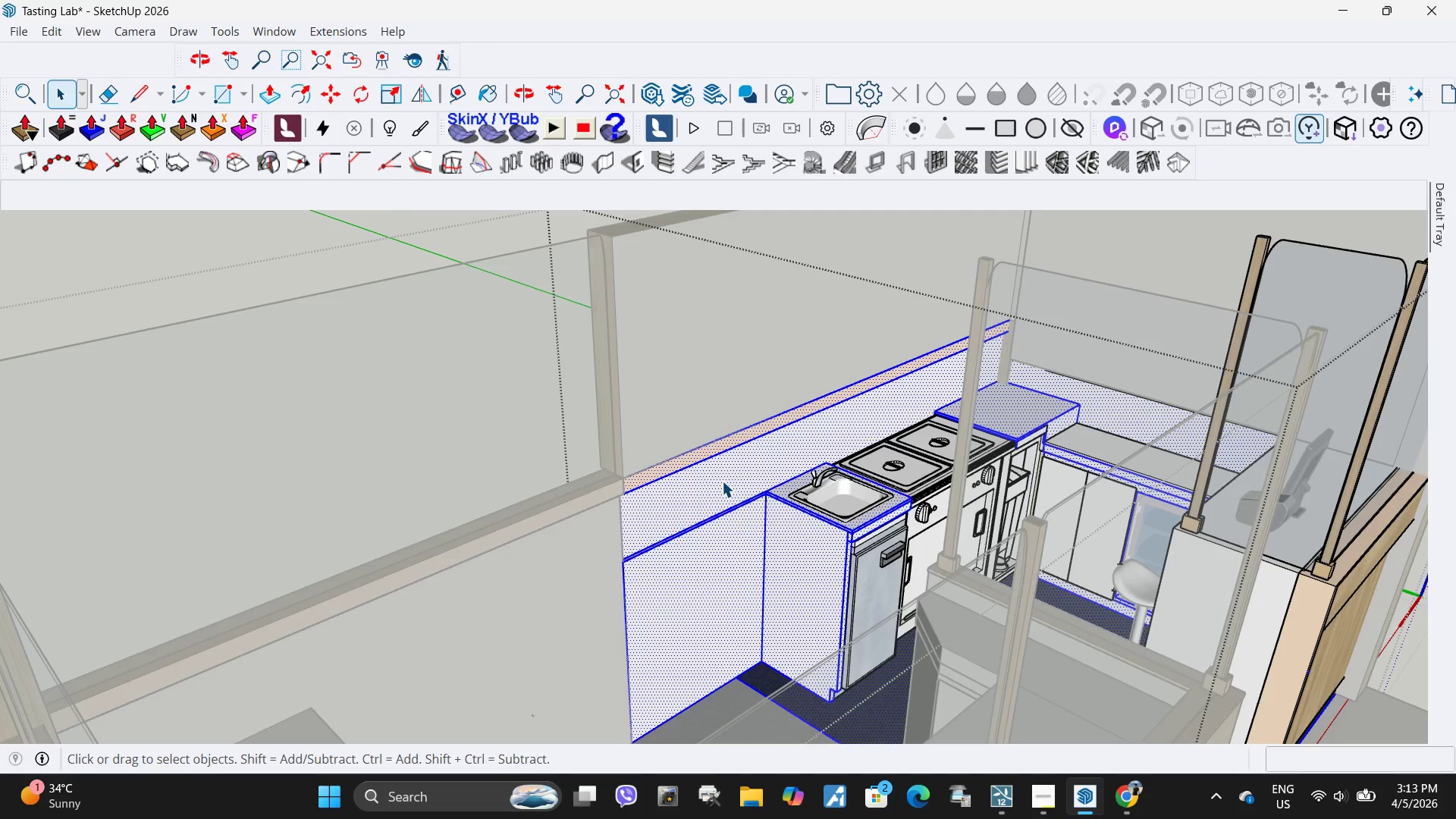 
double_click([722, 481])
 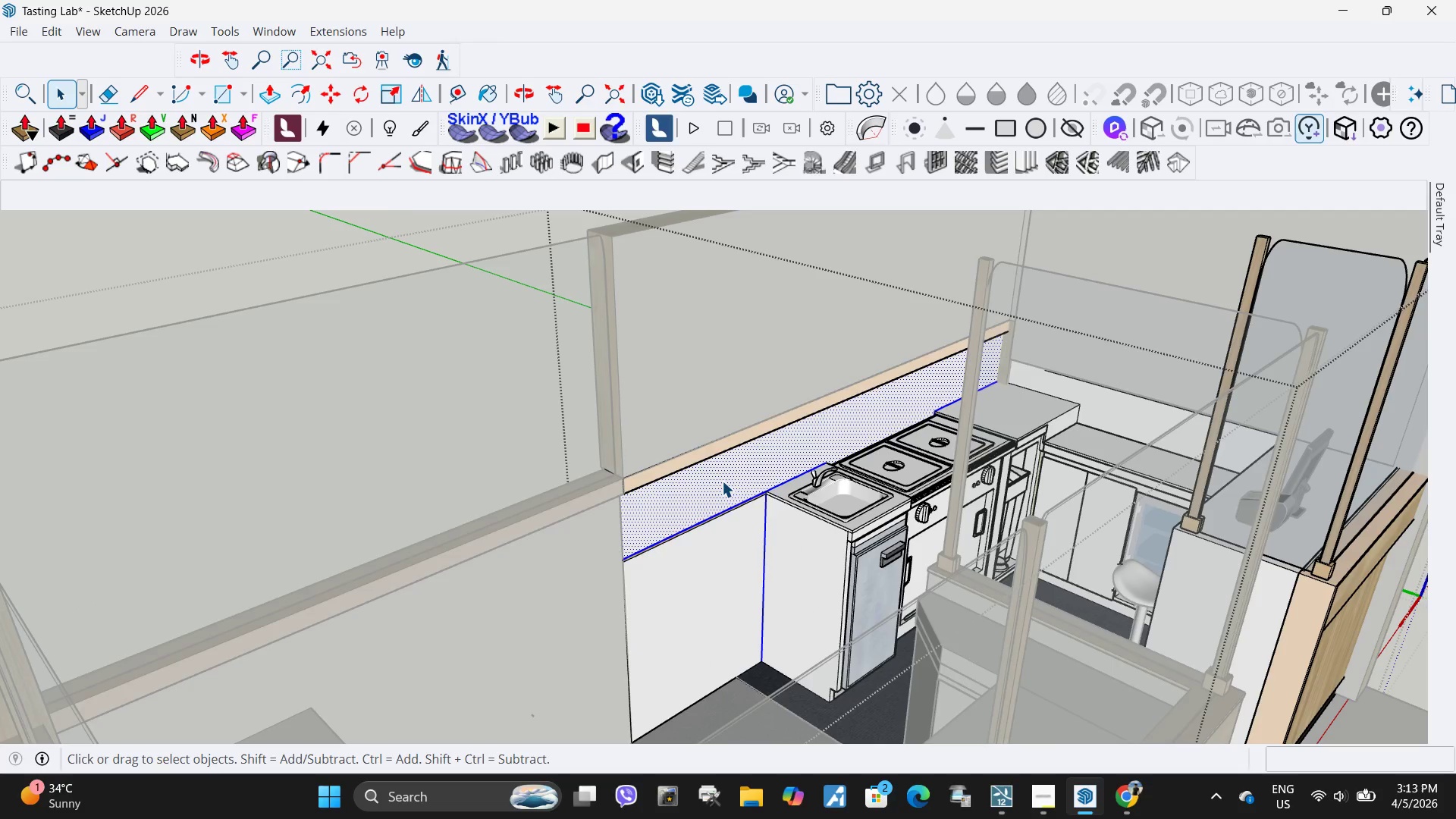 
triple_click([722, 481])
 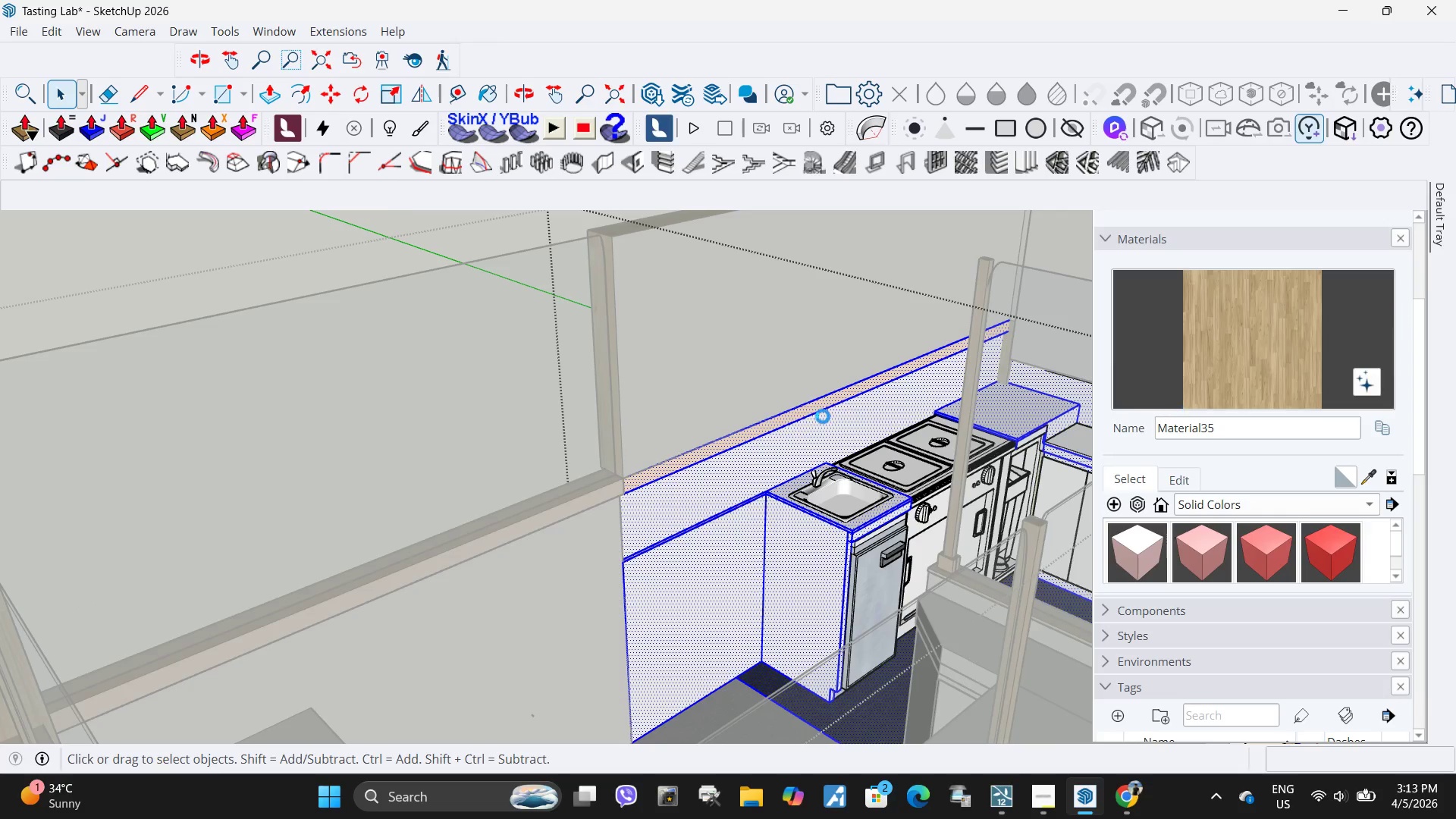 
left_click([800, 435])
 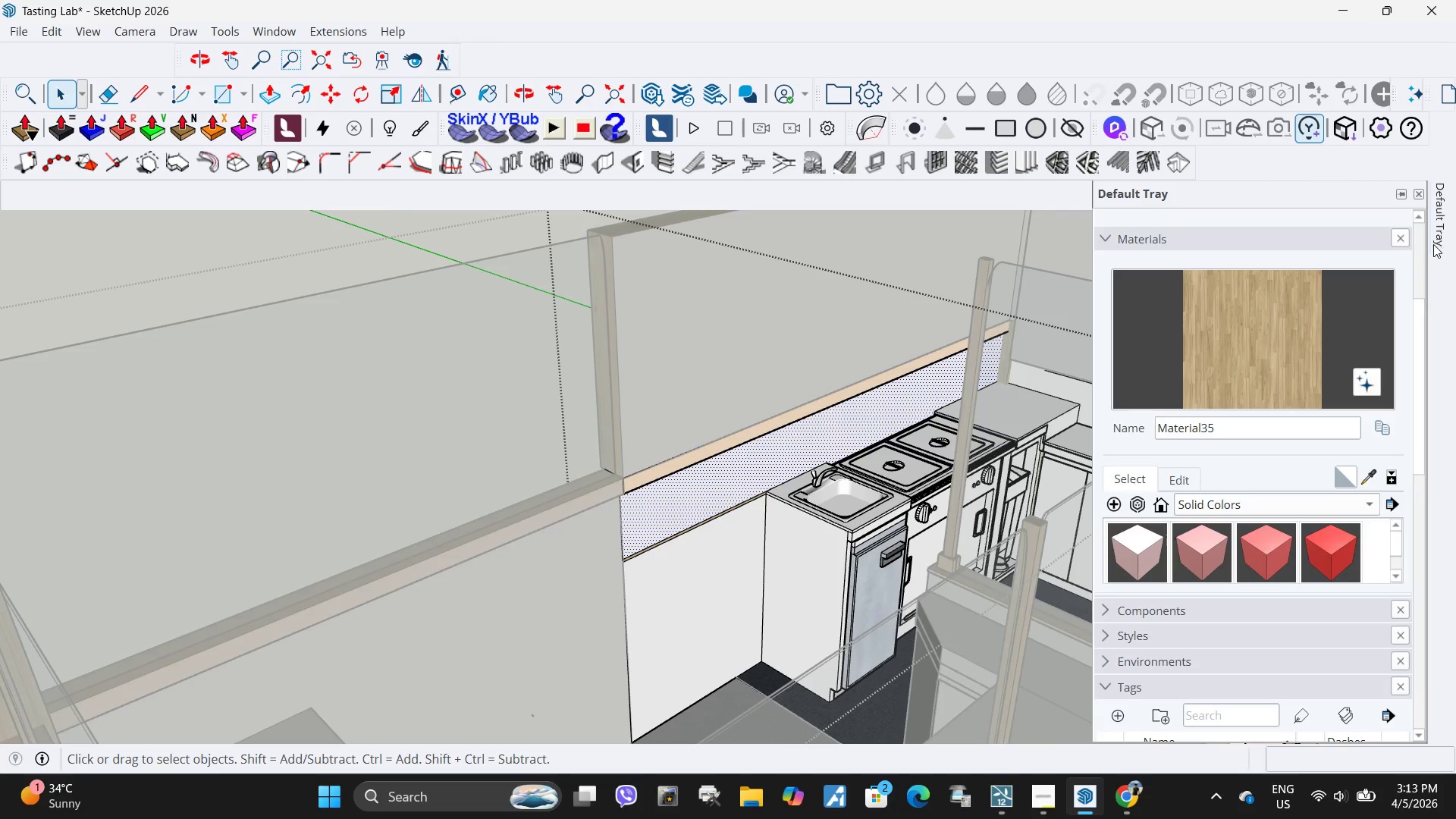 
wait(5.53)
 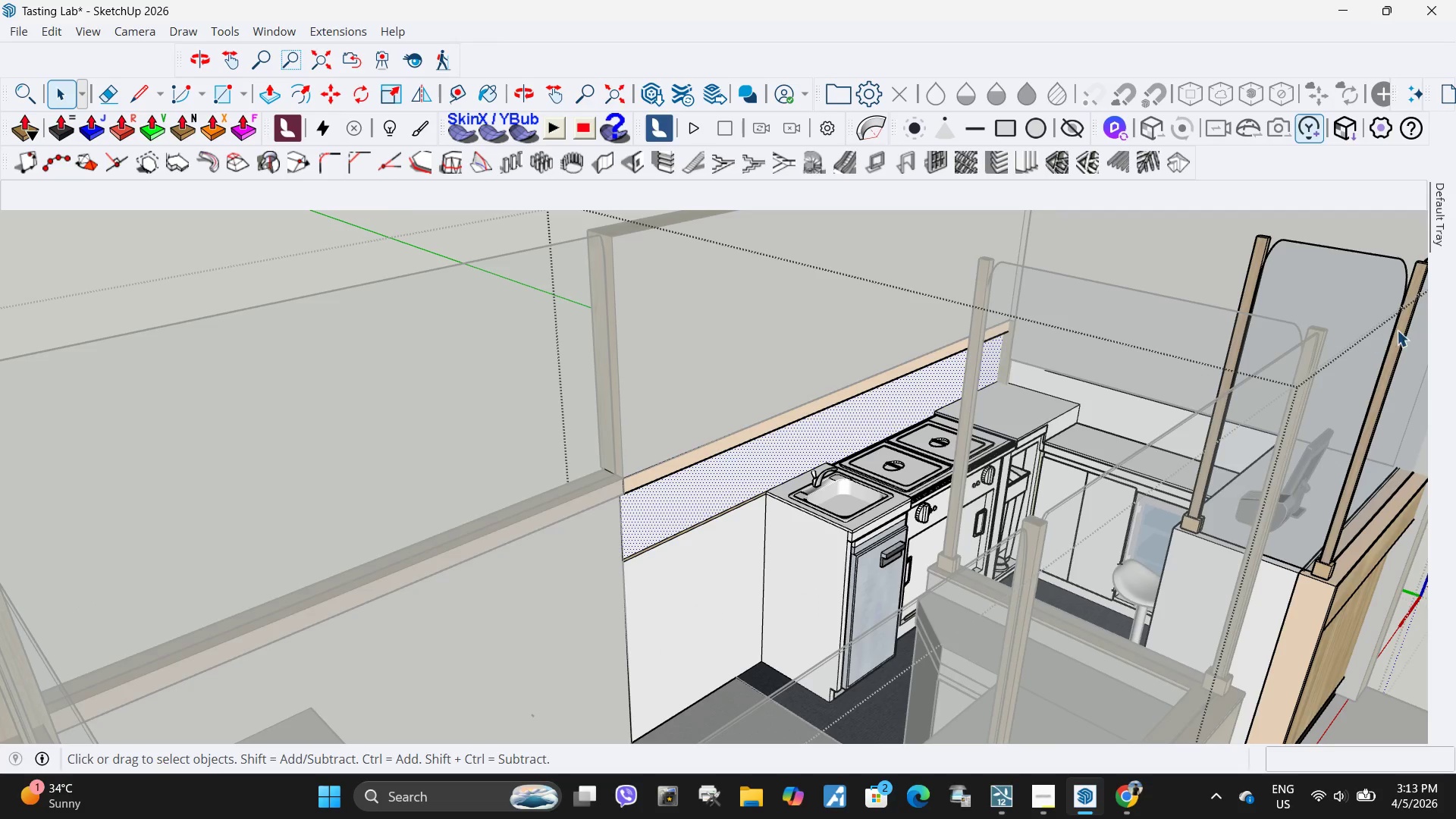 
left_click([1369, 482])
 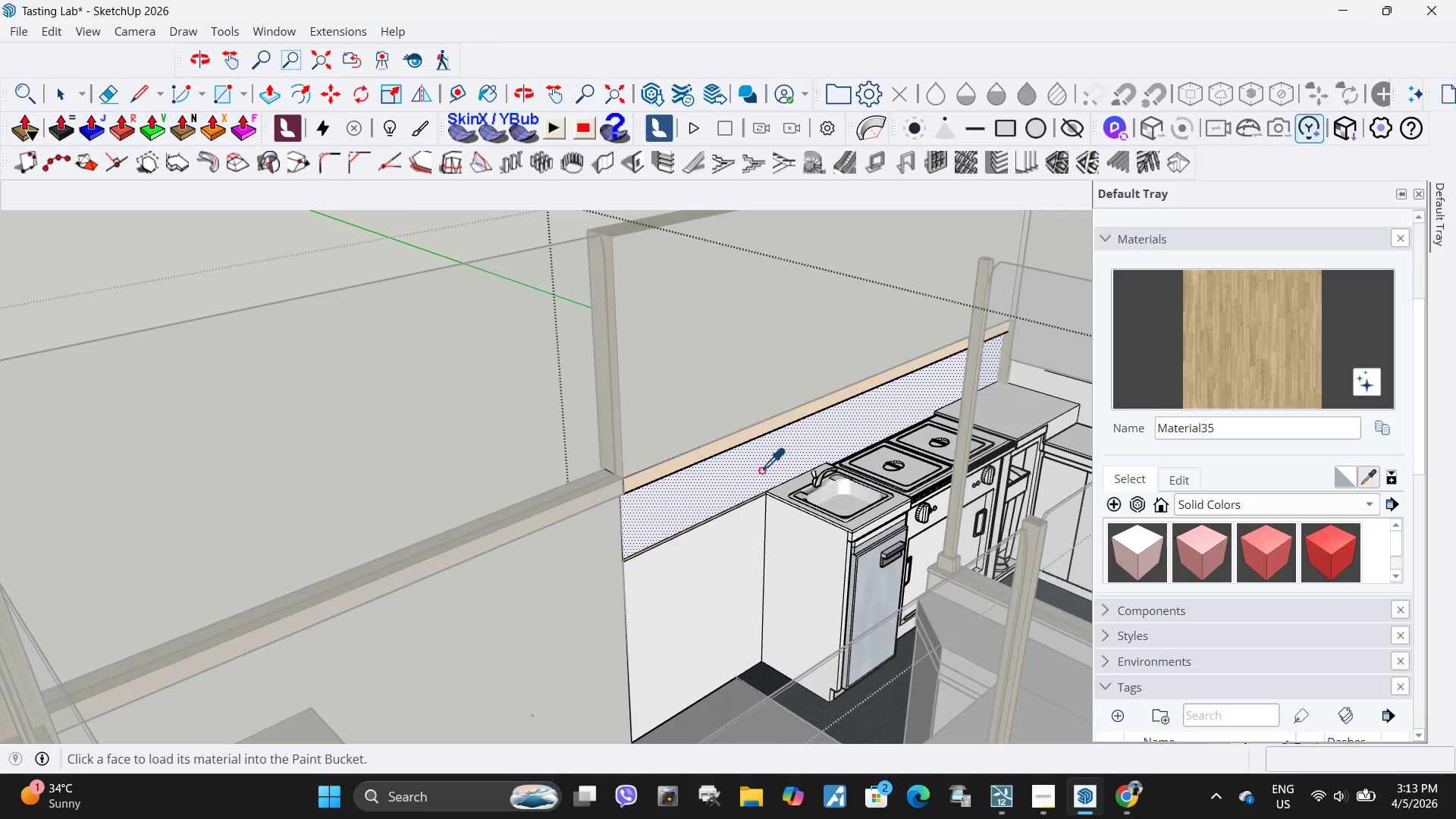 
left_click([758, 471])
 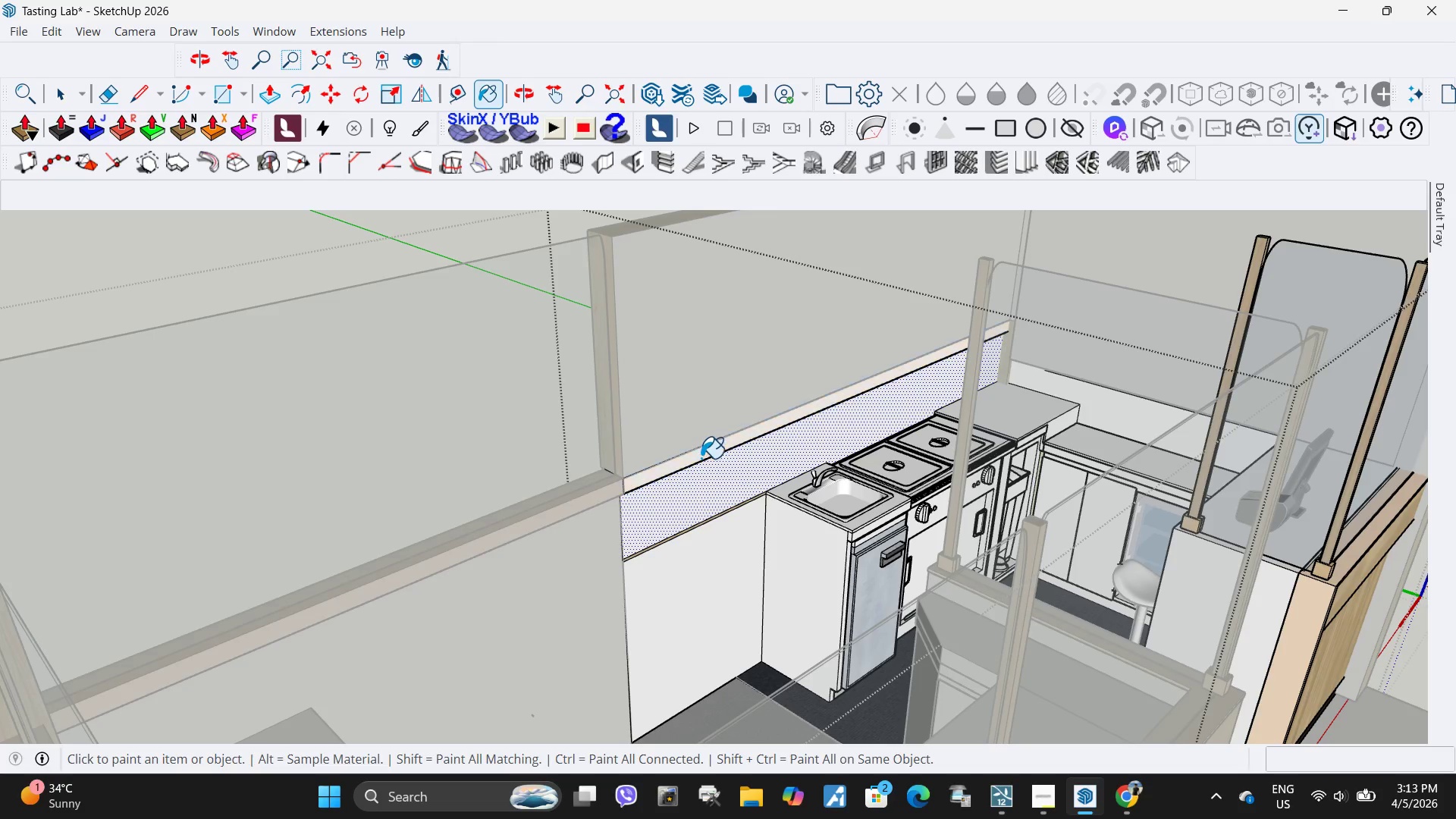 
key(Space)
 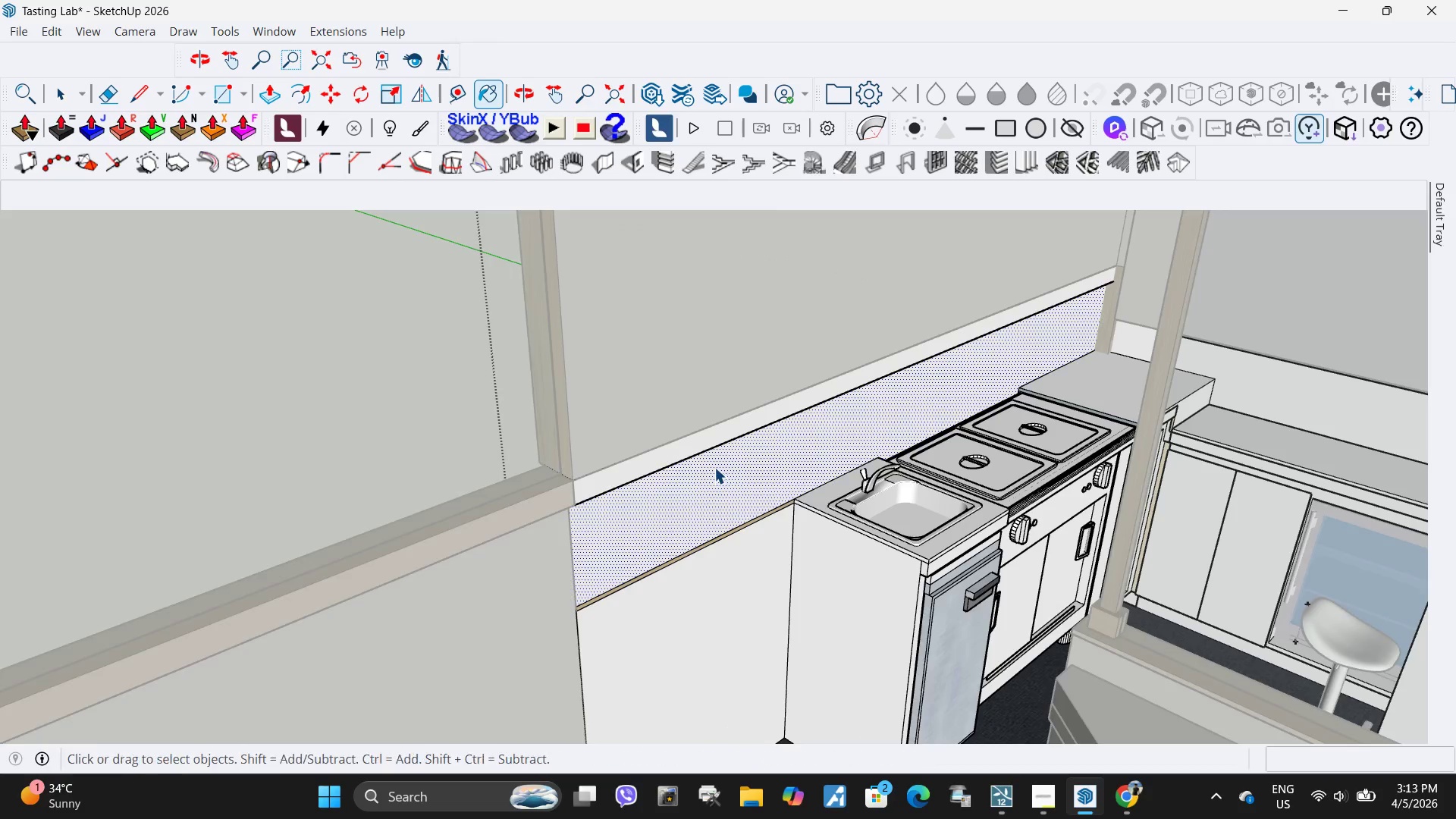 
key(Escape)
 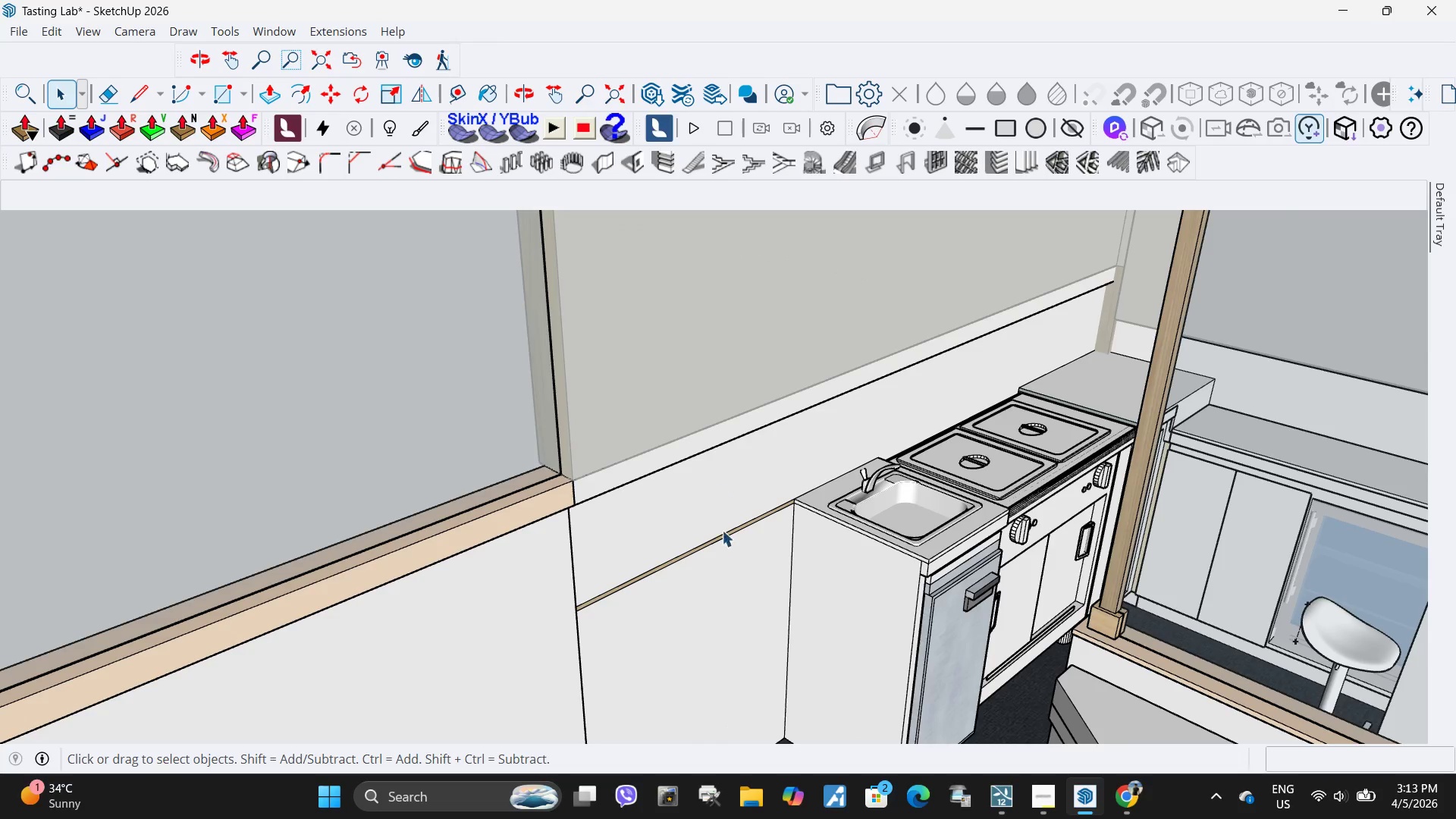 
scroll: coordinate [708, 475], scroll_direction: up, amount: 4.0
 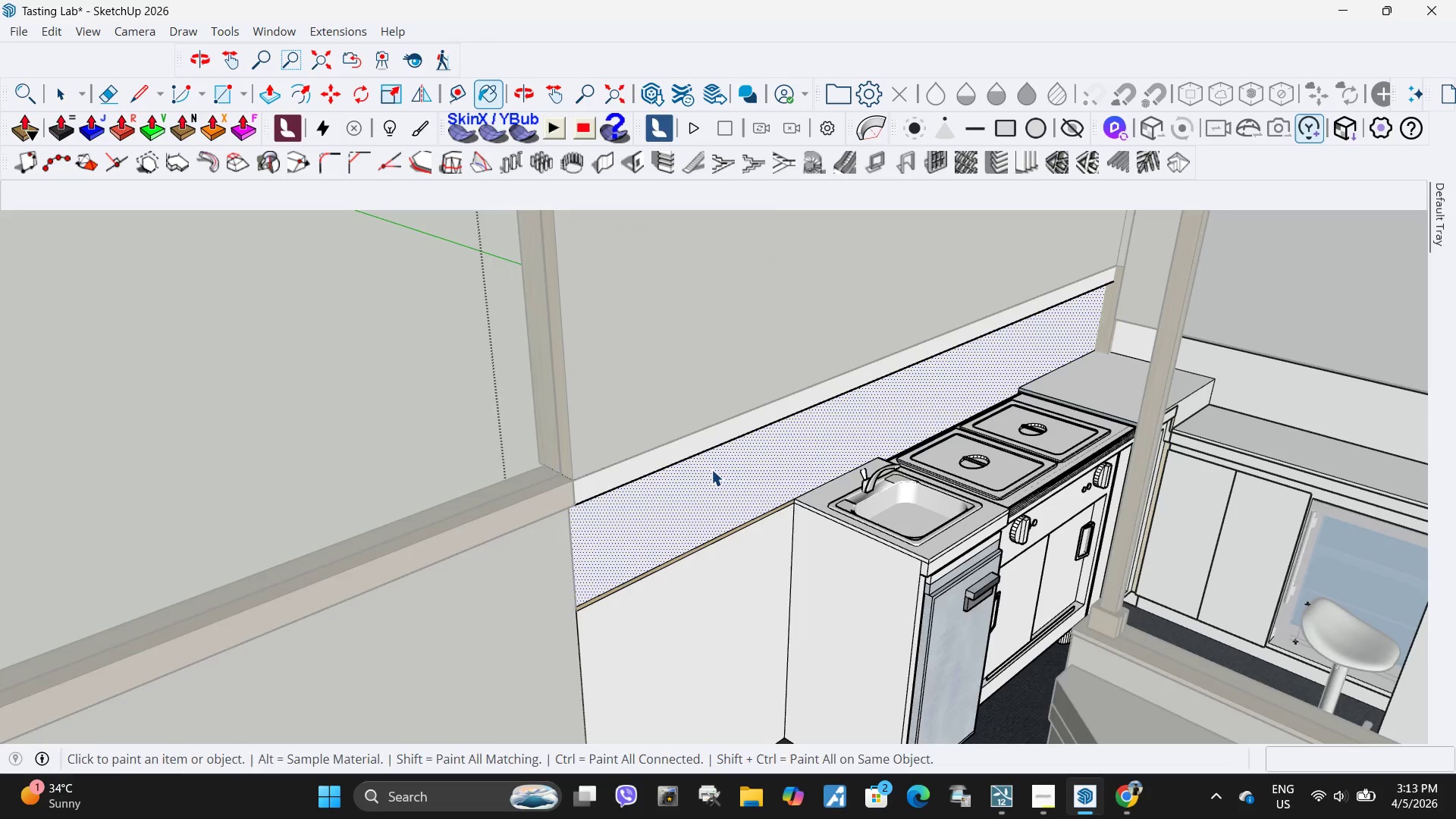 
double_click([672, 572])
 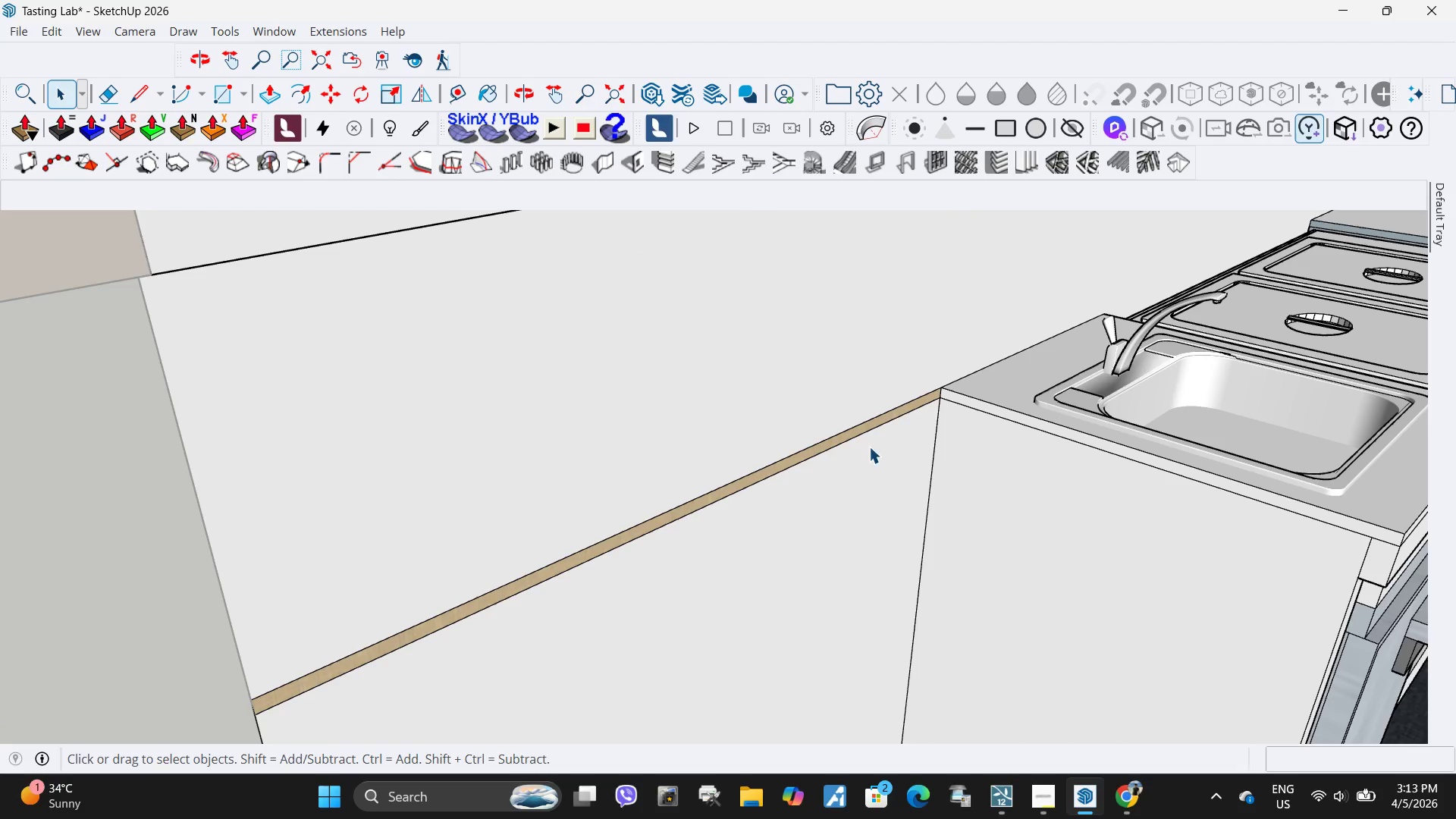 
scroll: coordinate [681, 570], scroll_direction: up, amount: 10.0
 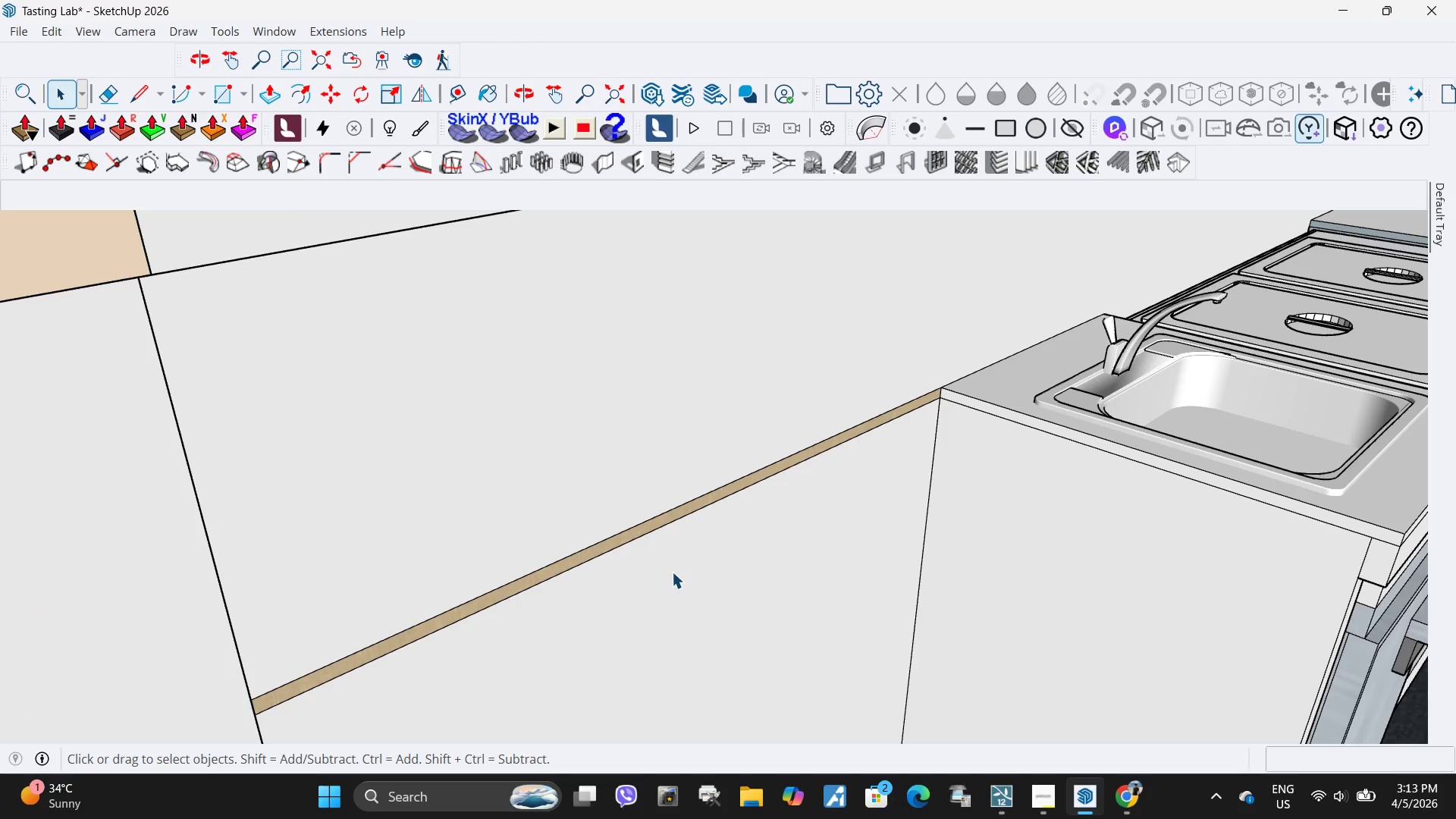 
double_click([820, 448])
 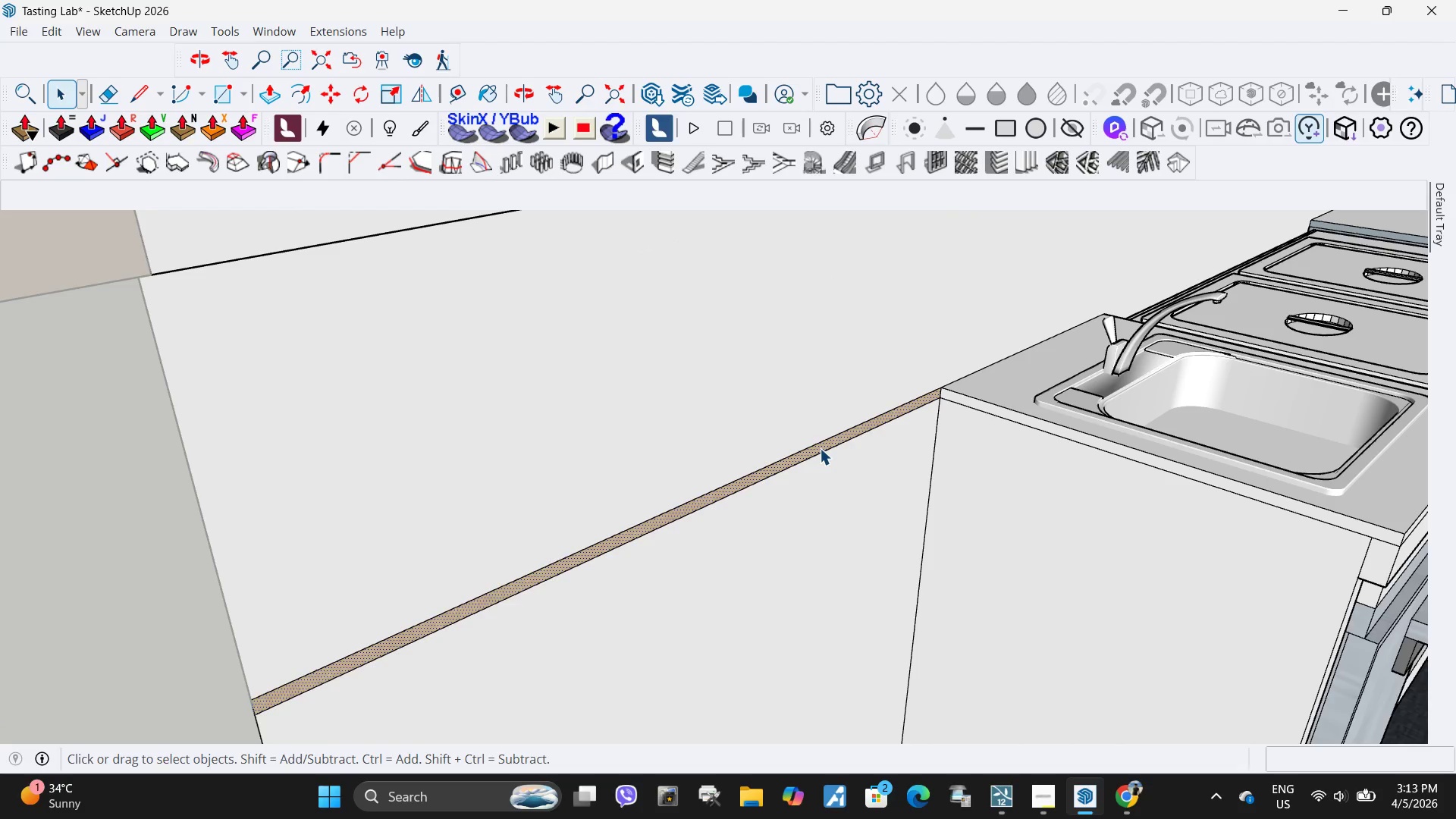 
triple_click([820, 448])
 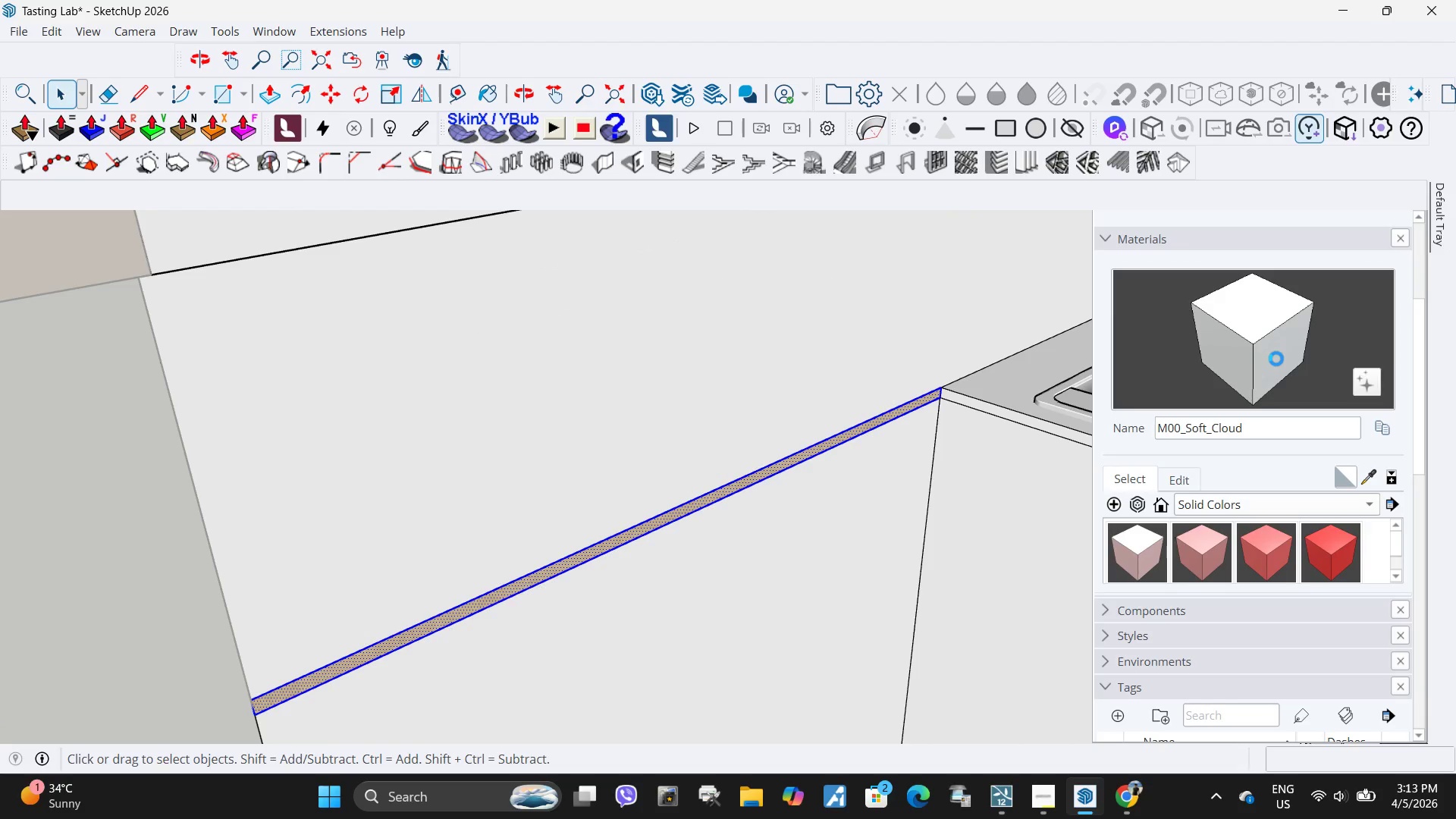 
left_click([1275, 356])
 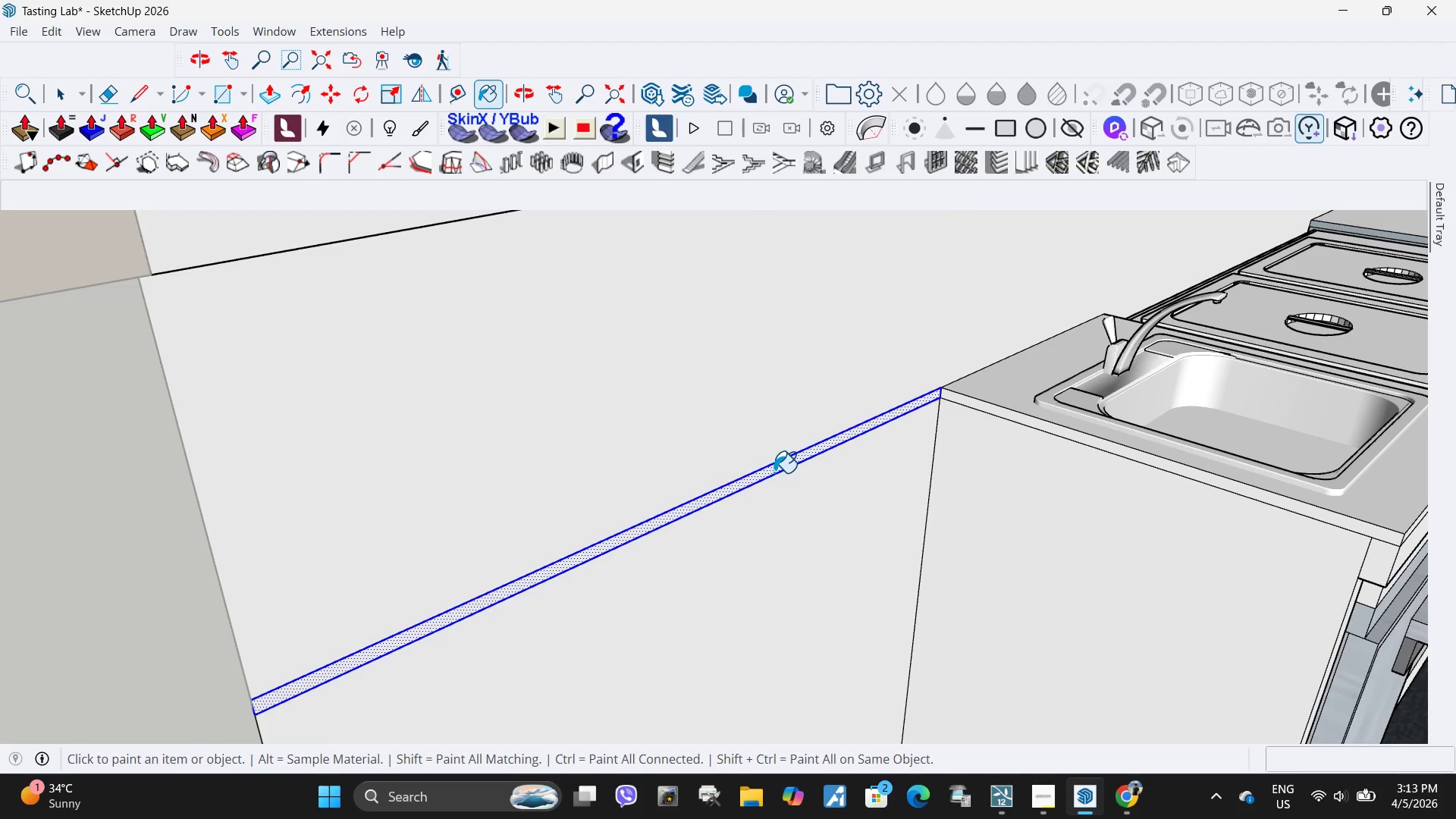 
key(Space)
 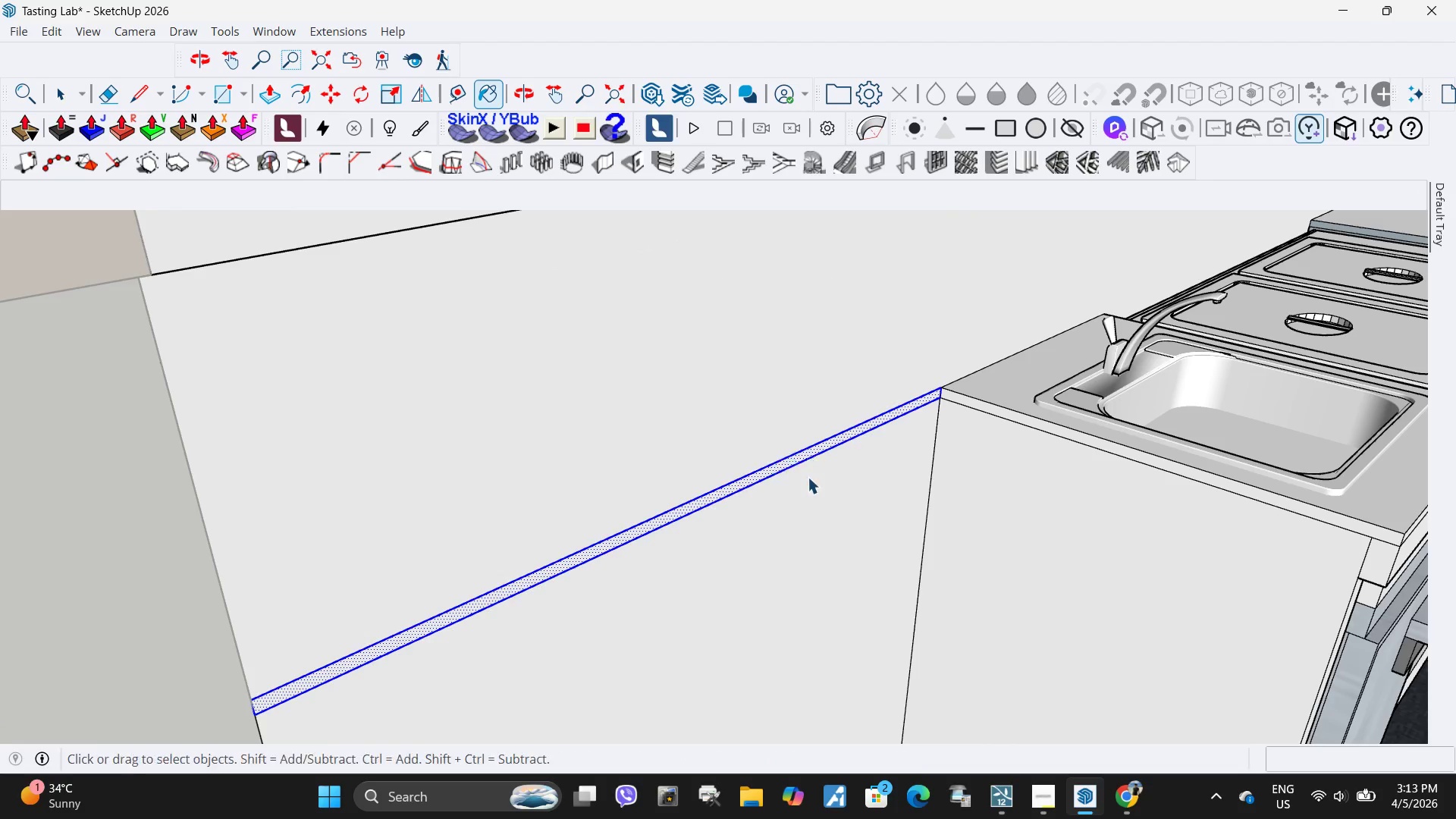 
key(Escape)
 